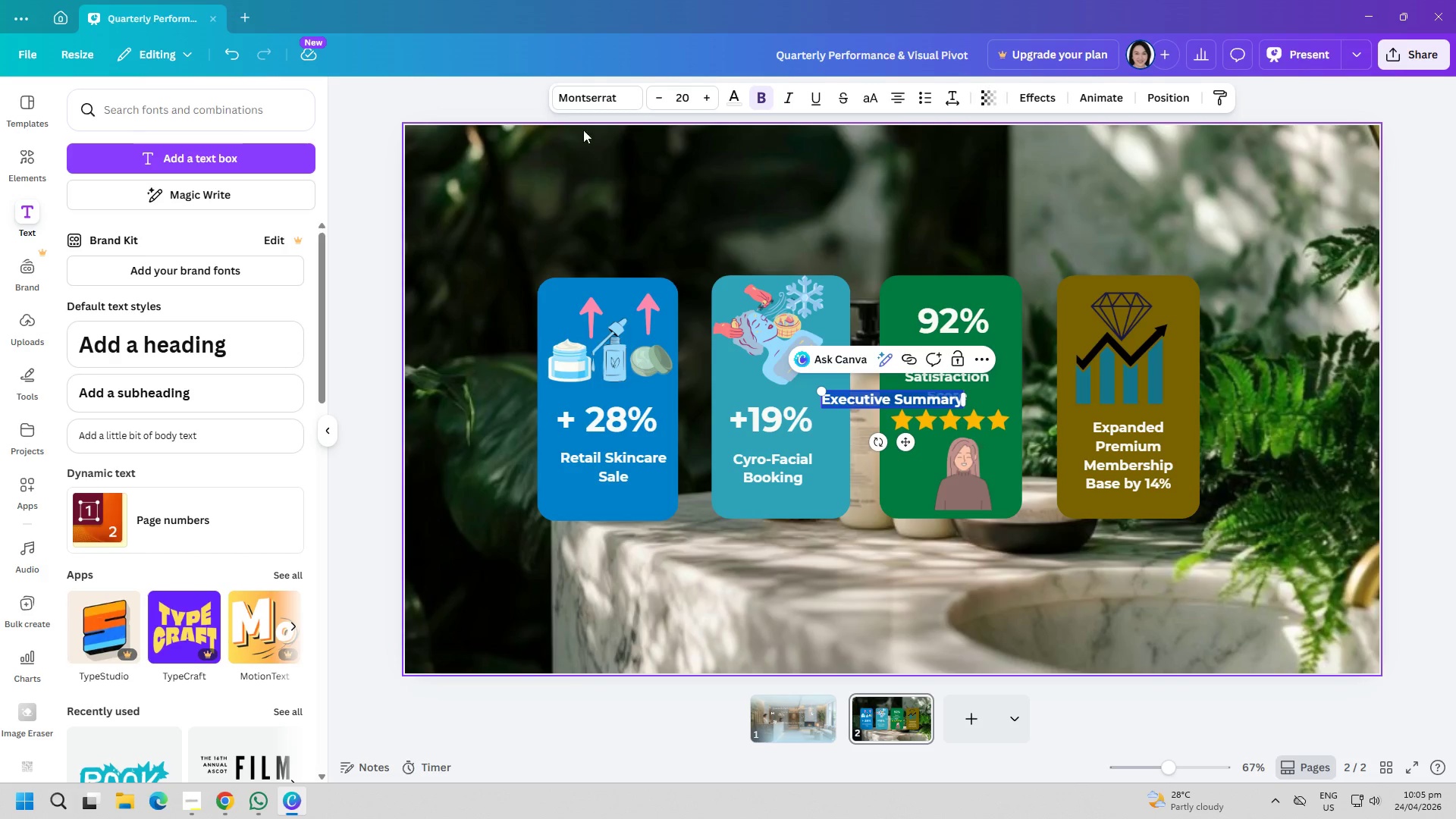 
left_click([585, 106])
 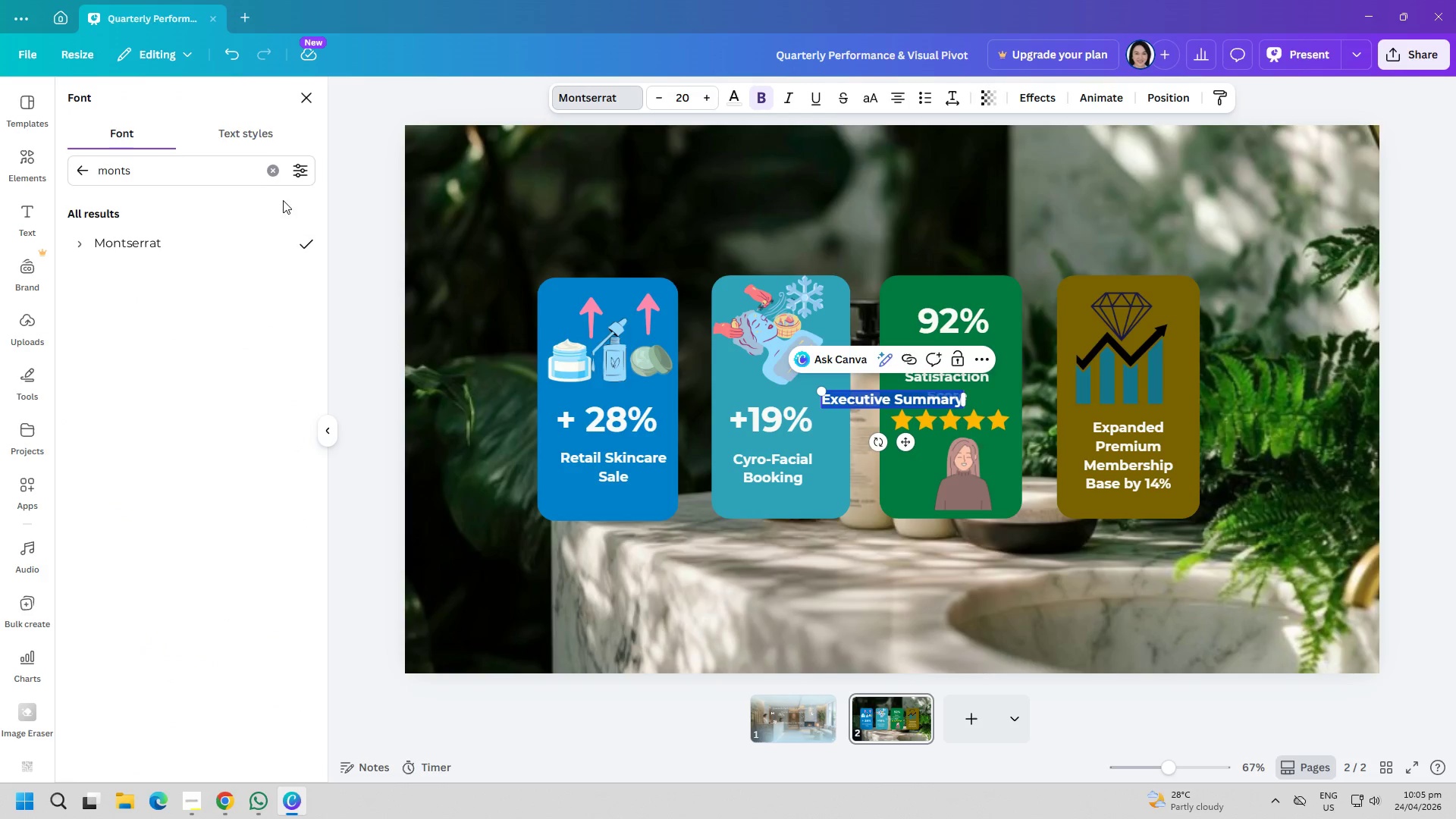 
left_click([281, 171])
 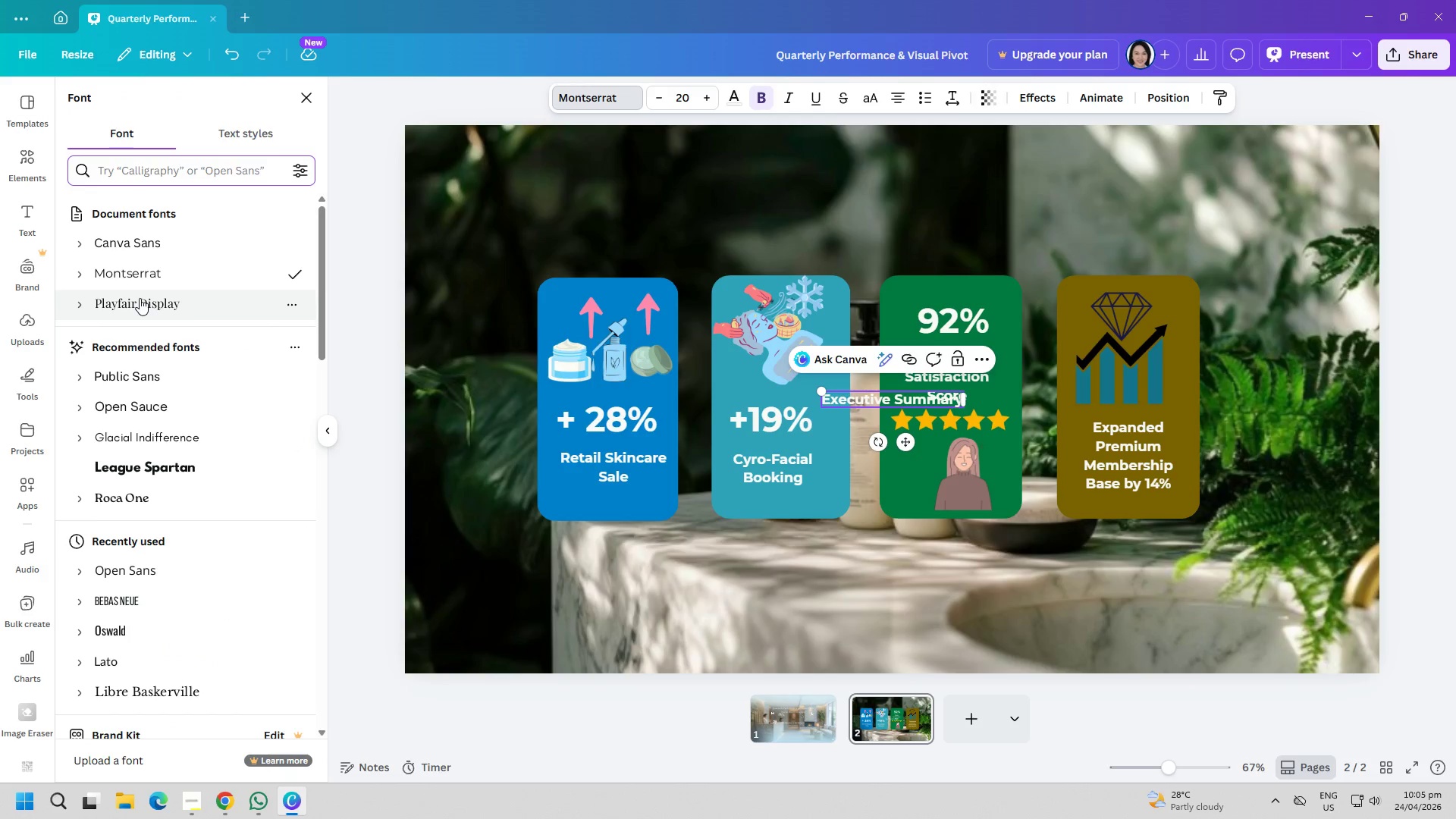 
left_click([144, 302])
 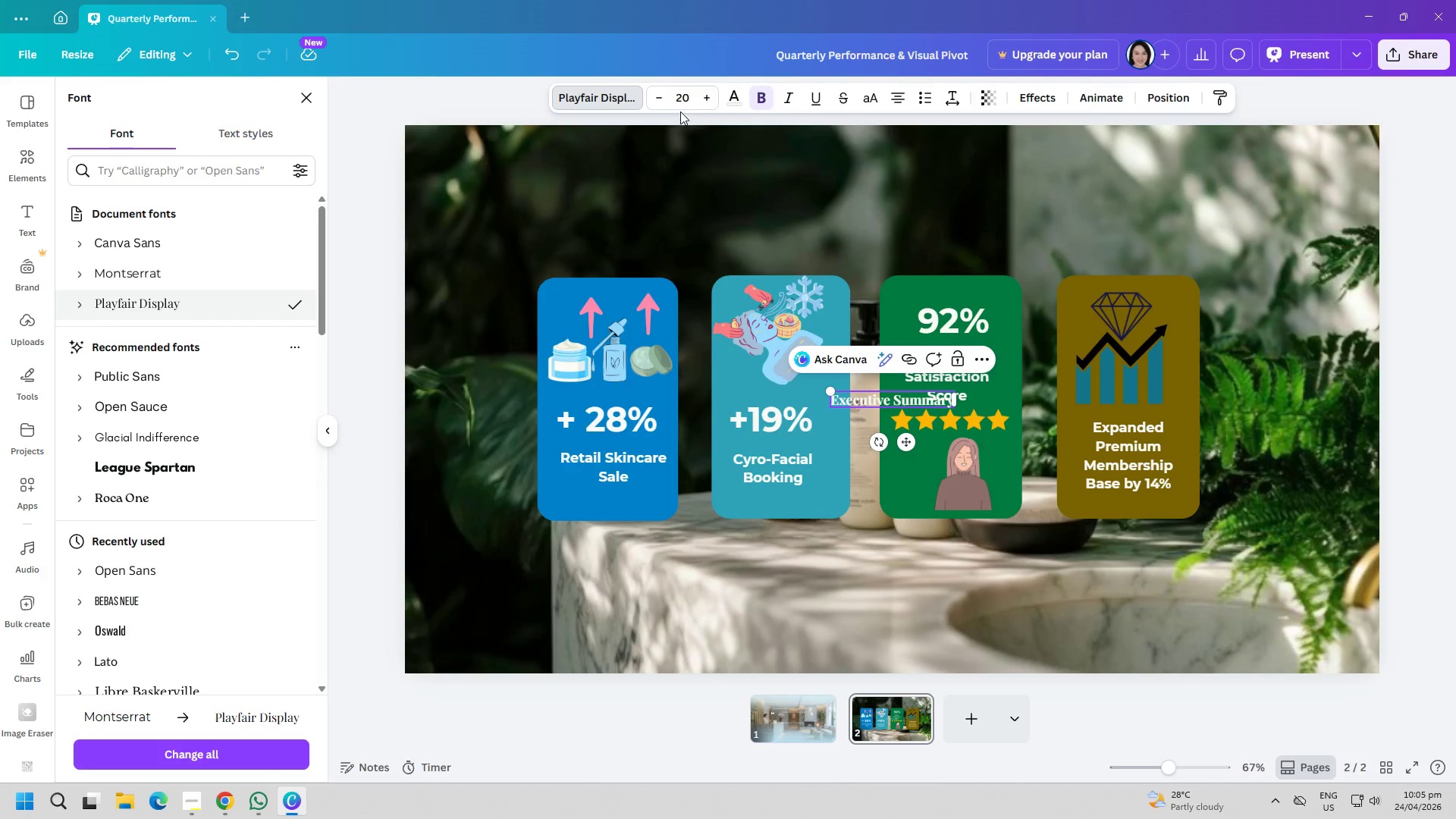 
double_click([689, 105])
 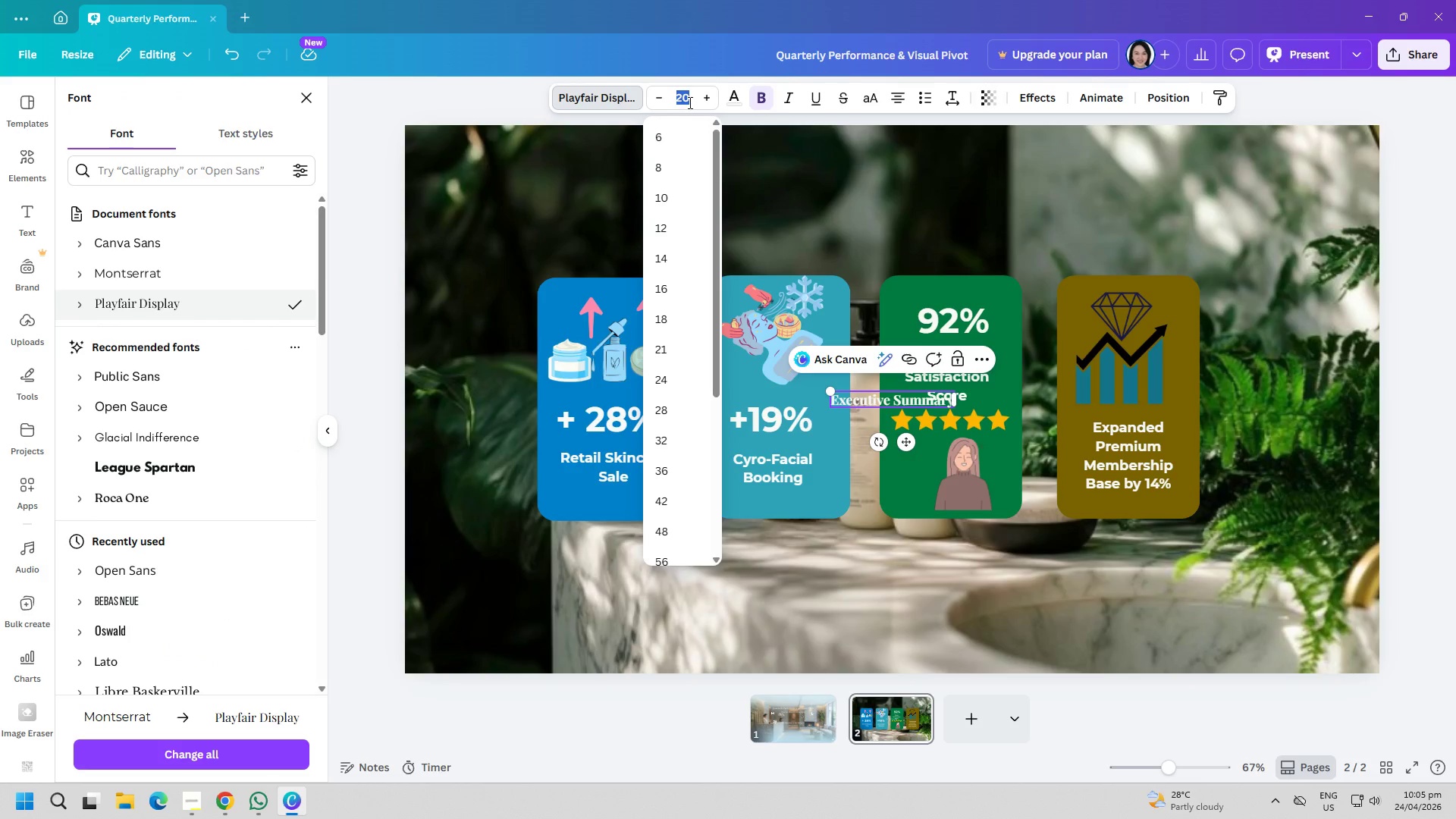 
type(40)
 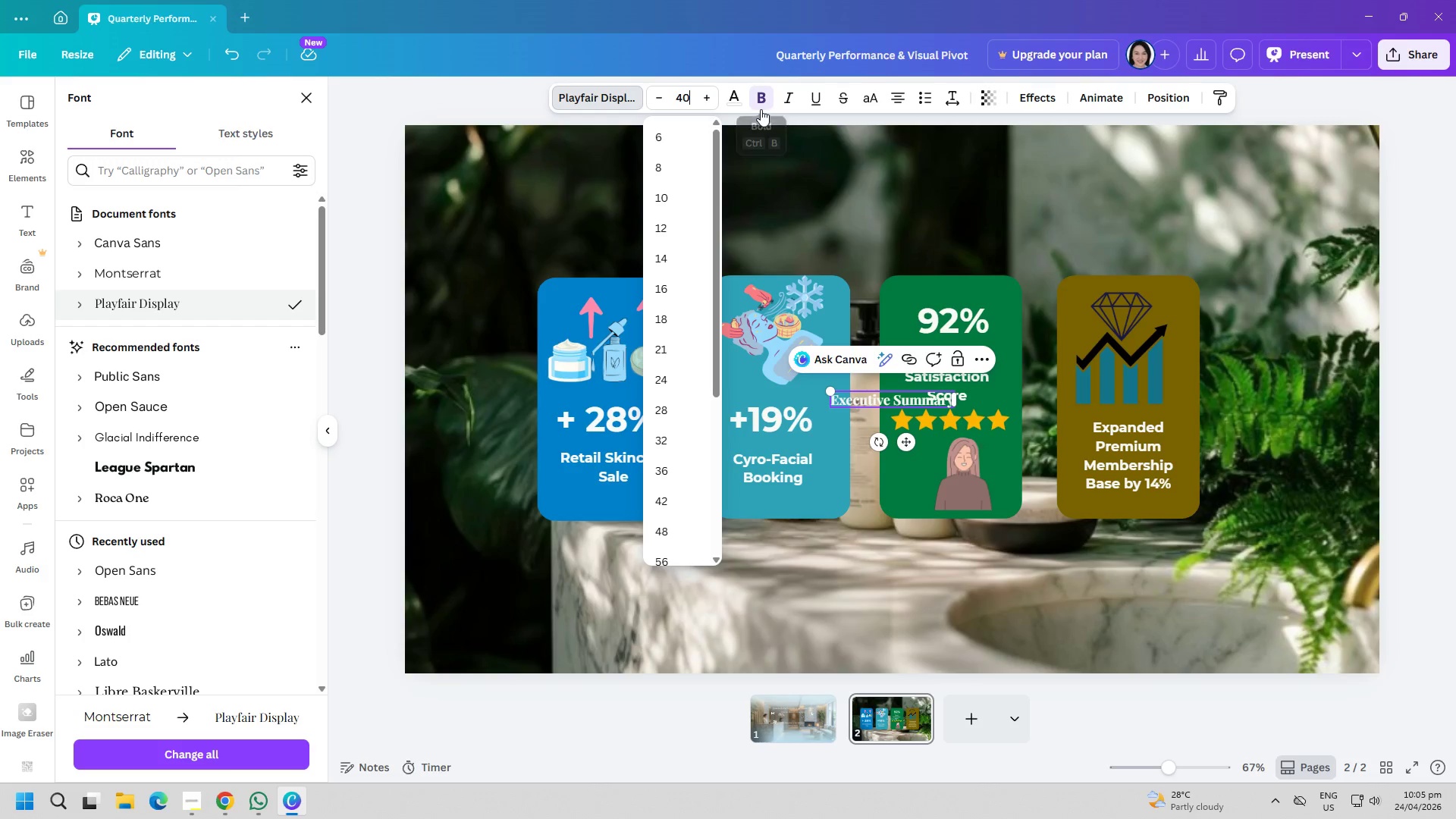 
left_click([761, 108])
 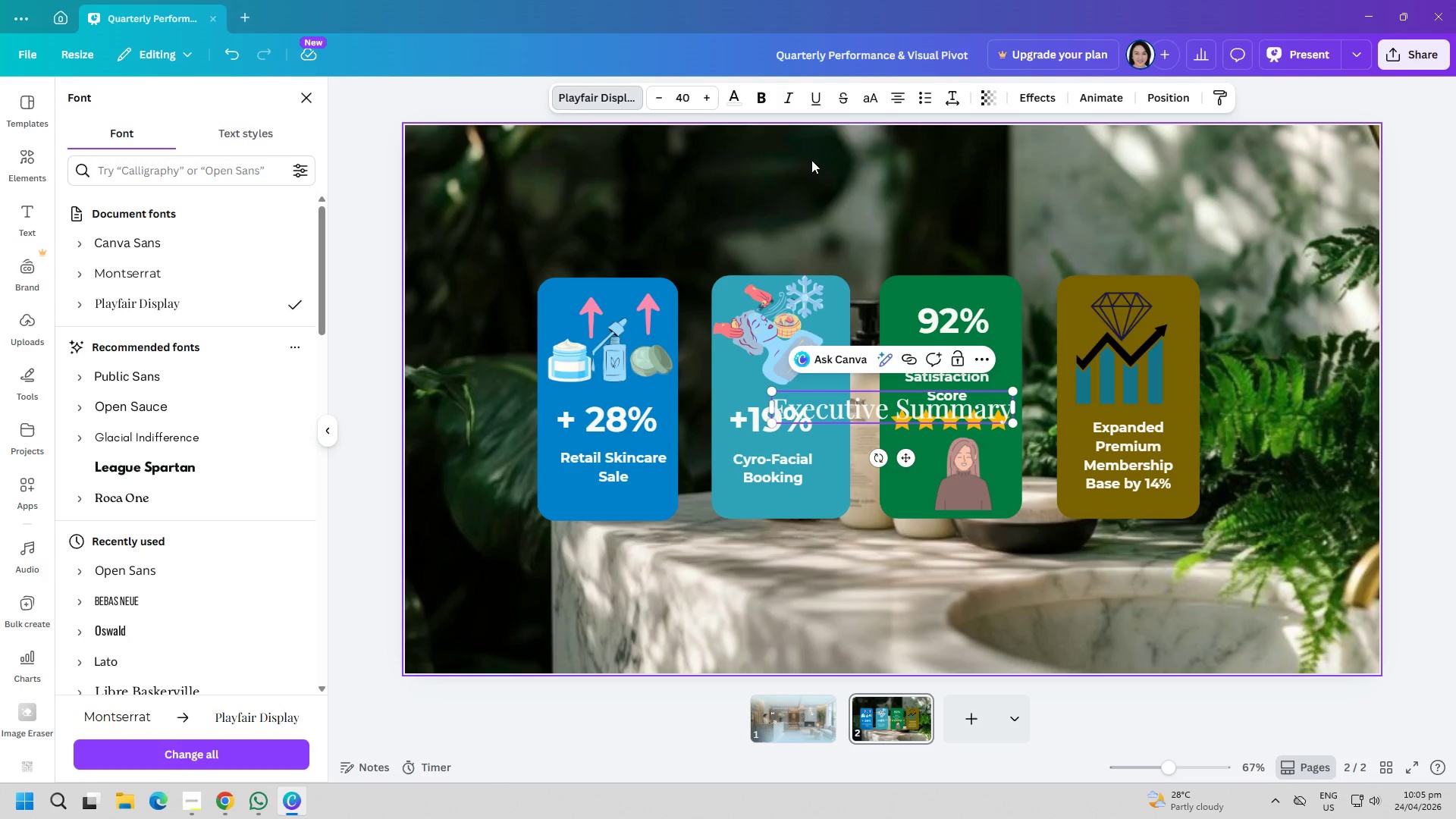 
left_click([811, 160])
 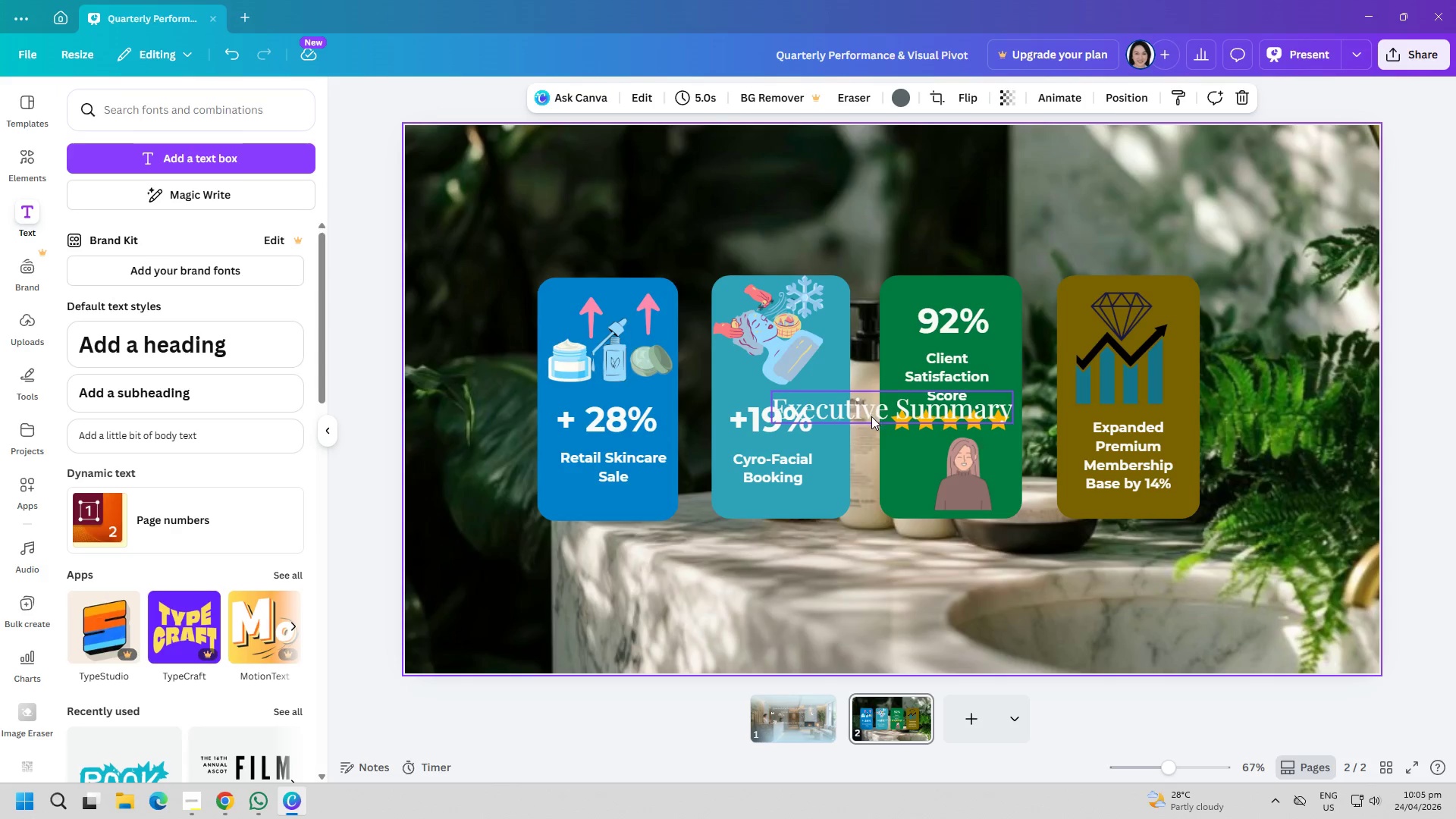 
left_click_drag(start_coordinate=[873, 415], to_coordinate=[861, 212])
 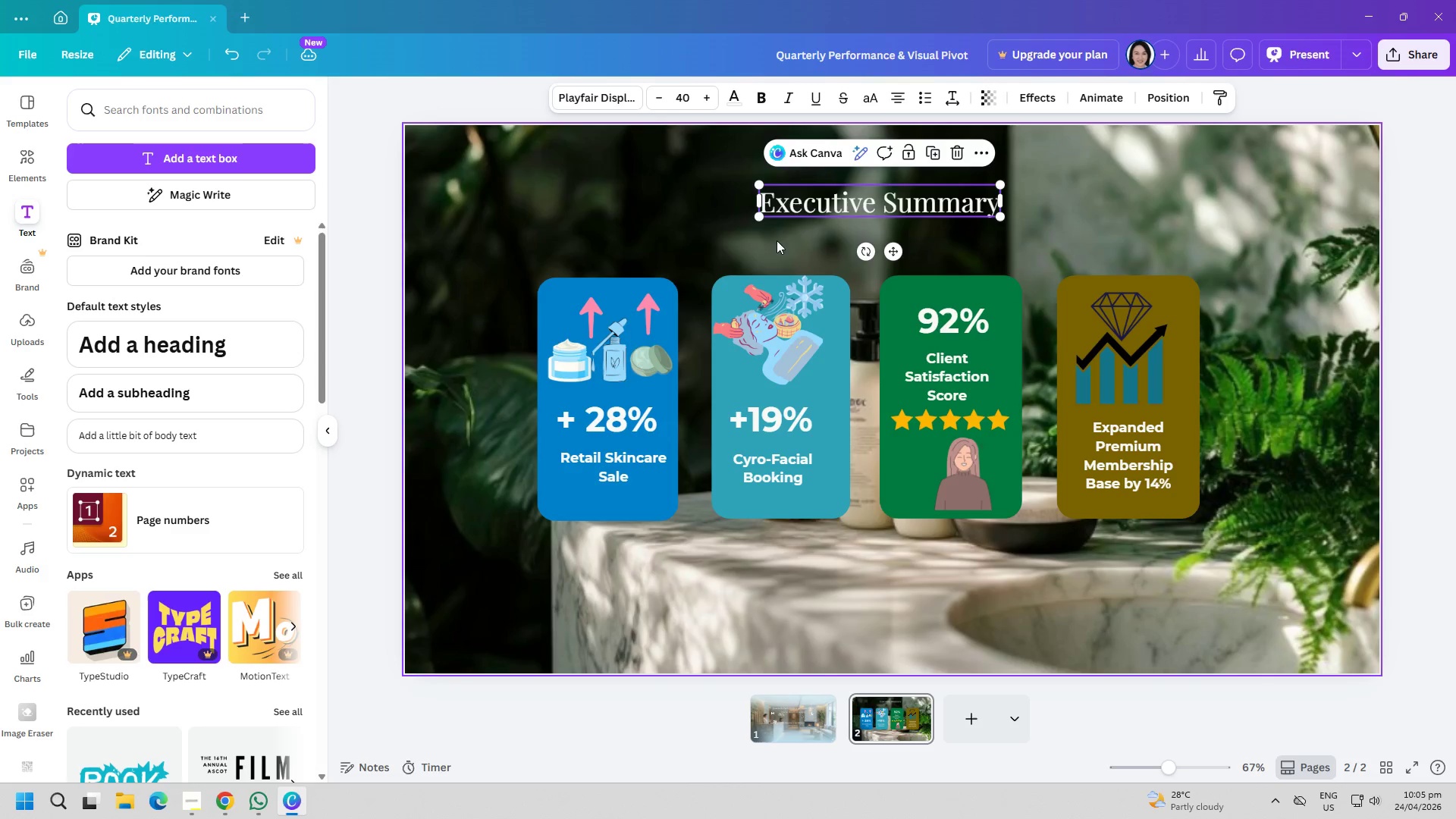 
left_click([725, 243])
 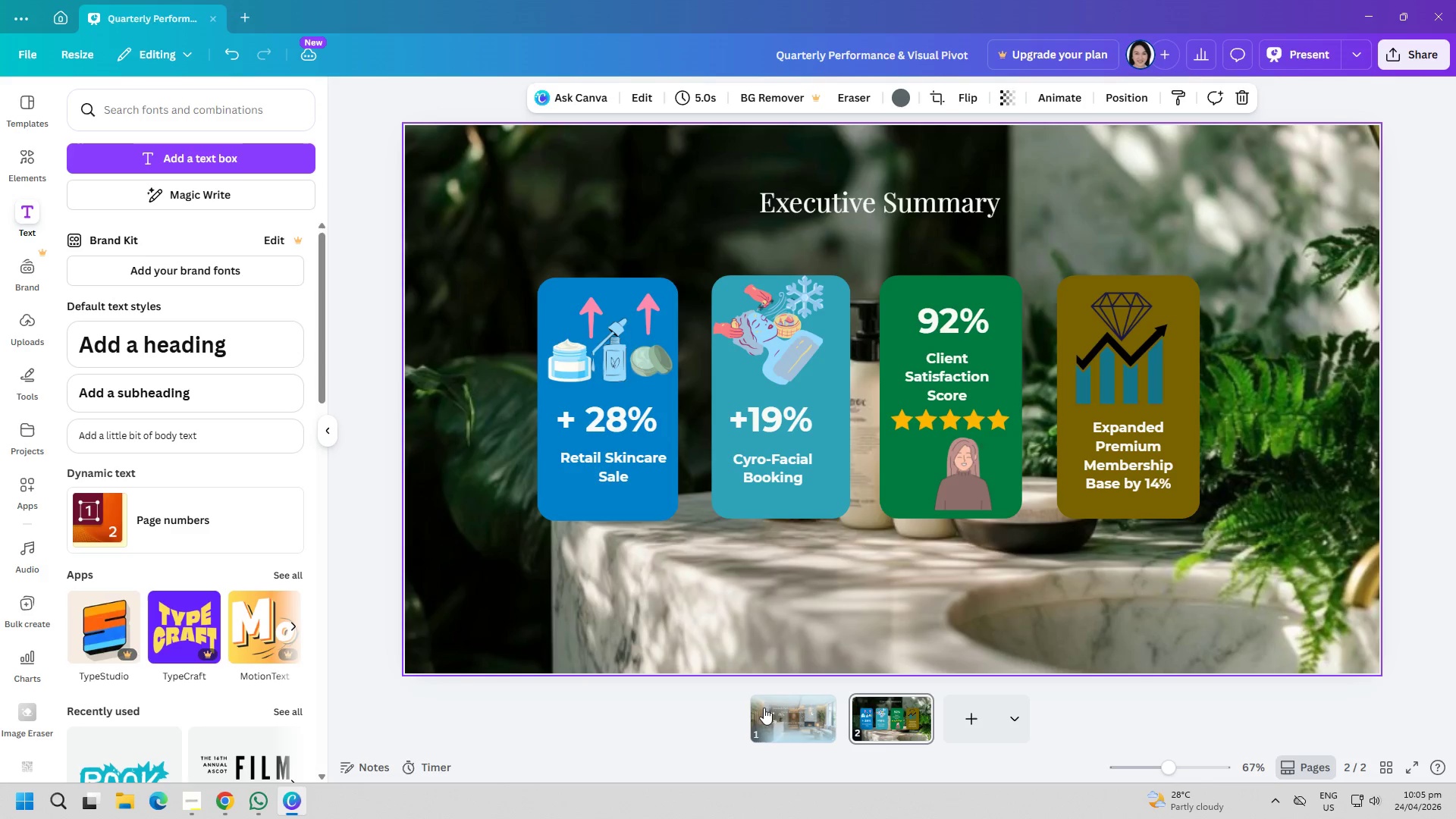 
left_click([802, 725])
 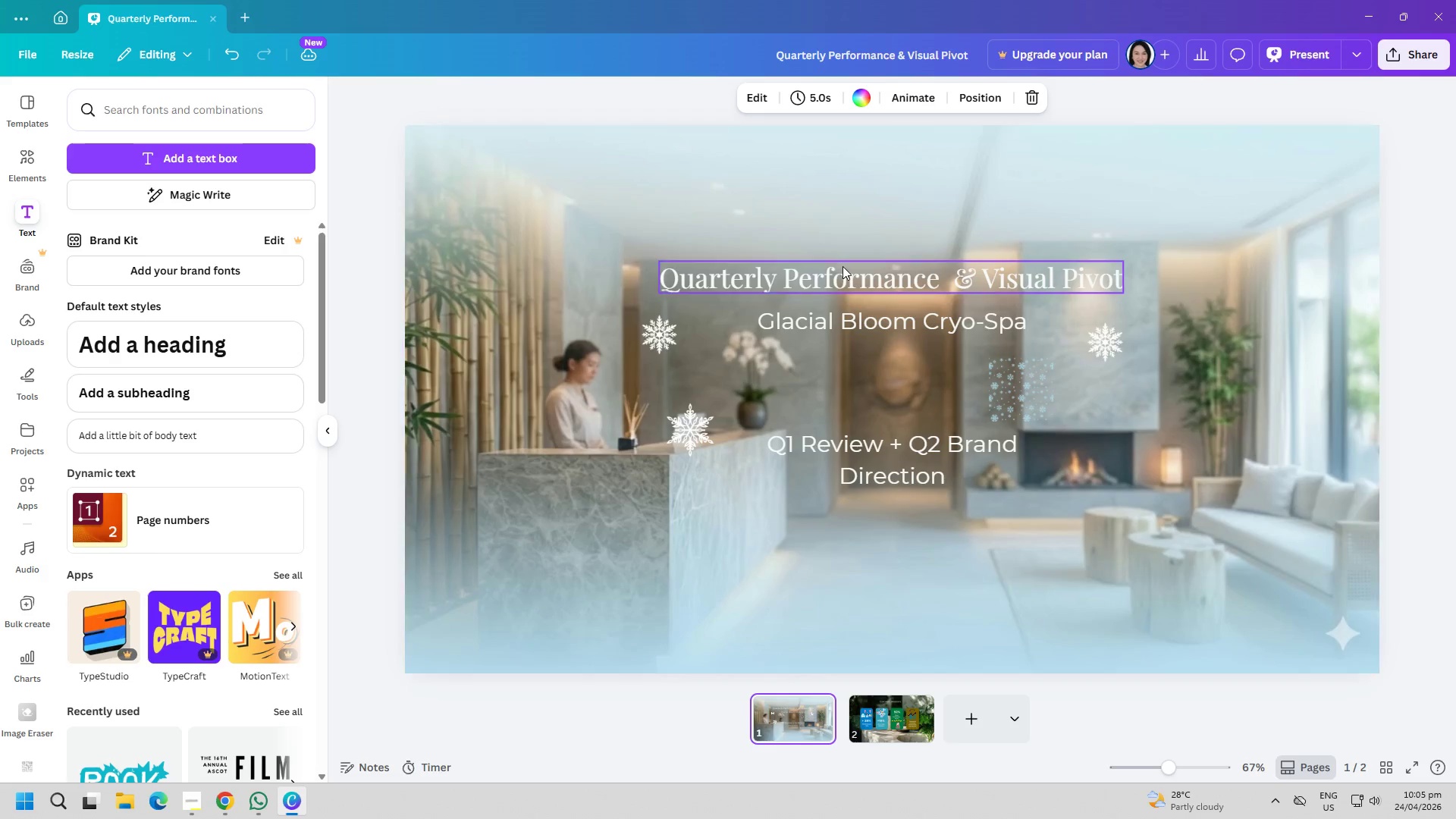 
left_click([843, 266])
 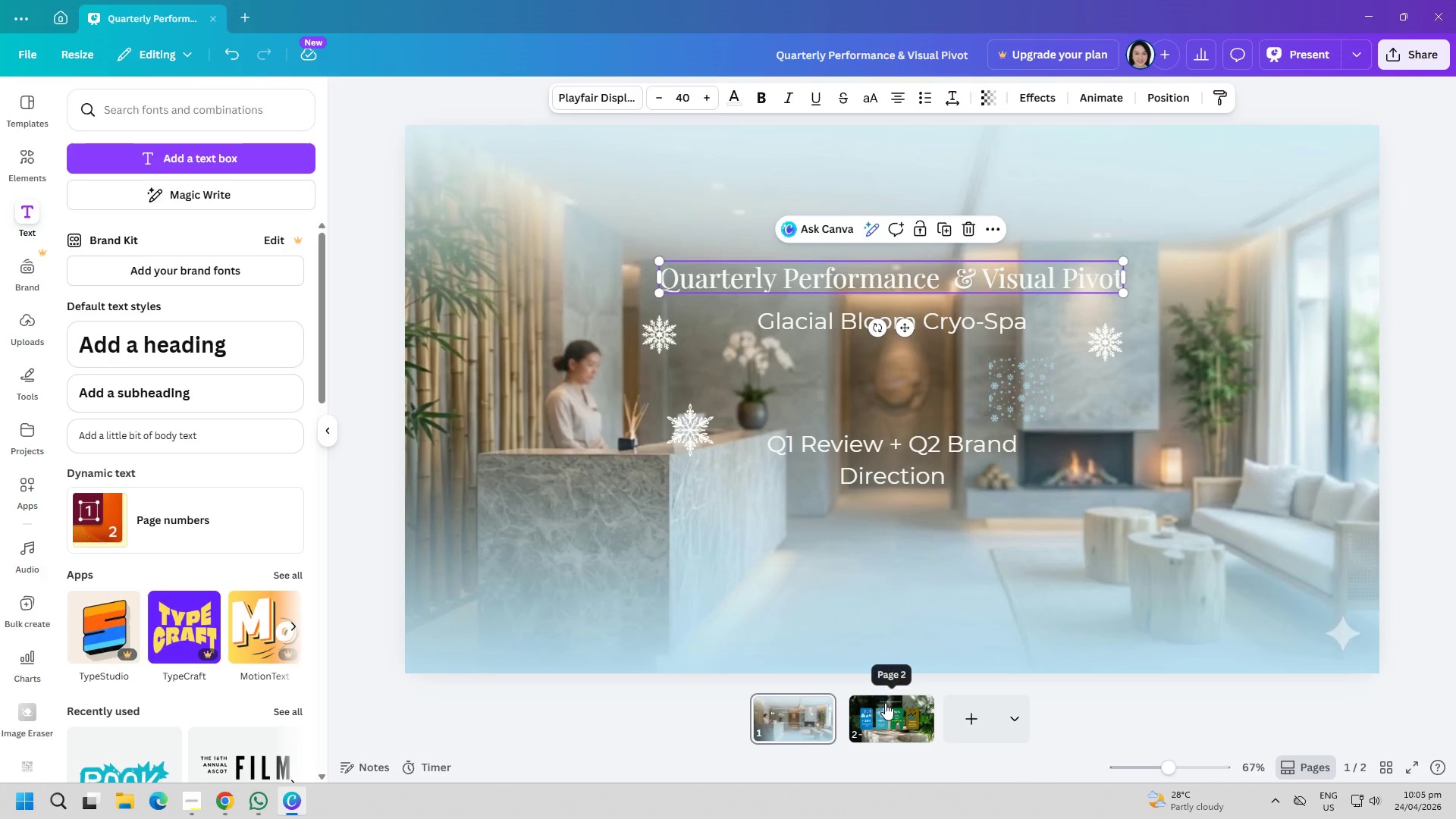 
left_click([886, 704])
 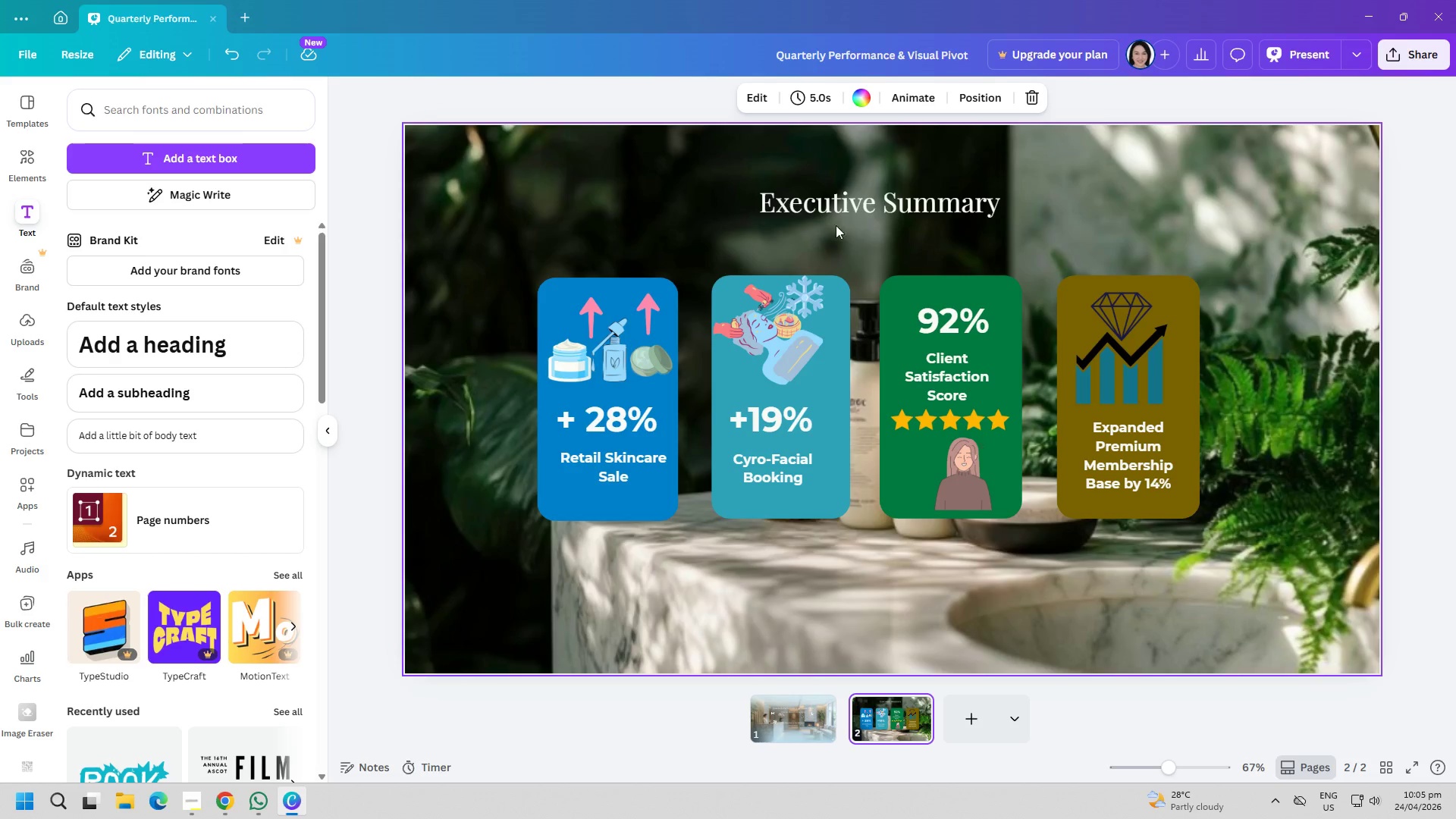 
left_click([846, 200])
 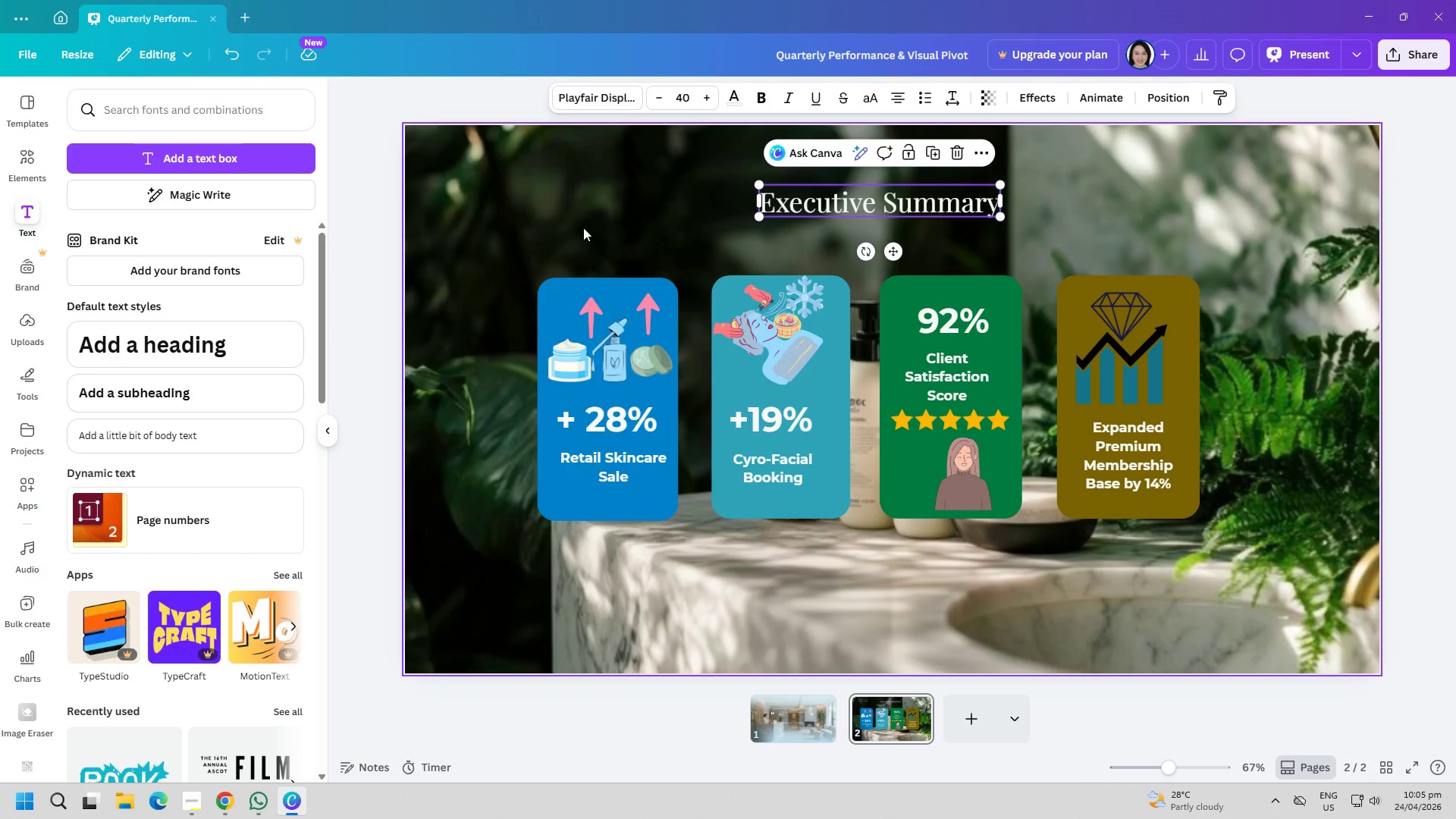 
left_click([583, 225])
 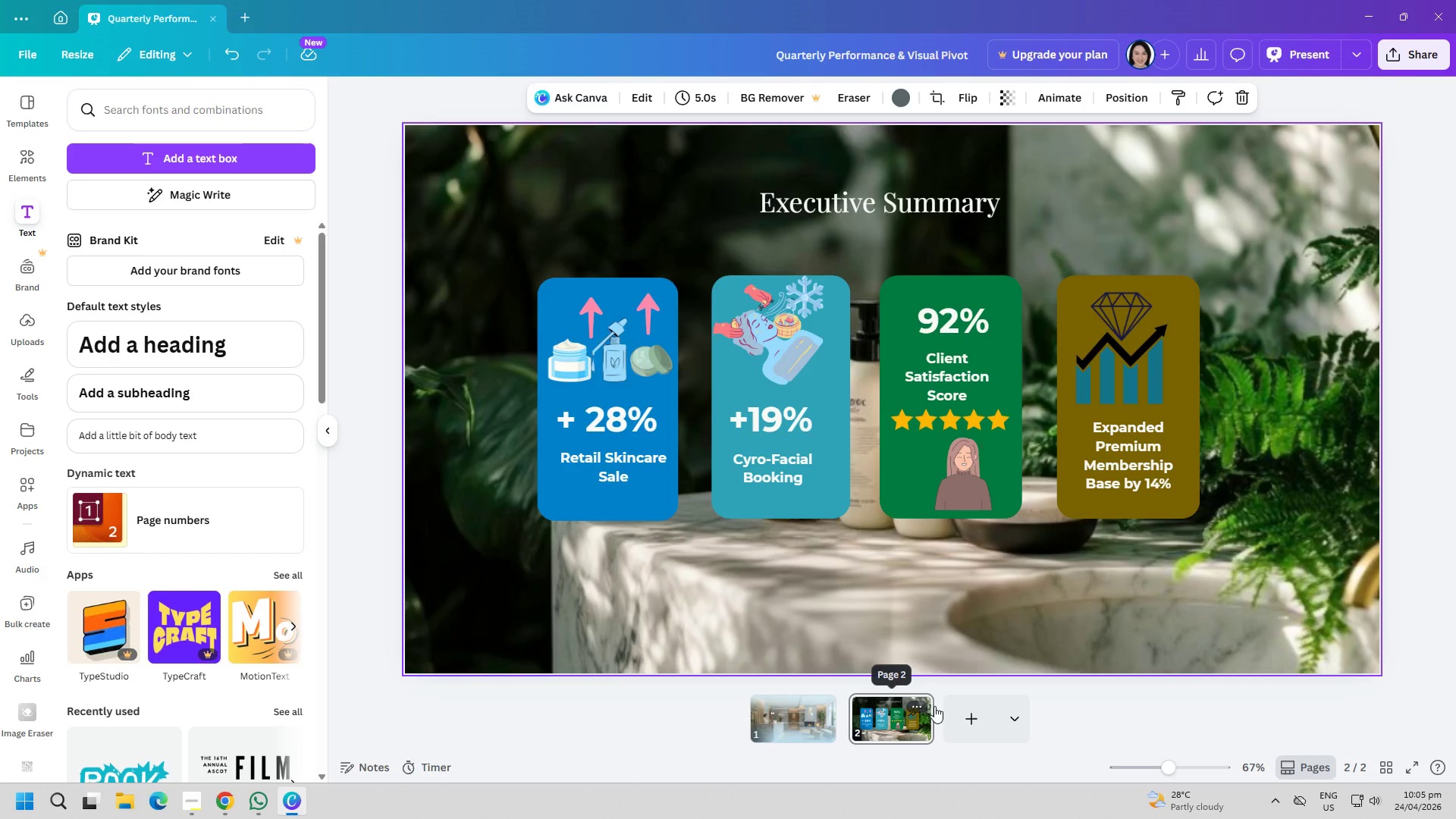 
left_click([946, 710])
 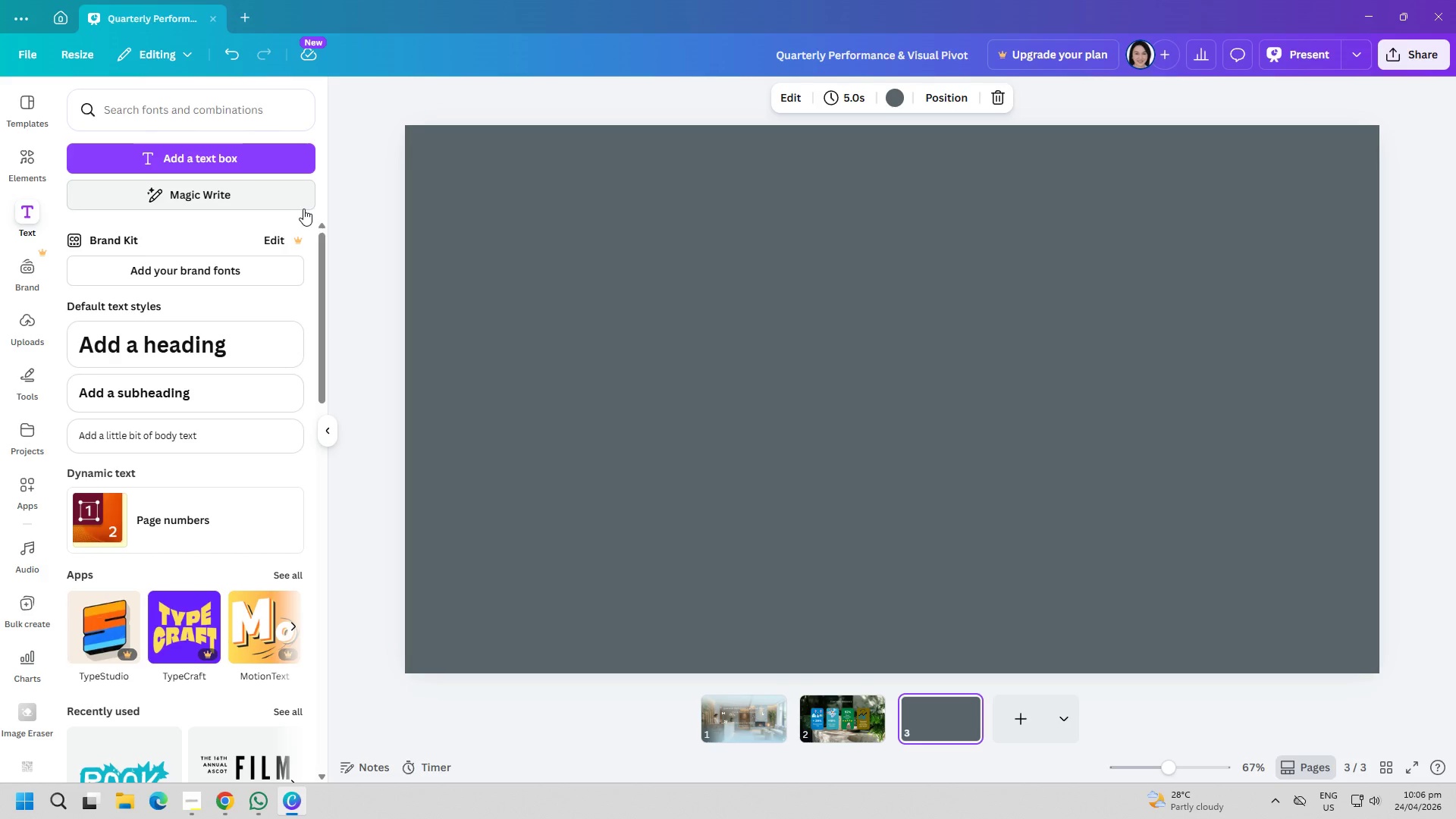 
wait(25.06)
 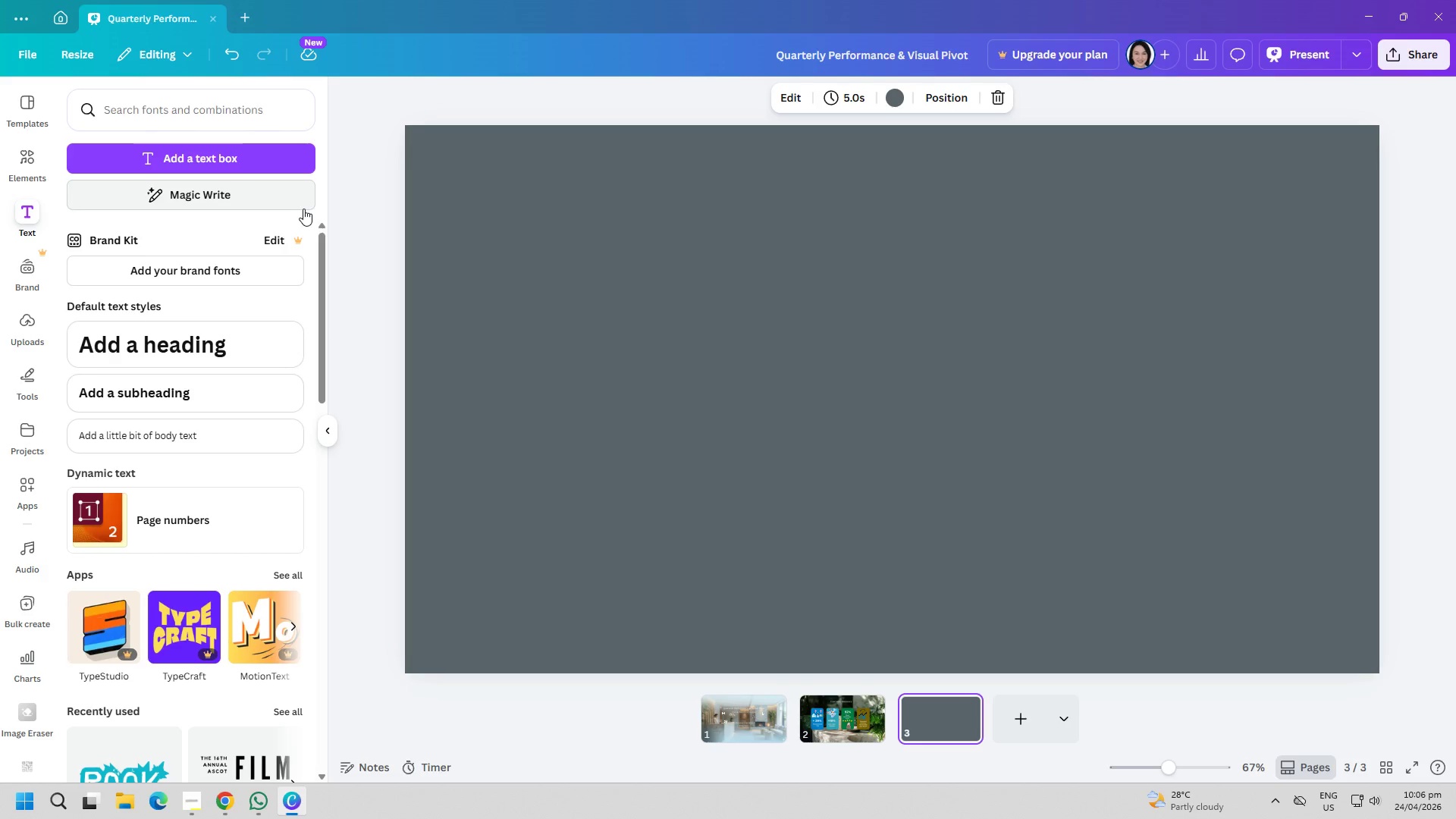 
scroll: coordinate [28, 646], scroll_direction: down, amount: 2.0
 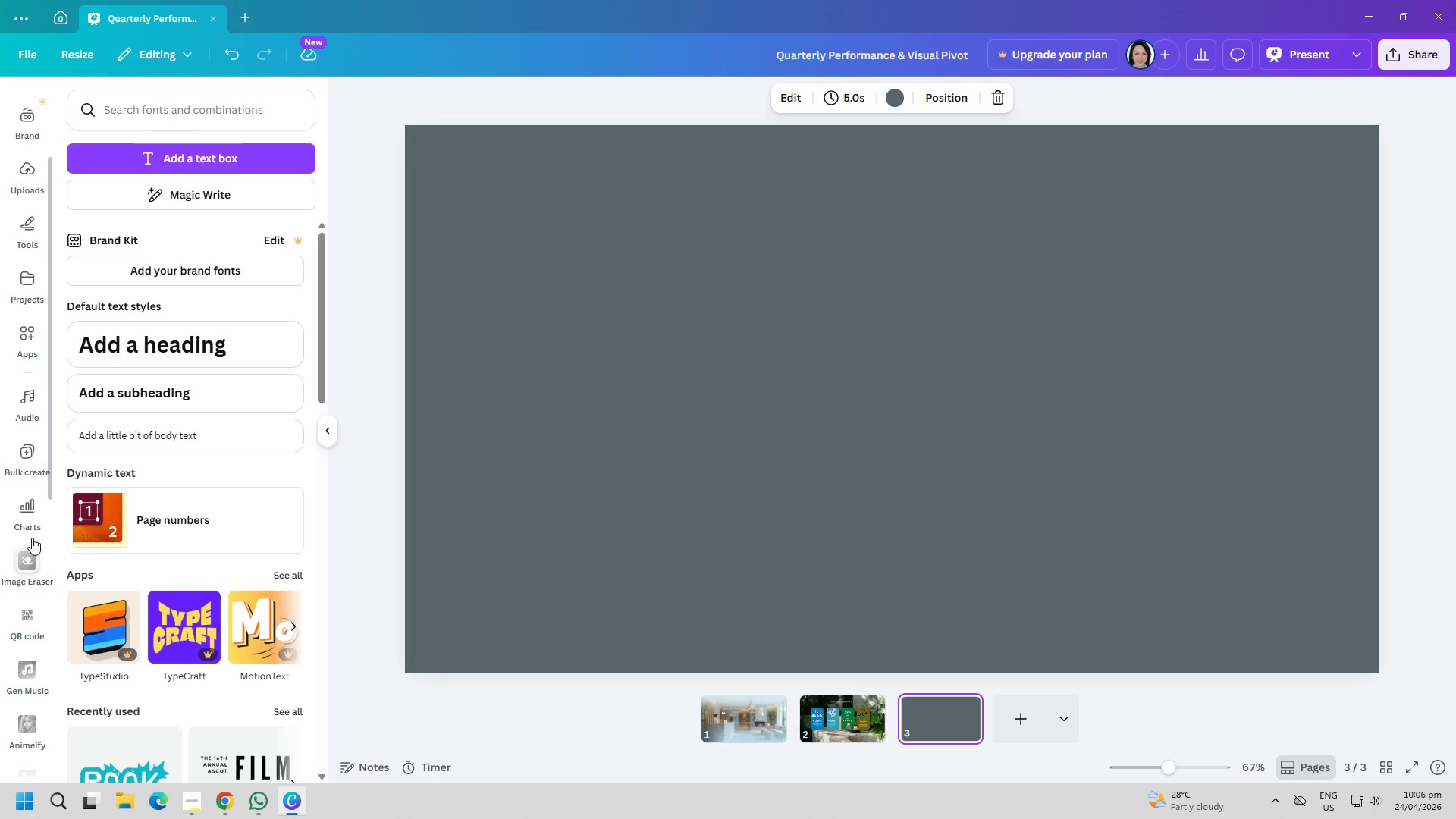 
left_click([29, 526])
 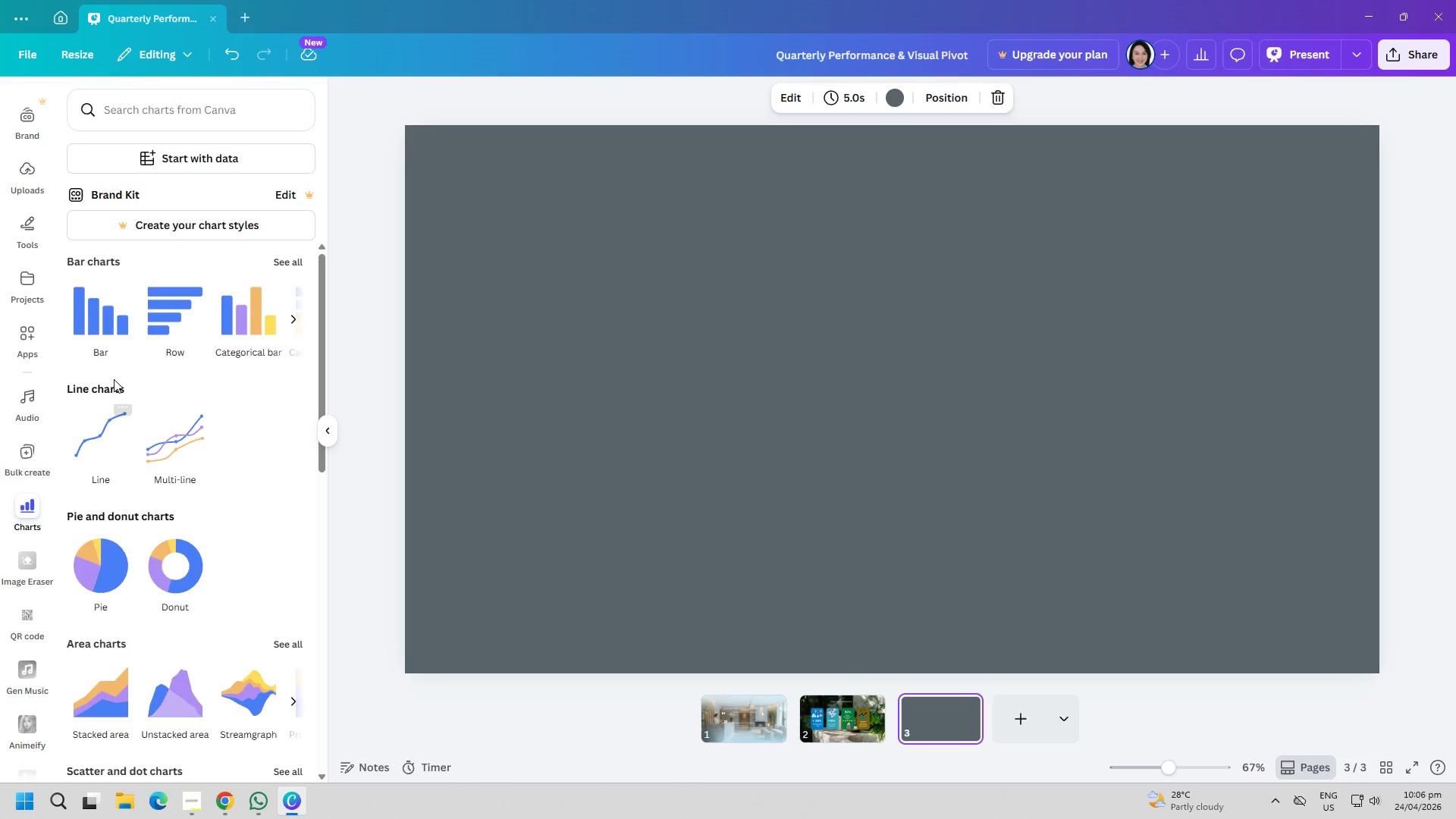 
left_click([92, 312])
 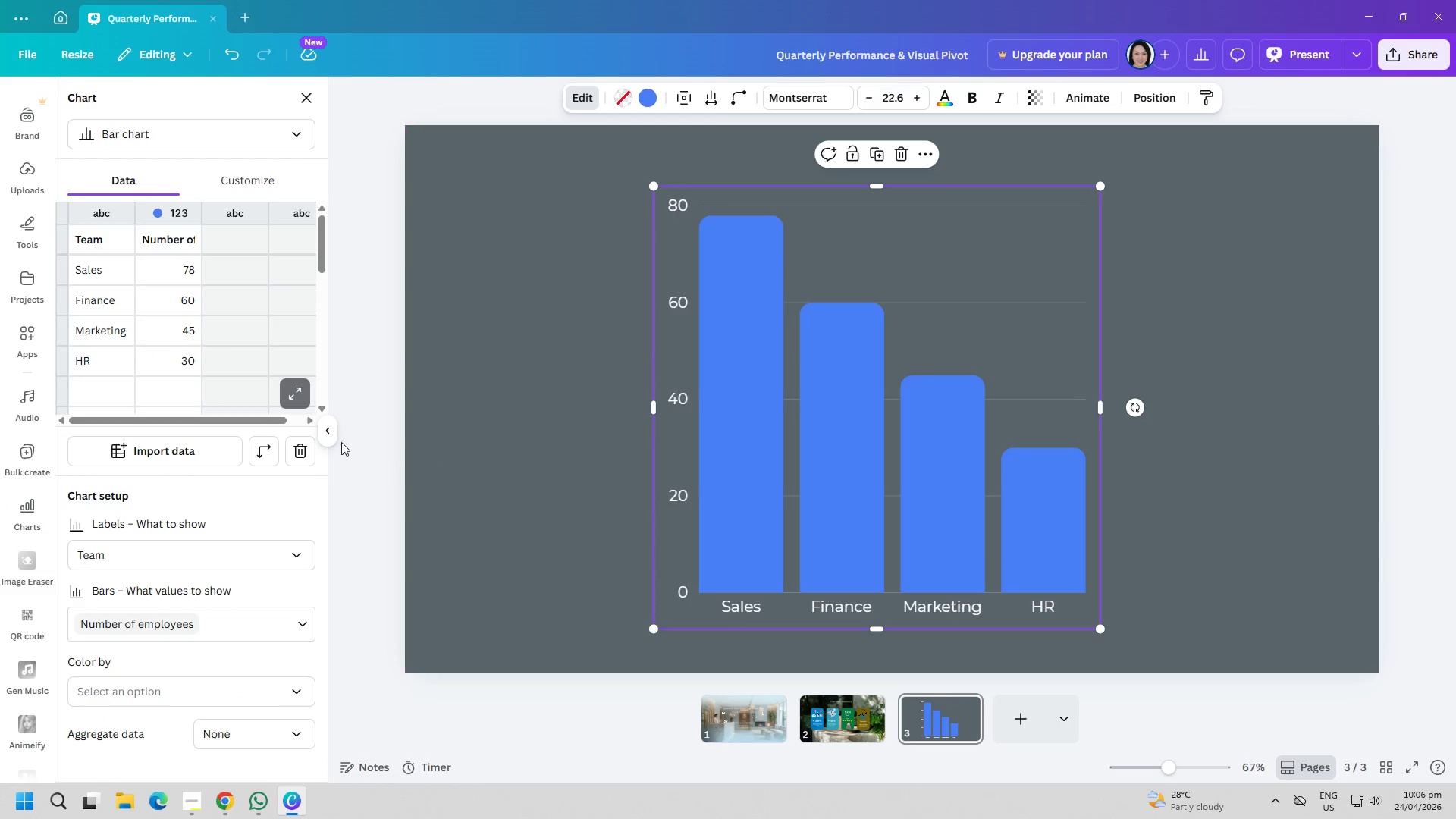 
double_click([186, 270])
 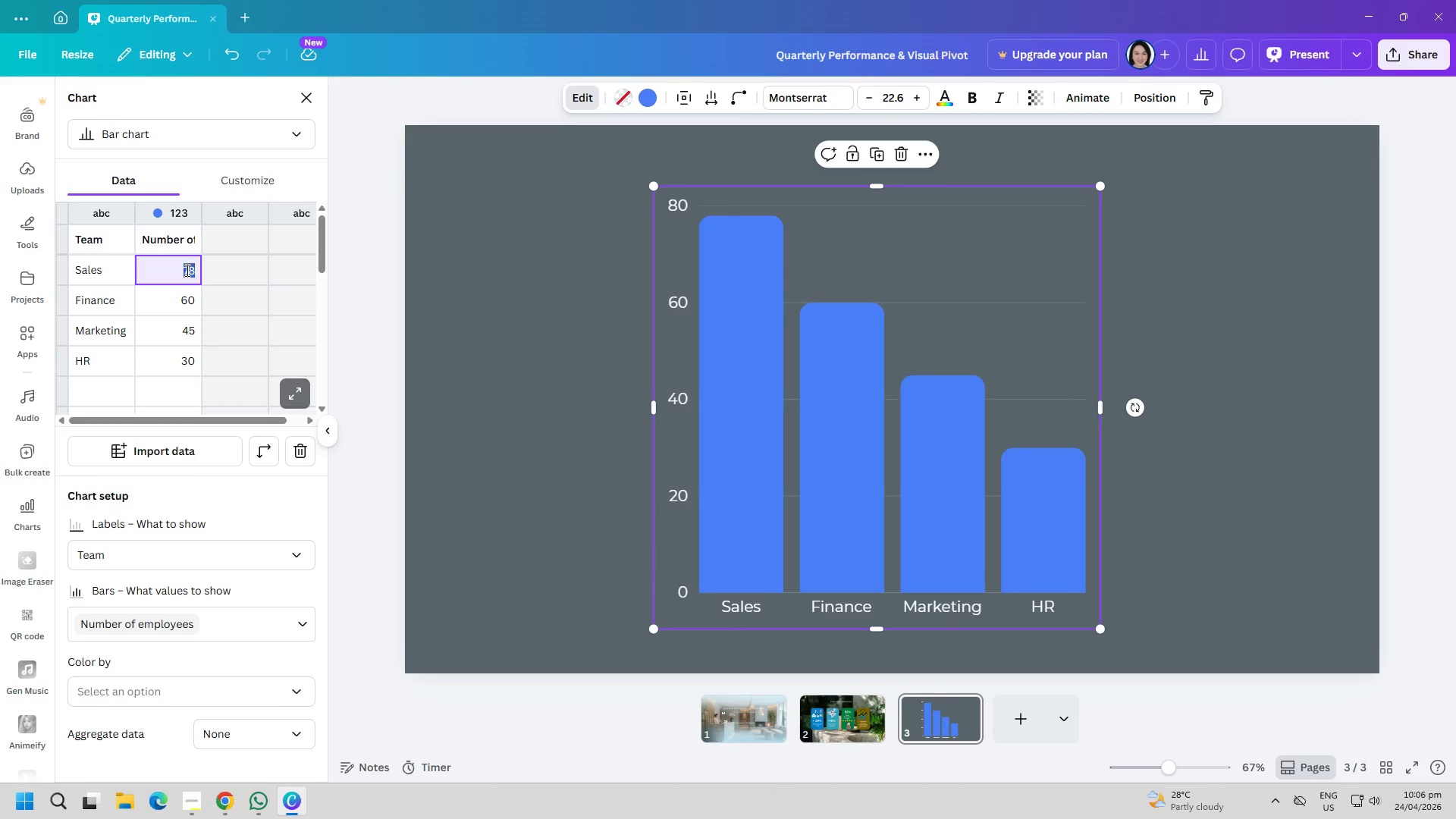 
triple_click([186, 270])
 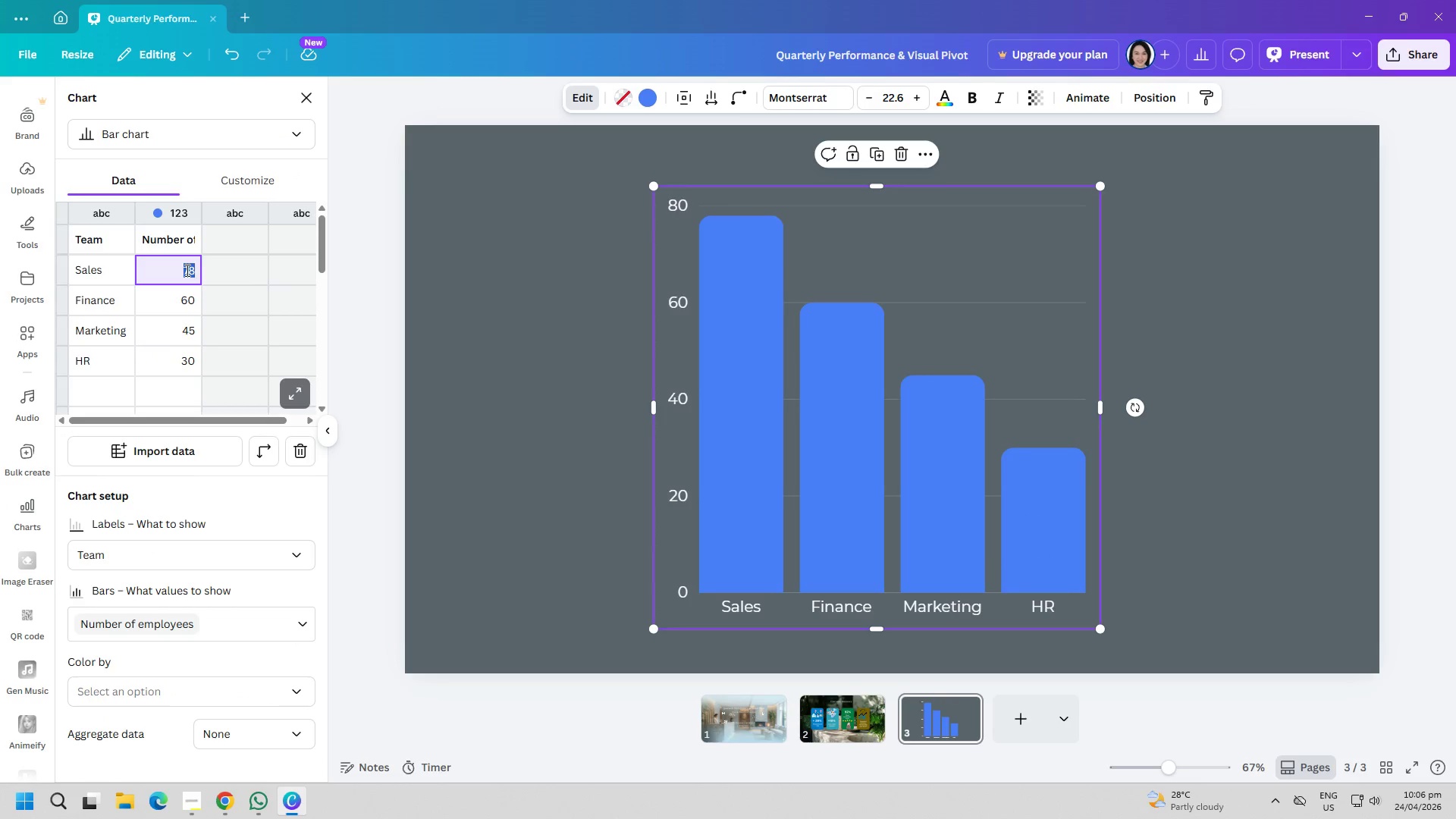 
triple_click([186, 270])
 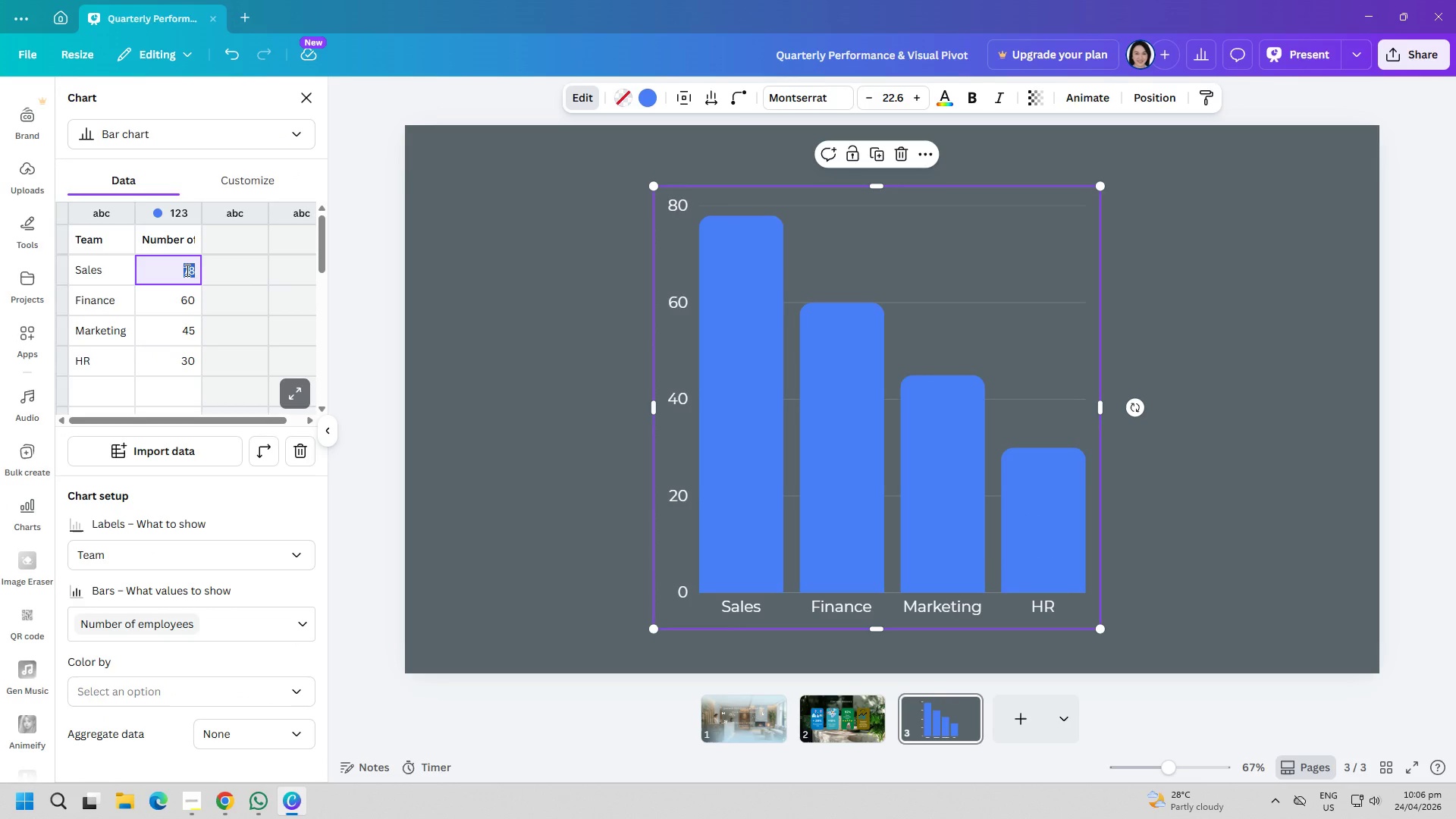 
triple_click([186, 270])
 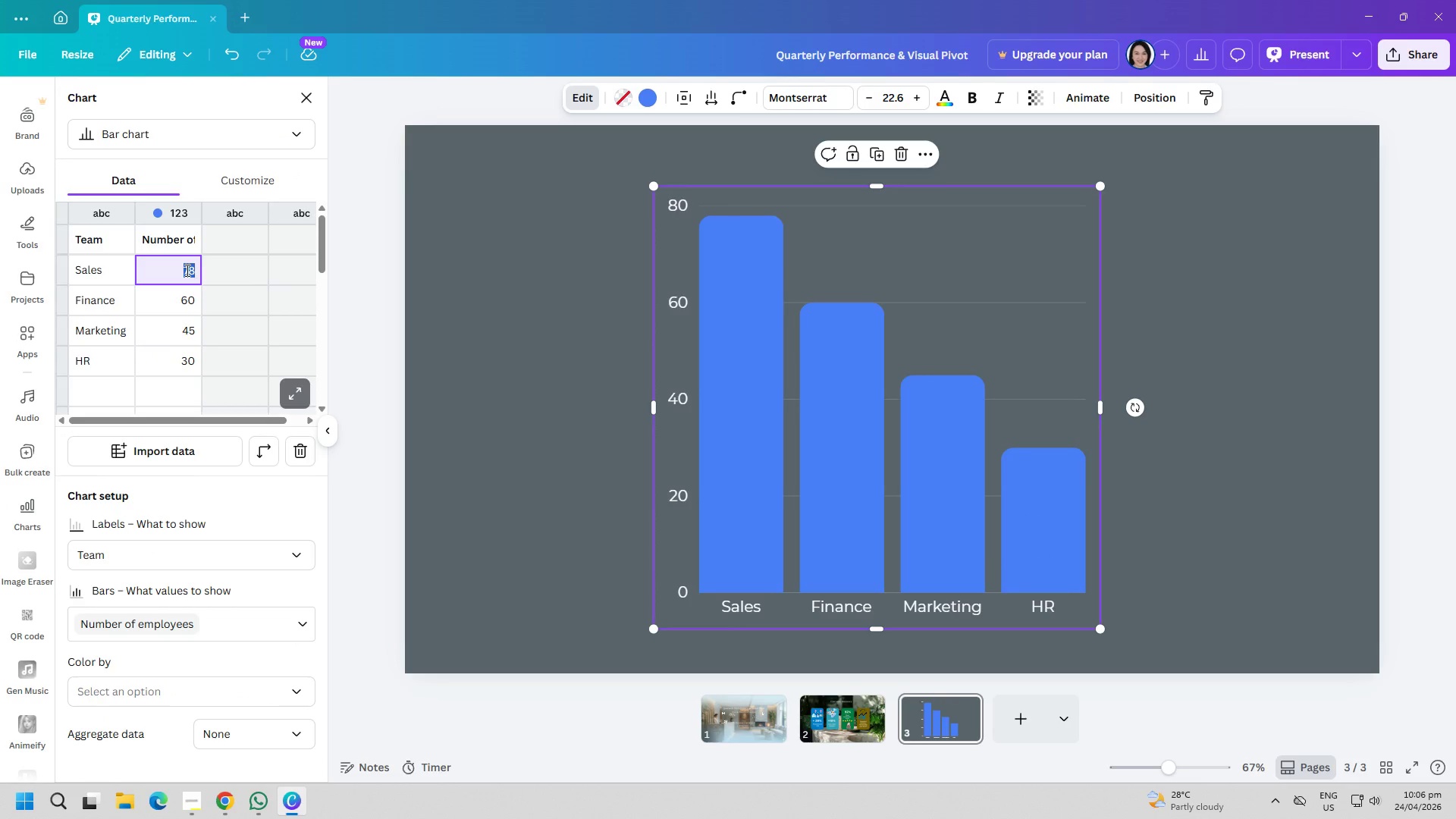 
triple_click([186, 270])
 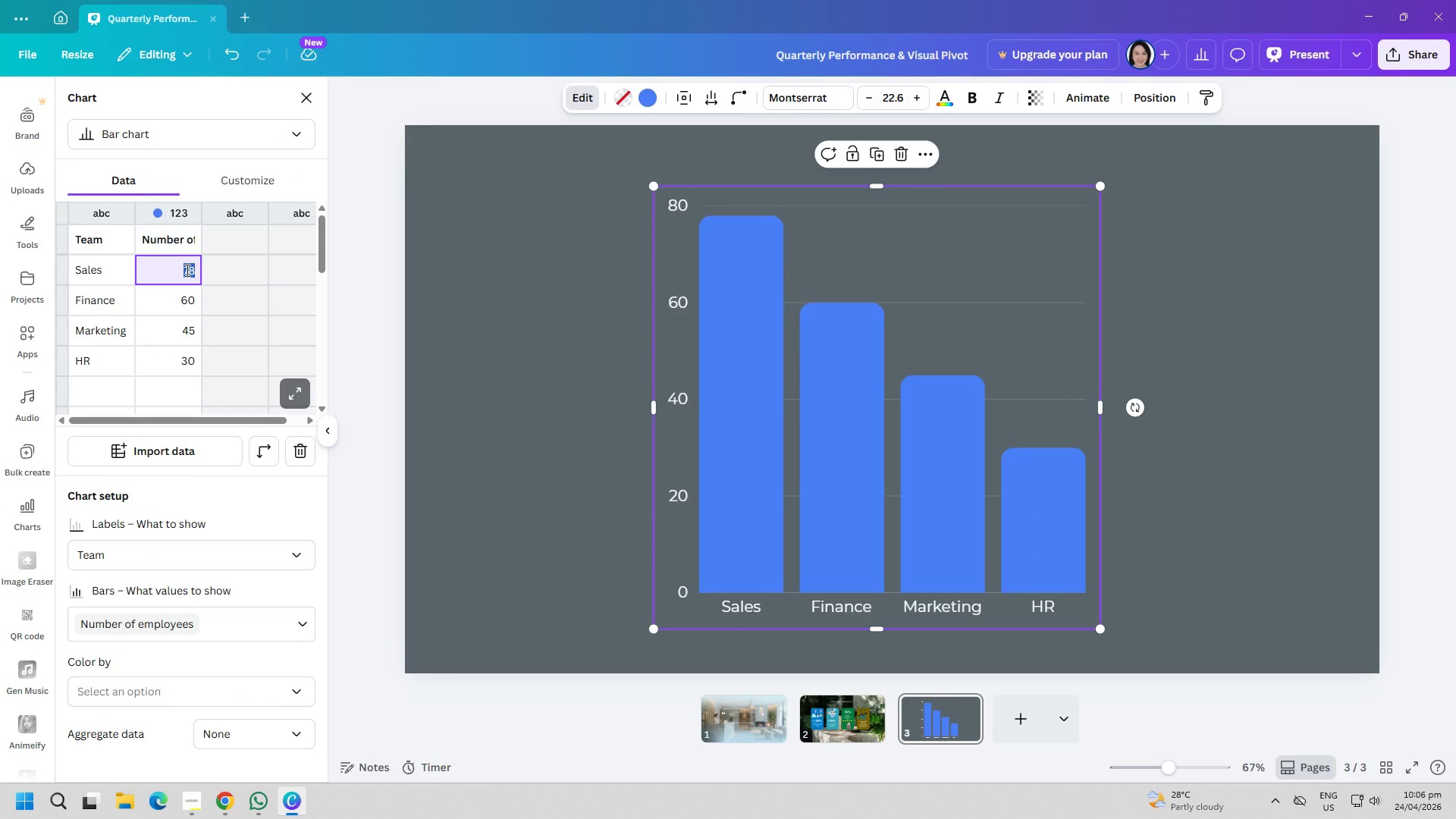 
triple_click([186, 270])
 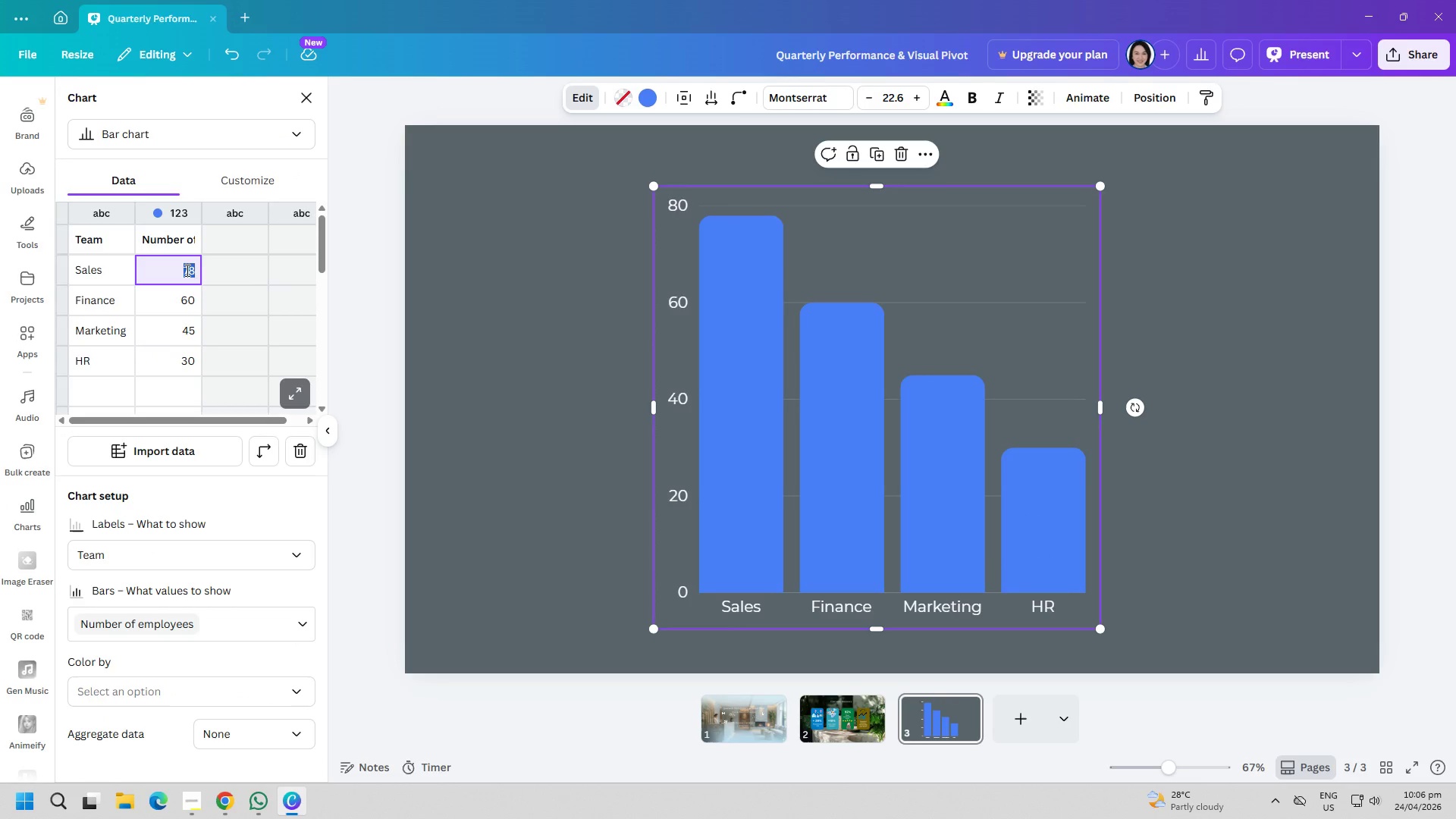 
triple_click([186, 270])
 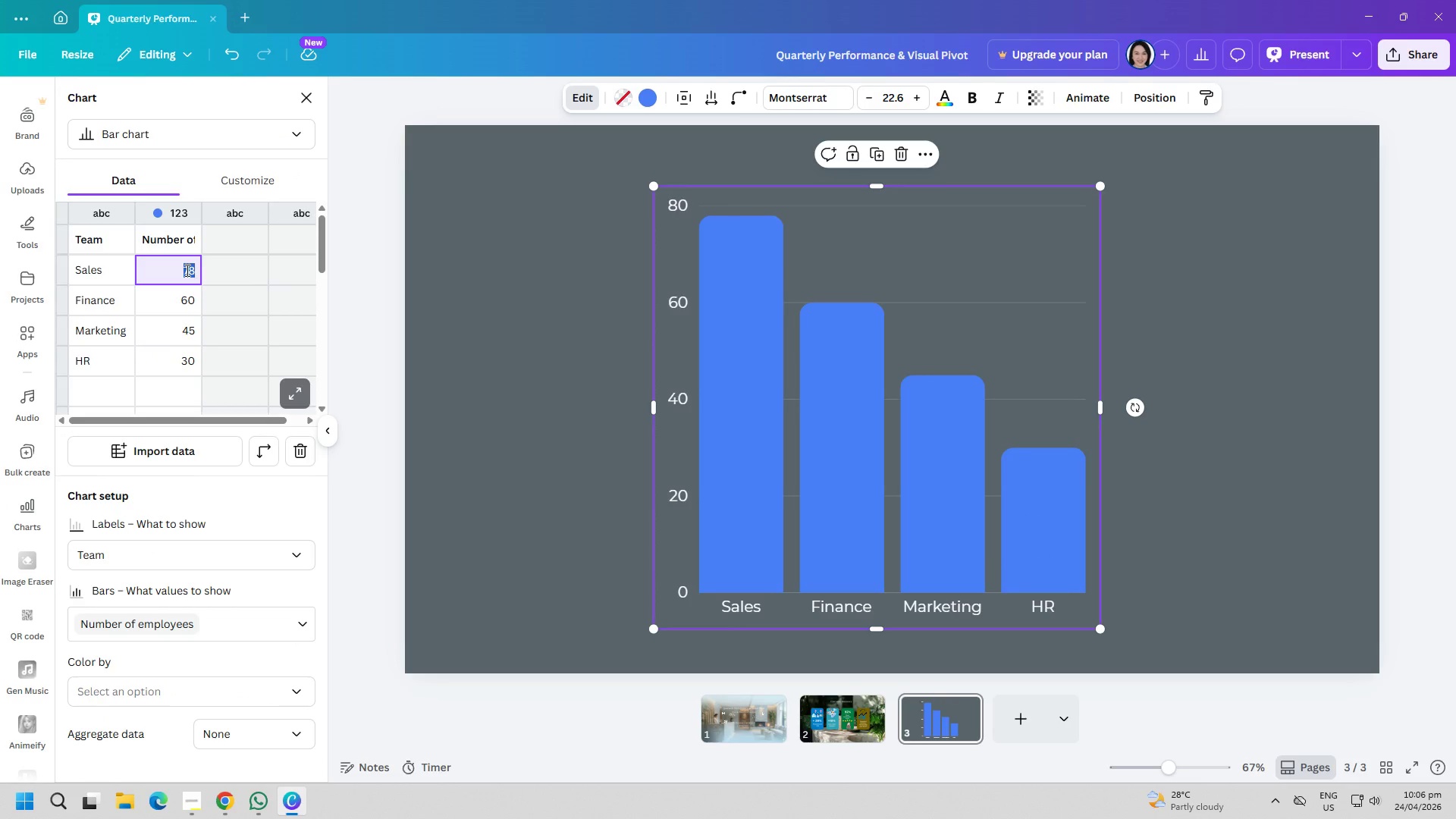 
triple_click([186, 270])
 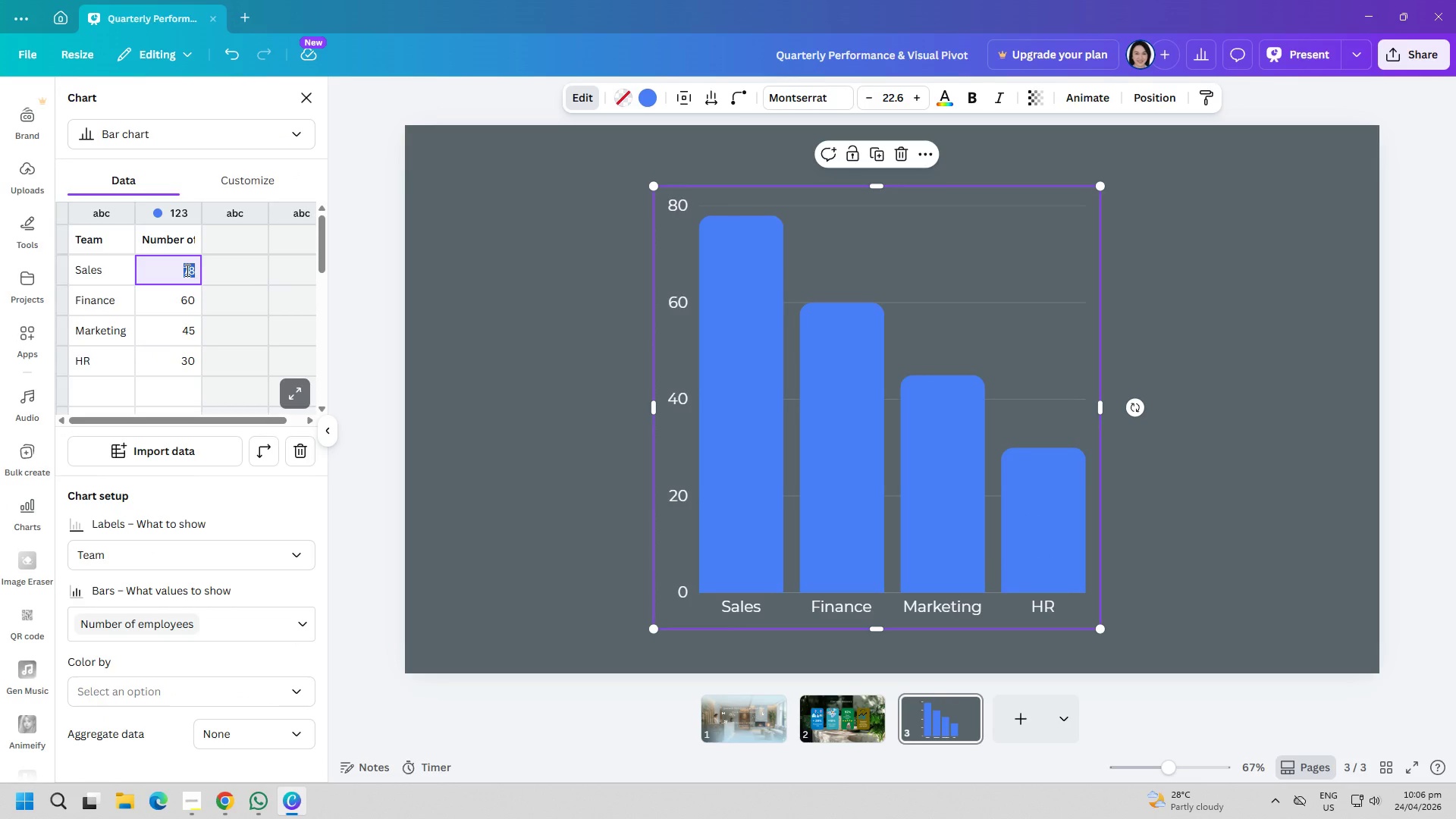 
triple_click([186, 270])
 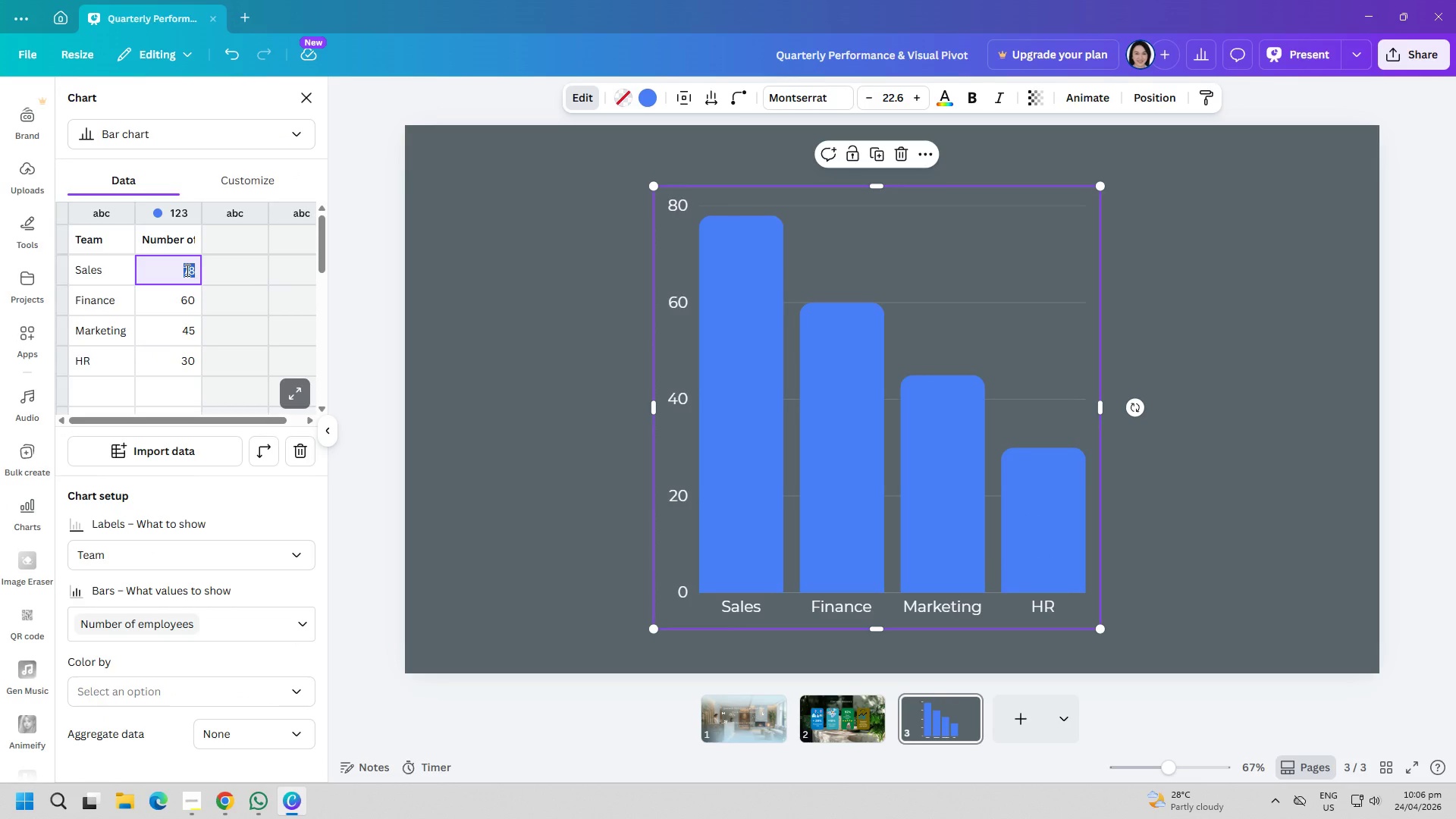 
triple_click([186, 270])
 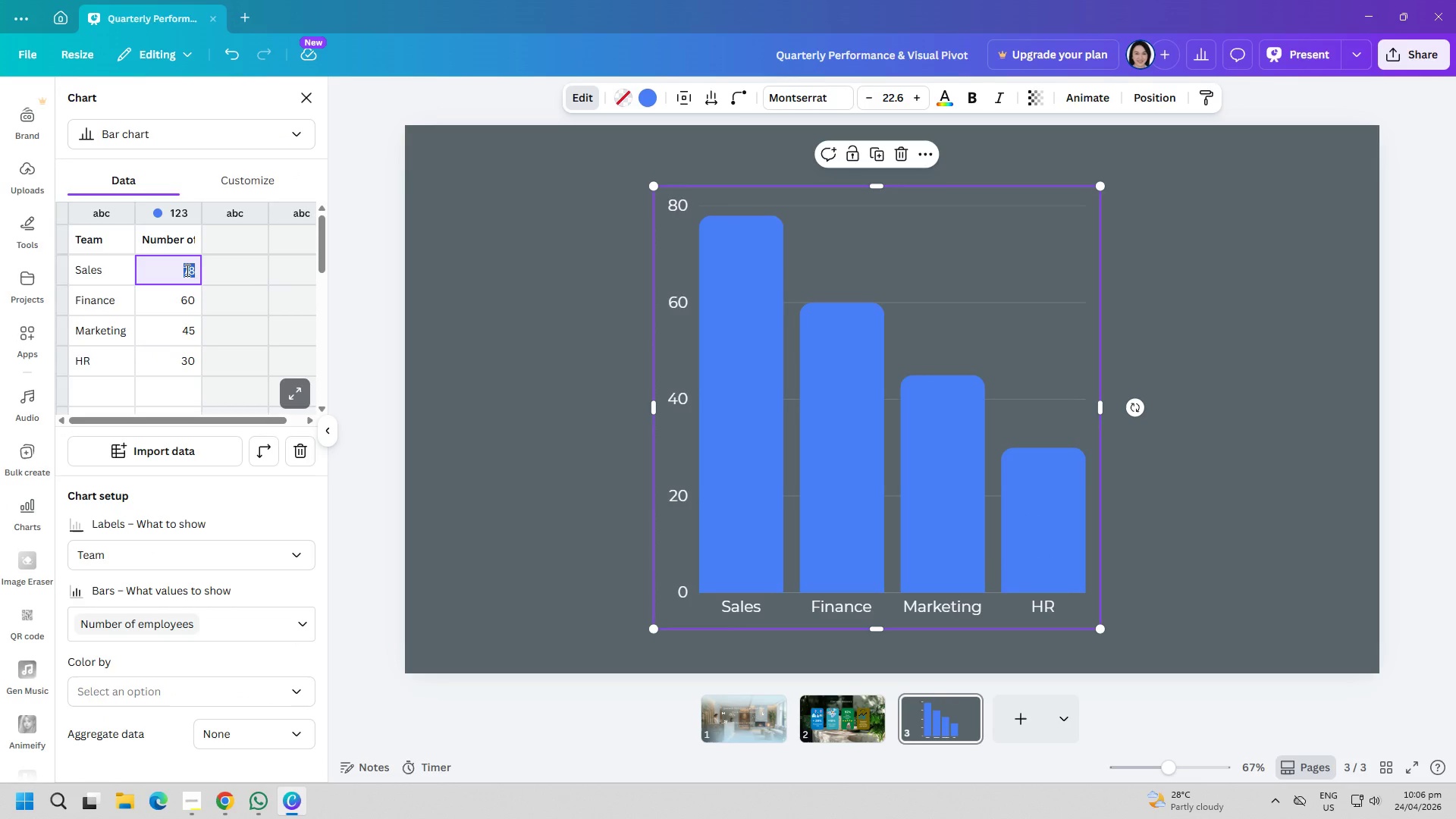 
triple_click([186, 270])
 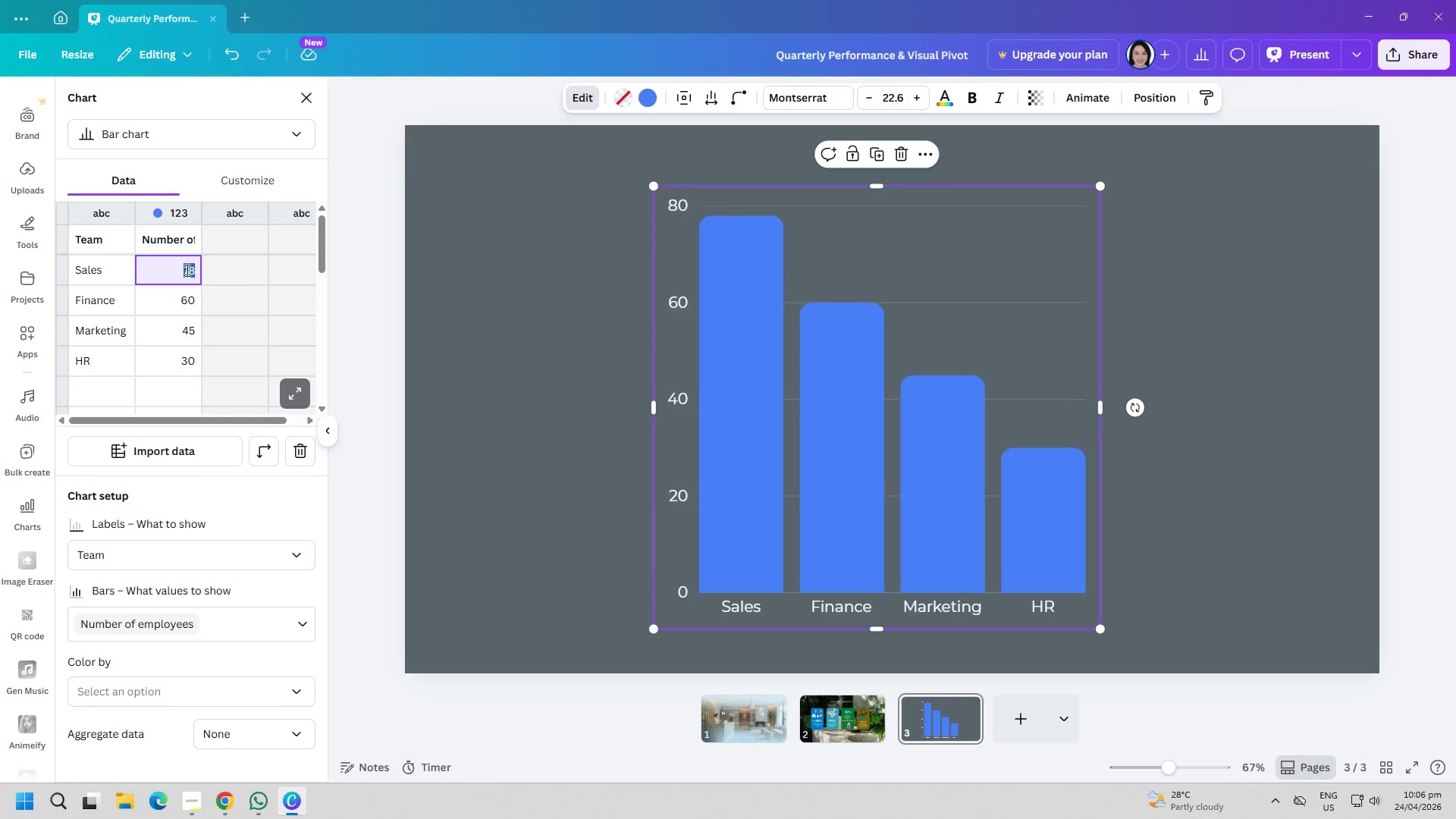 
triple_click([186, 270])
 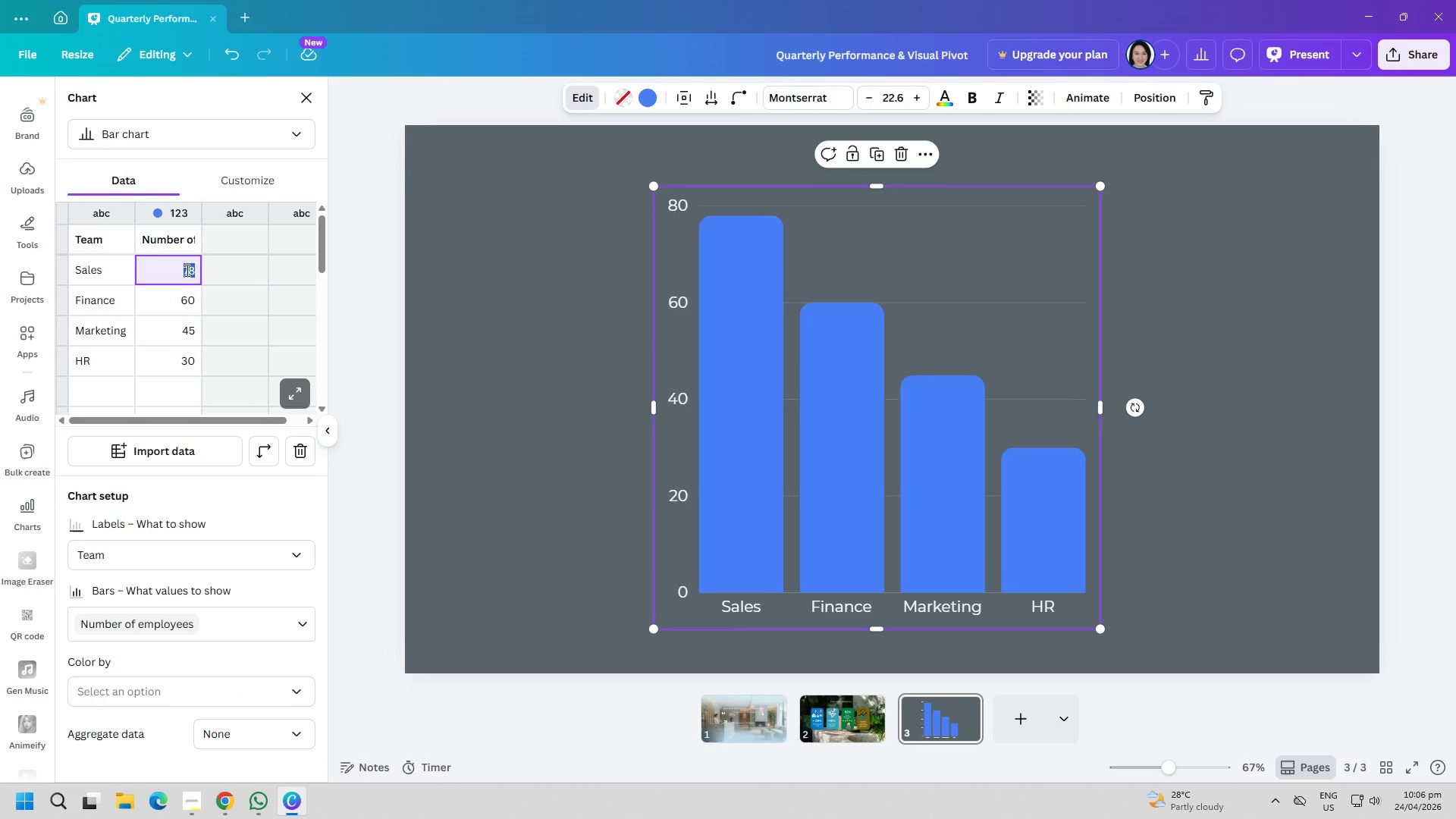 
triple_click([186, 270])
 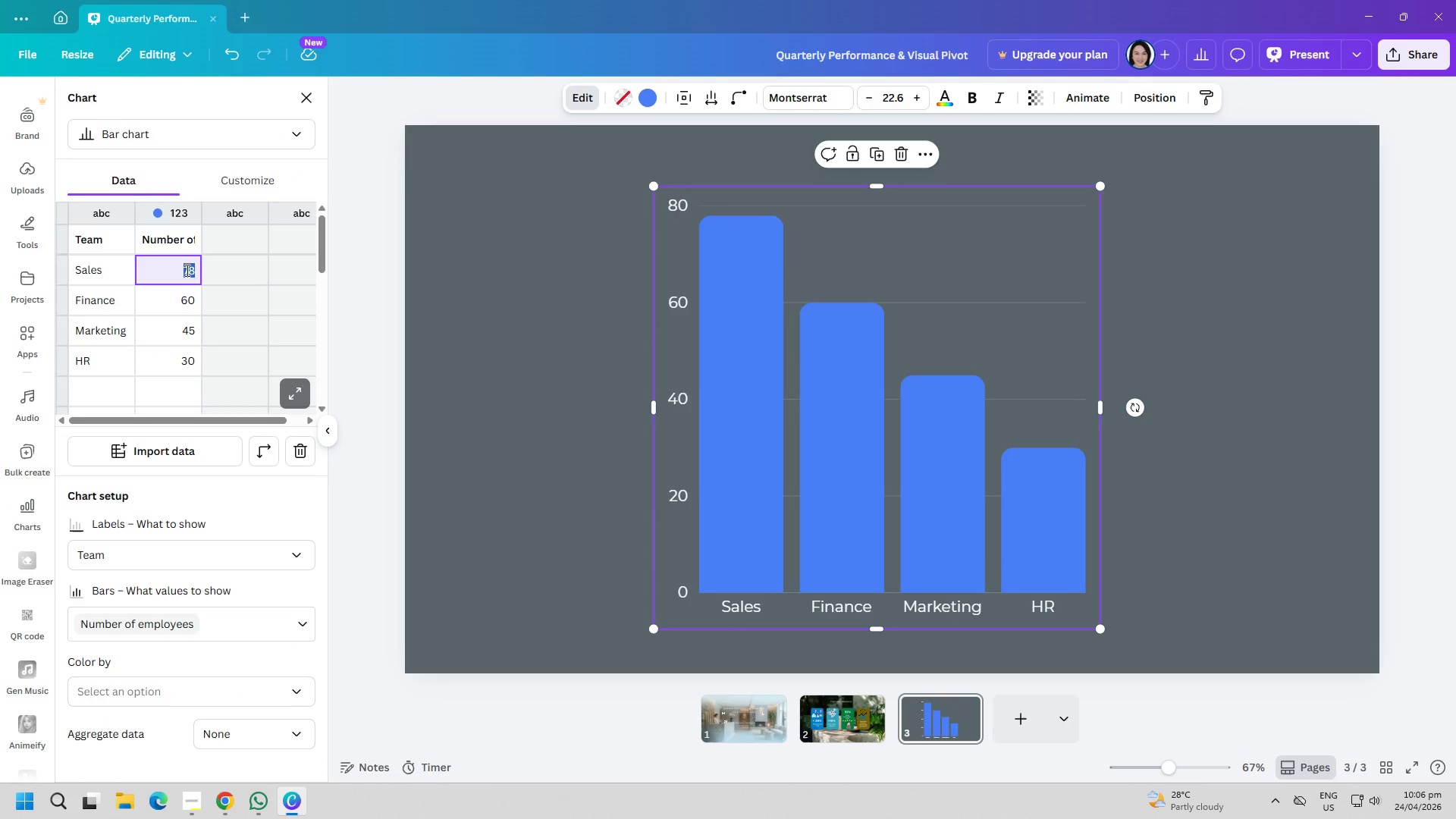 
triple_click([186, 270])
 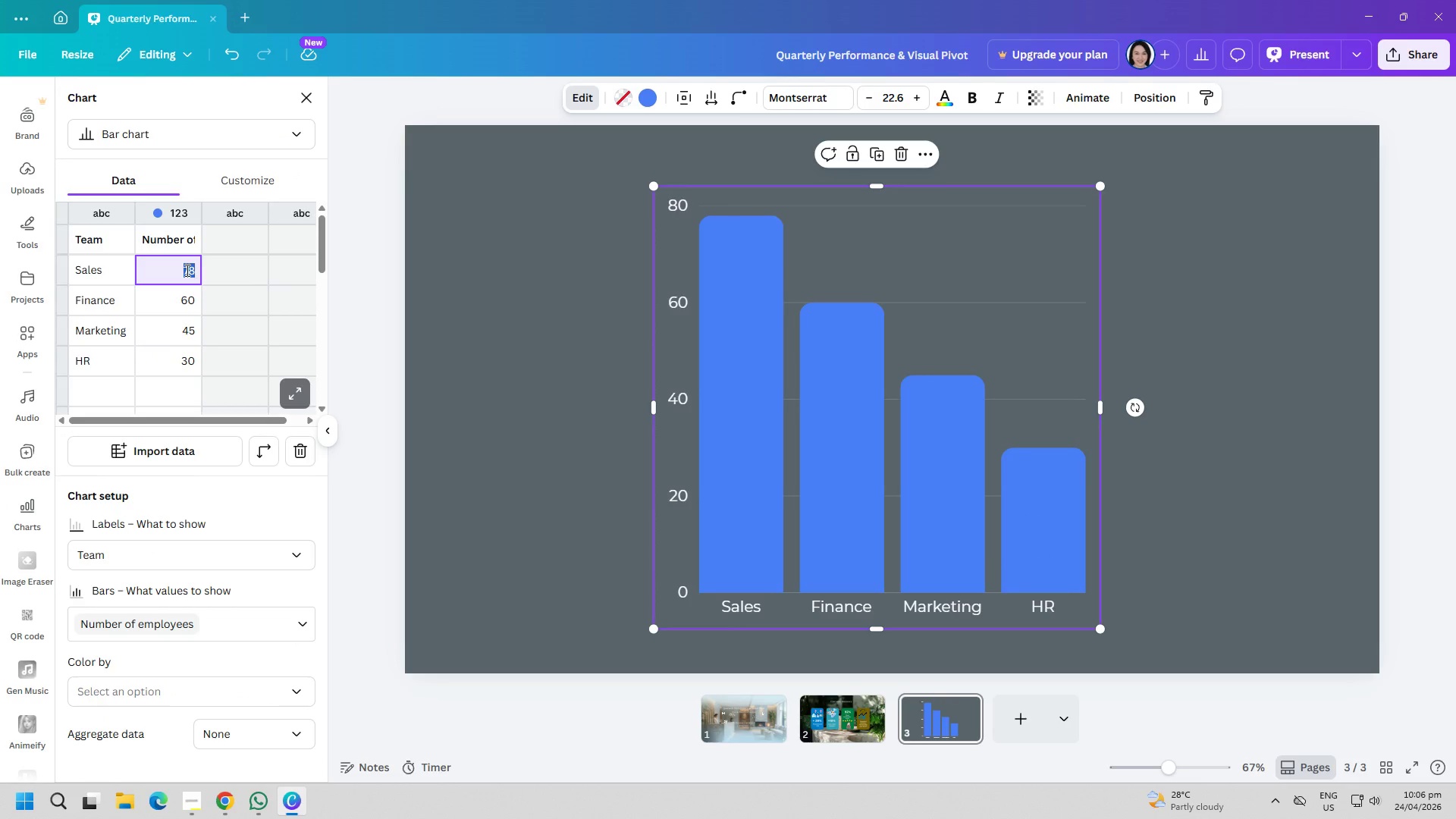 
triple_click([186, 270])
 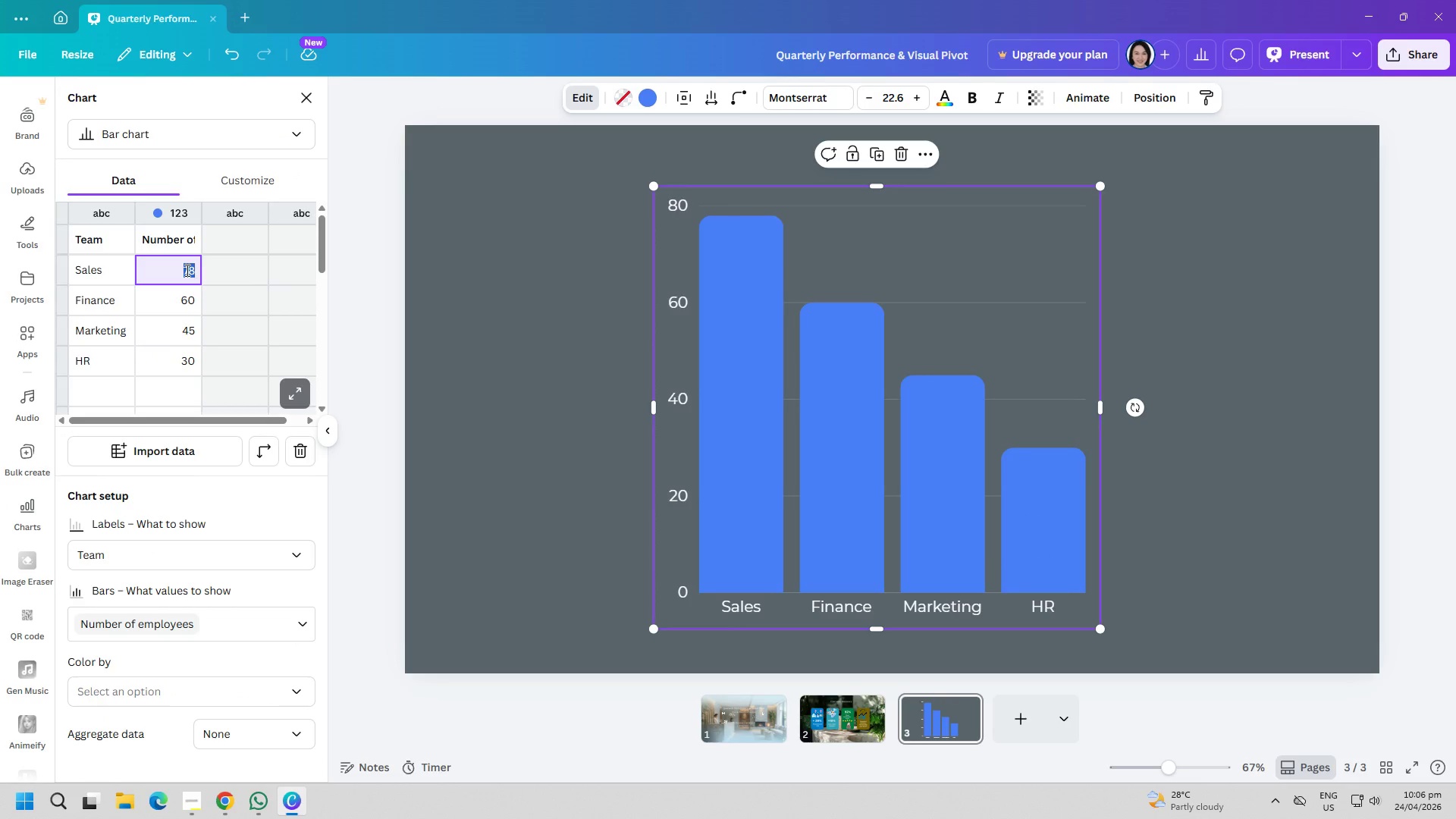 
triple_click([186, 270])
 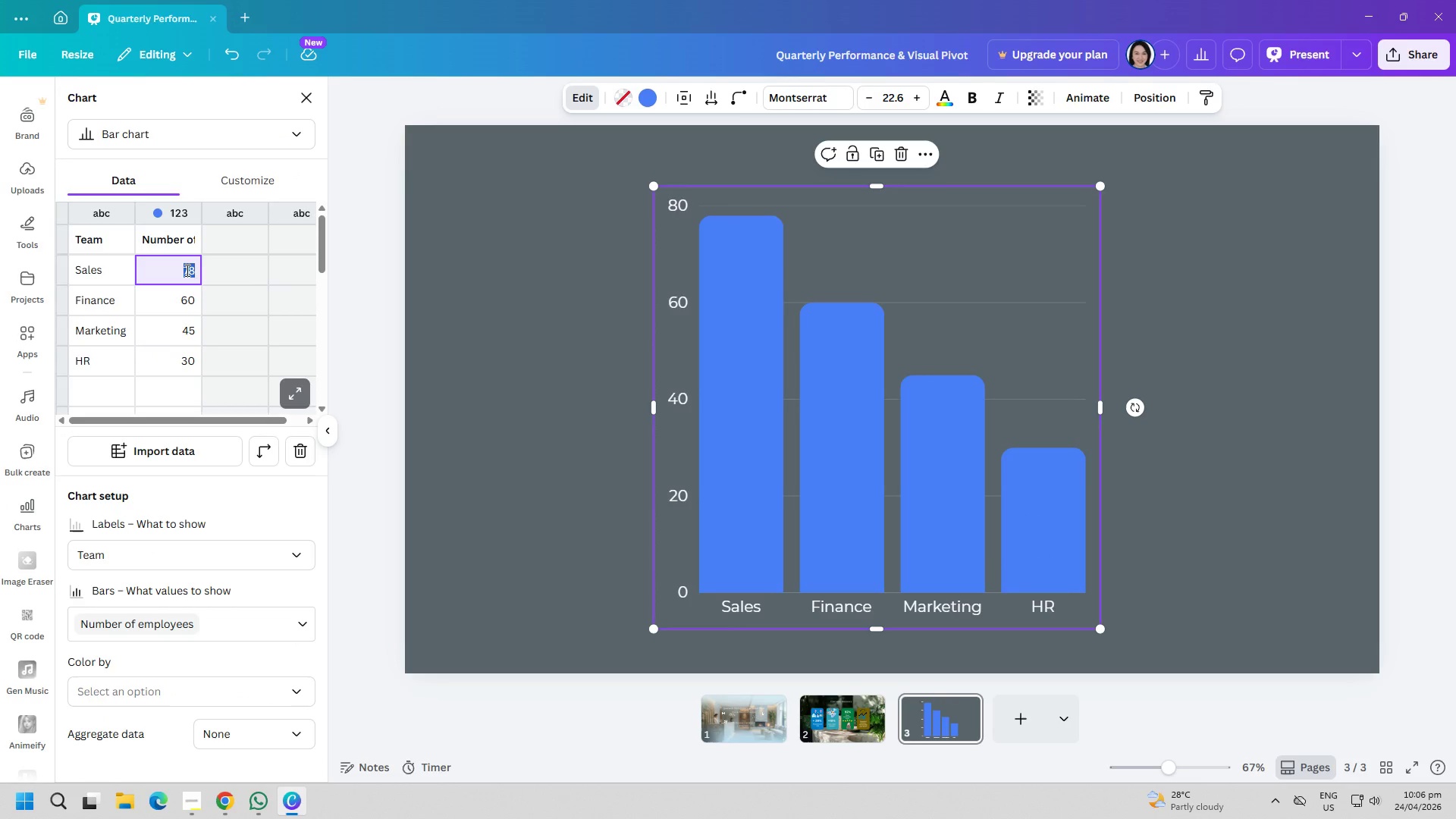 
triple_click([186, 270])
 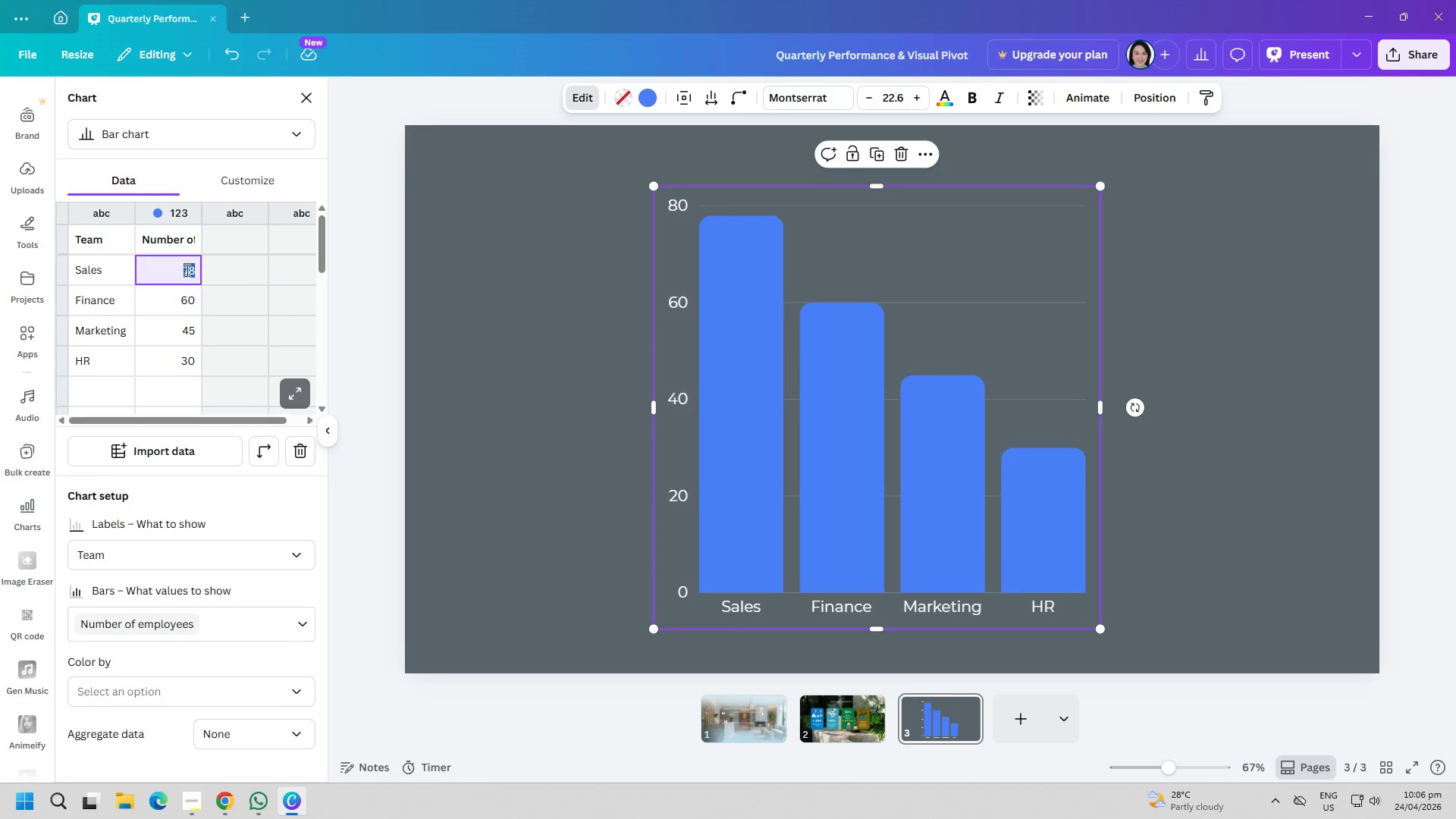 
triple_click([186, 270])
 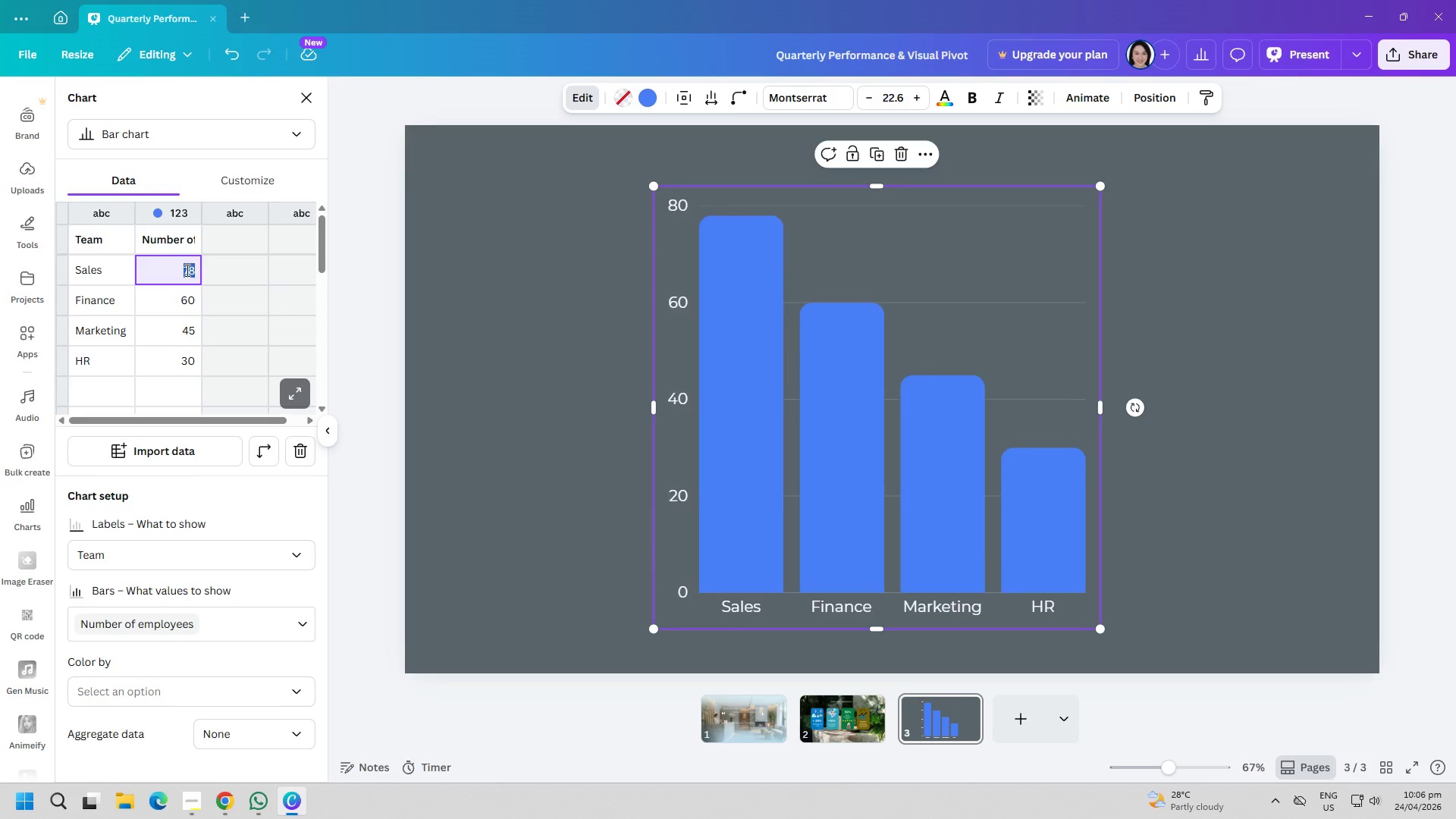 
triple_click([186, 270])
 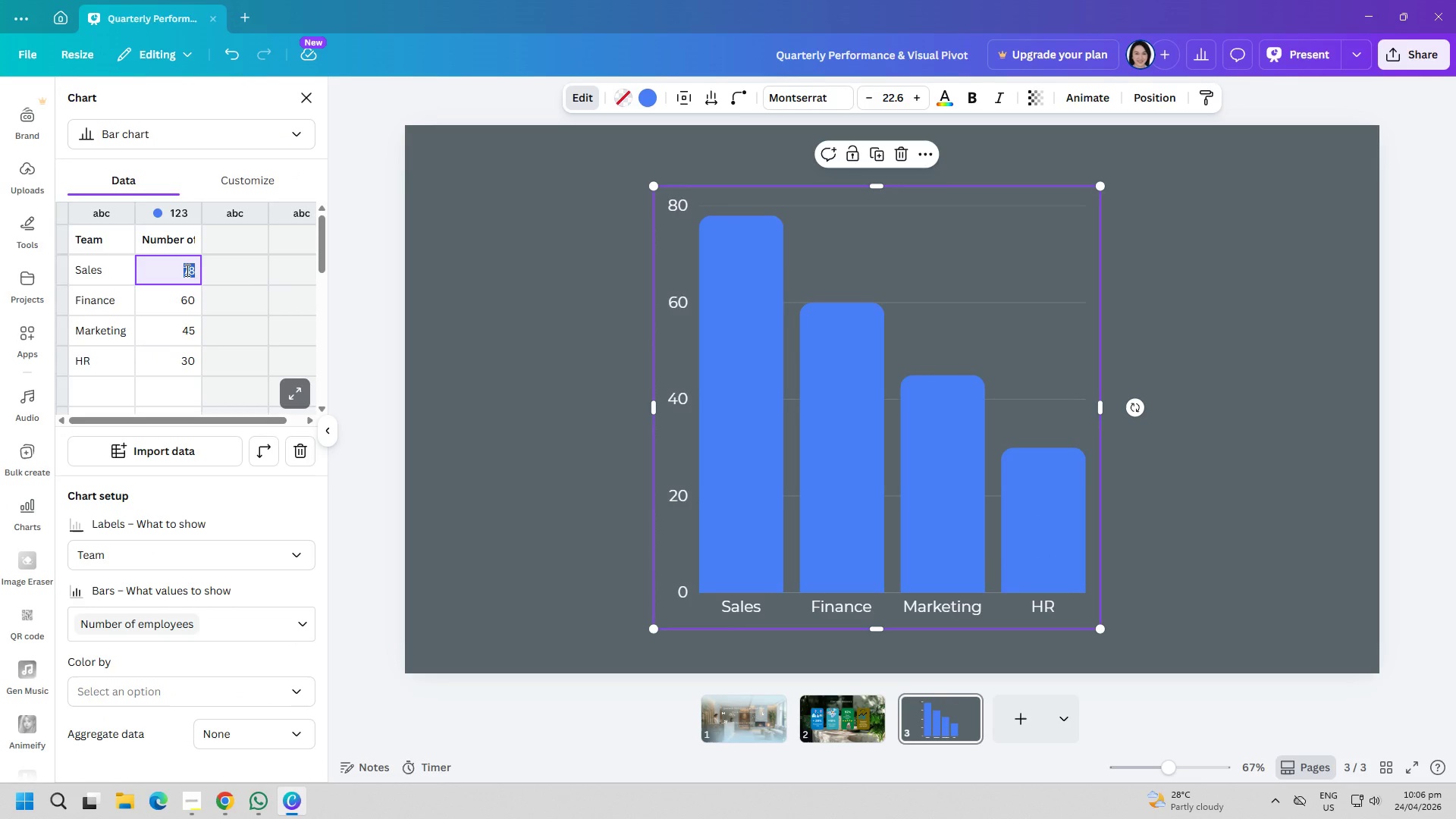 
triple_click([186, 270])
 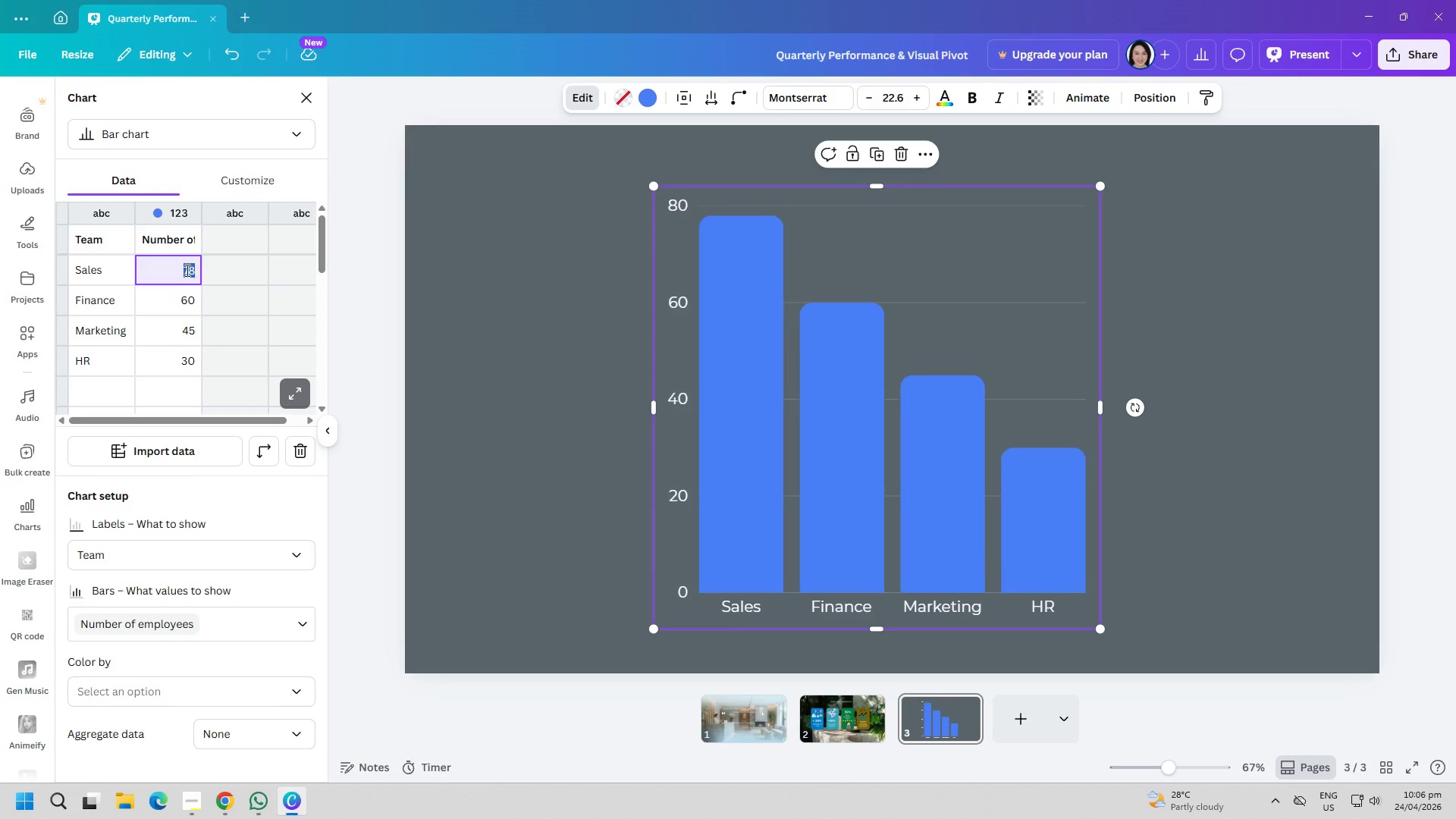 
triple_click([186, 270])
 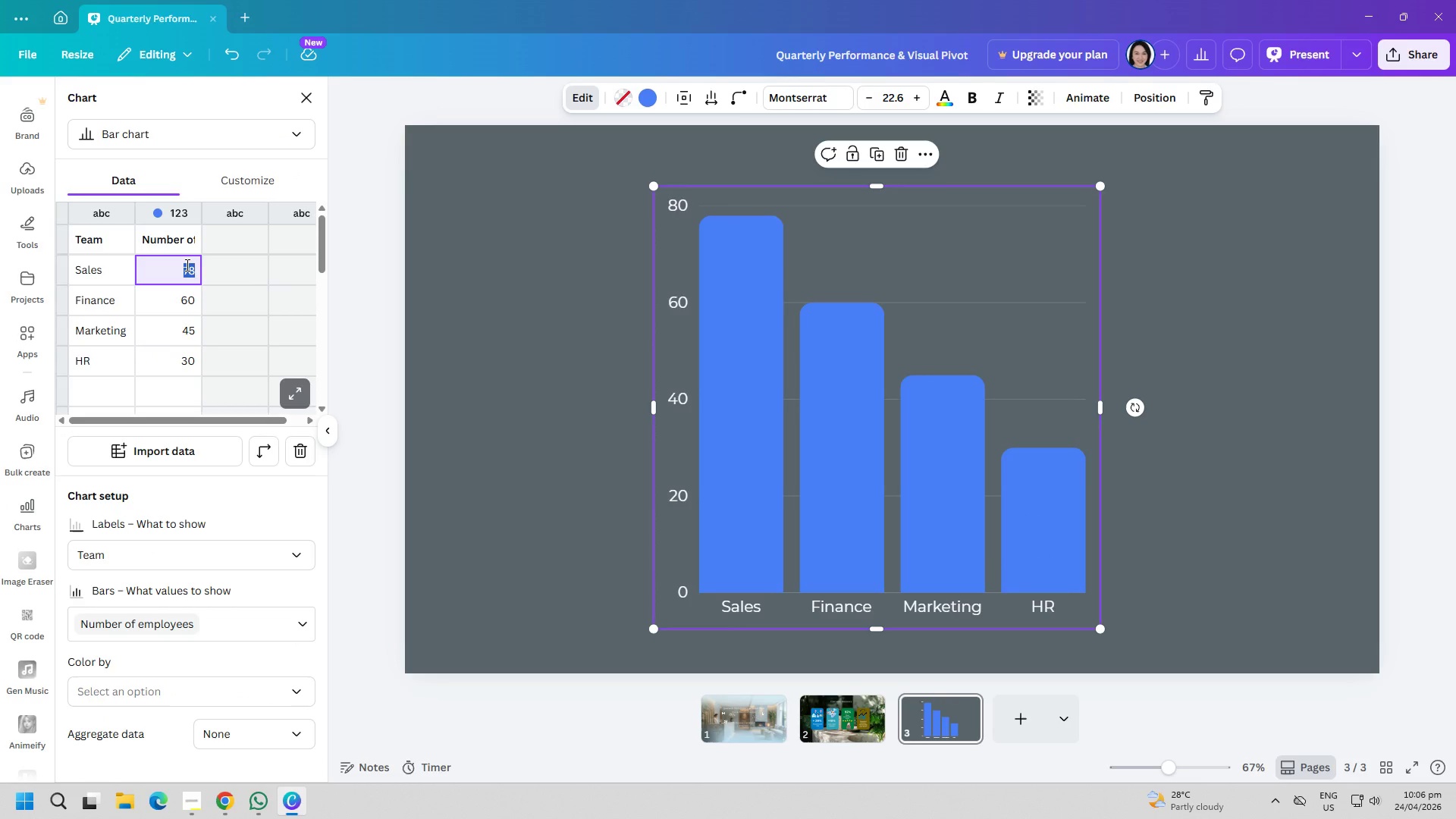 
type(180)
 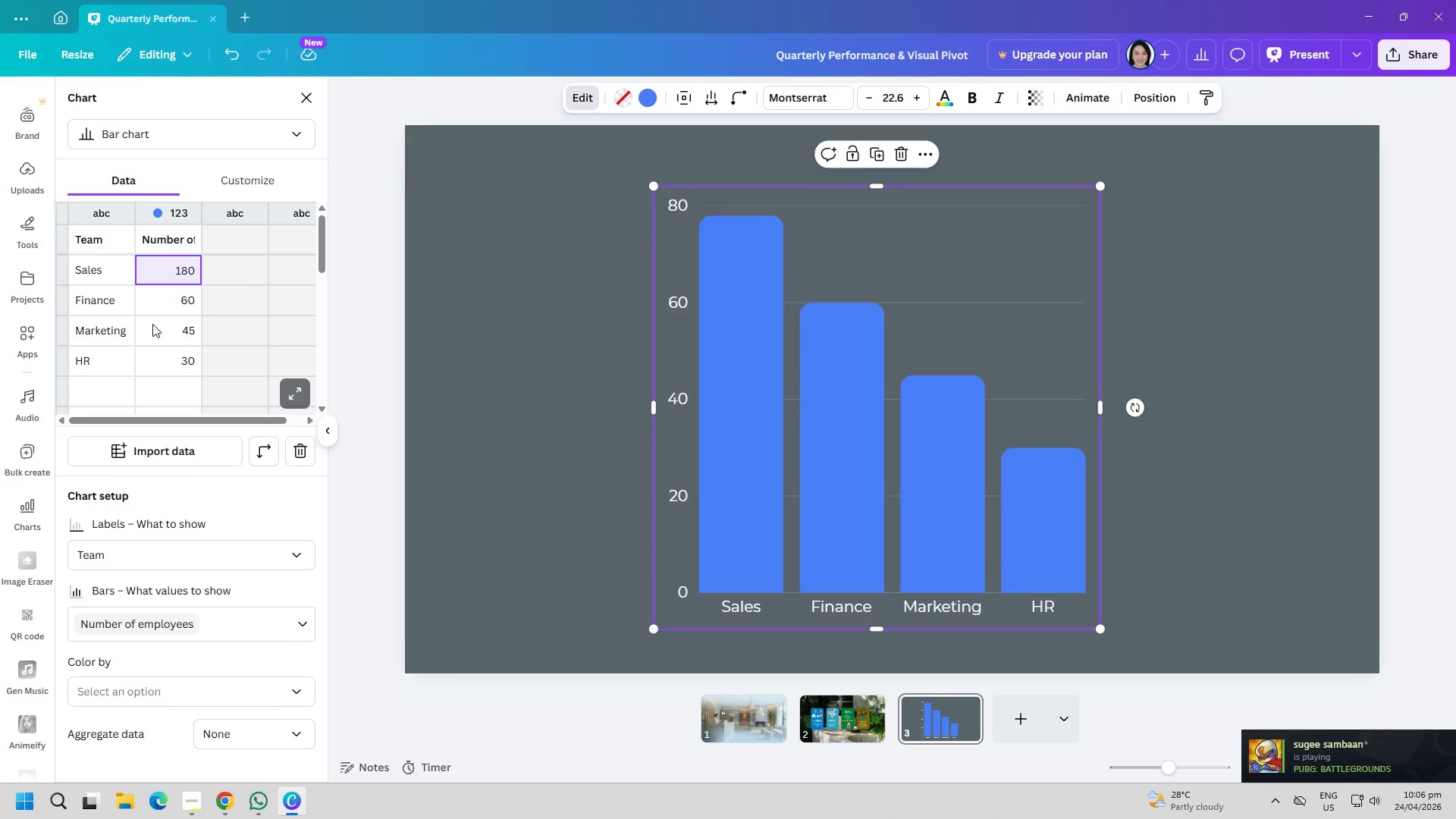 
left_click([187, 300])
 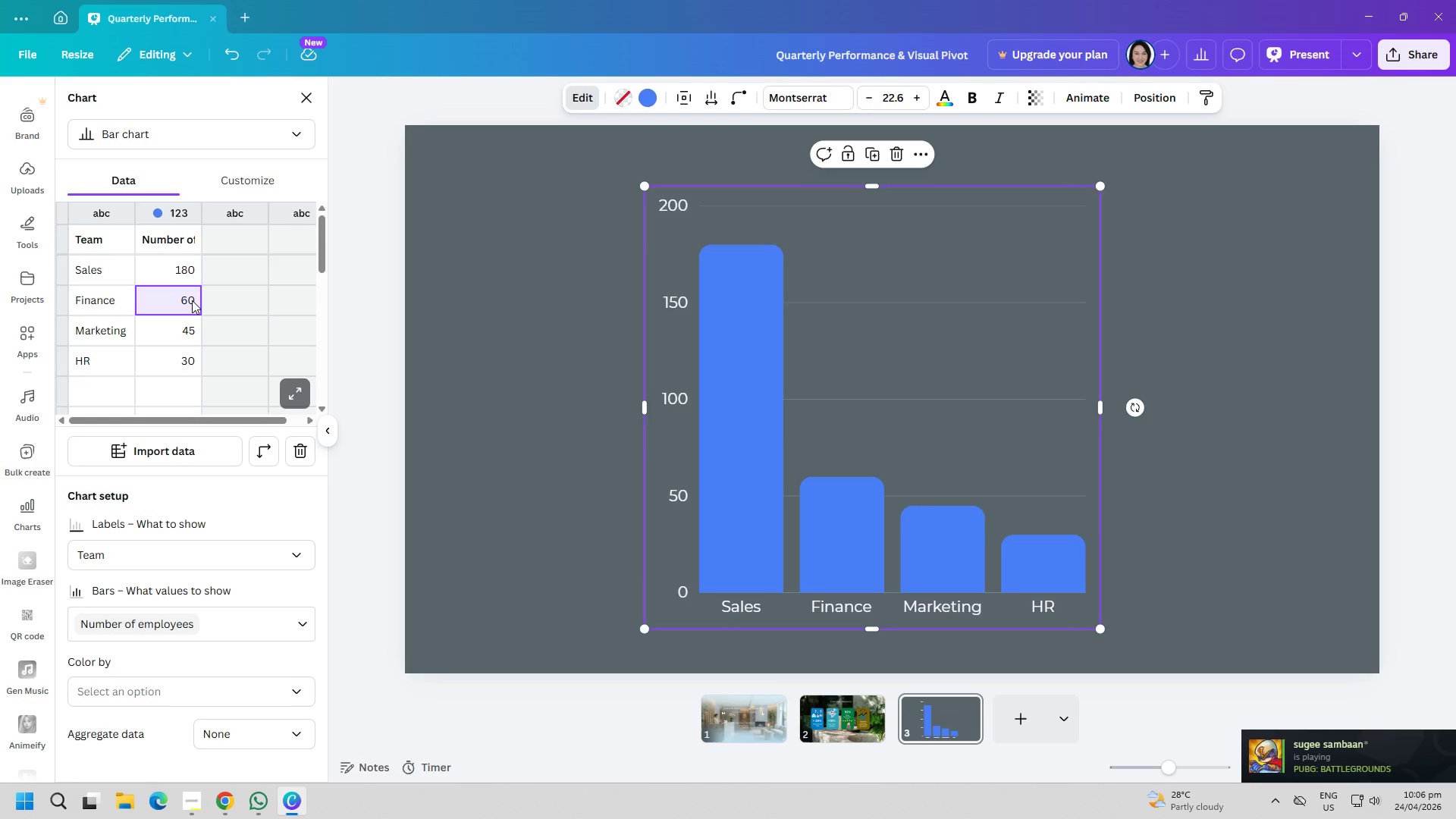 
double_click([192, 300])
 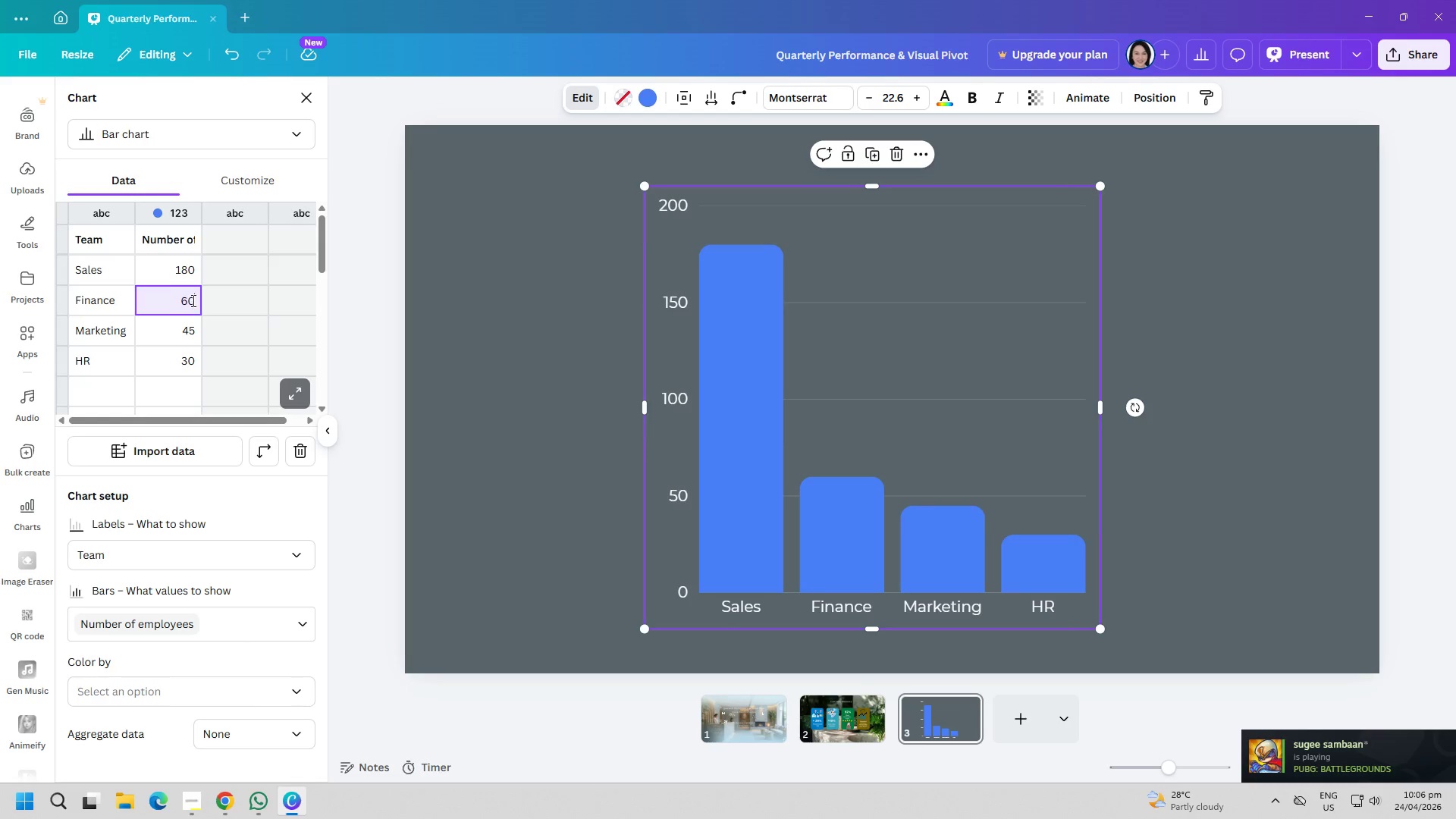 
triple_click([192, 300])
 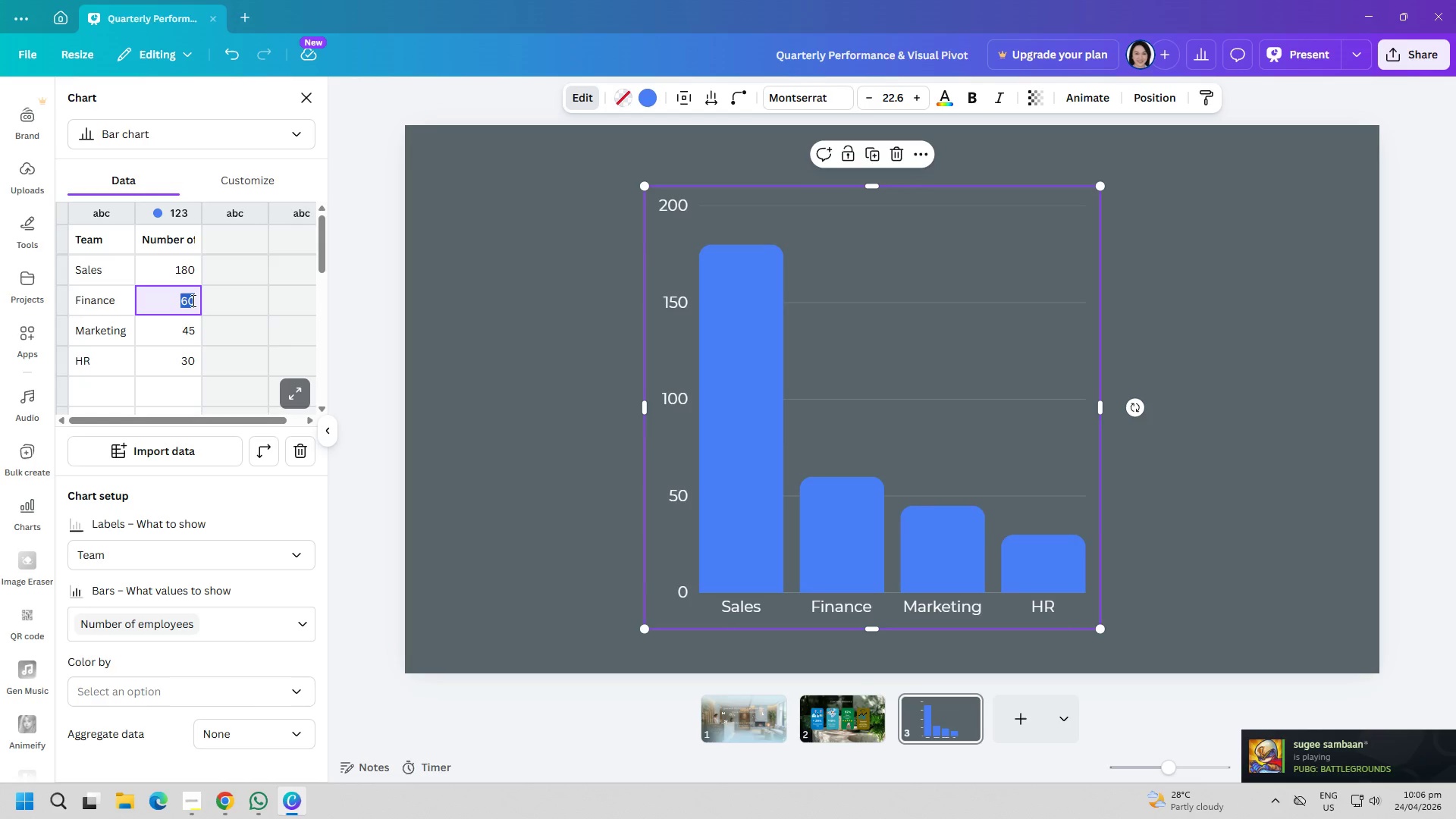 
triple_click([192, 300])
 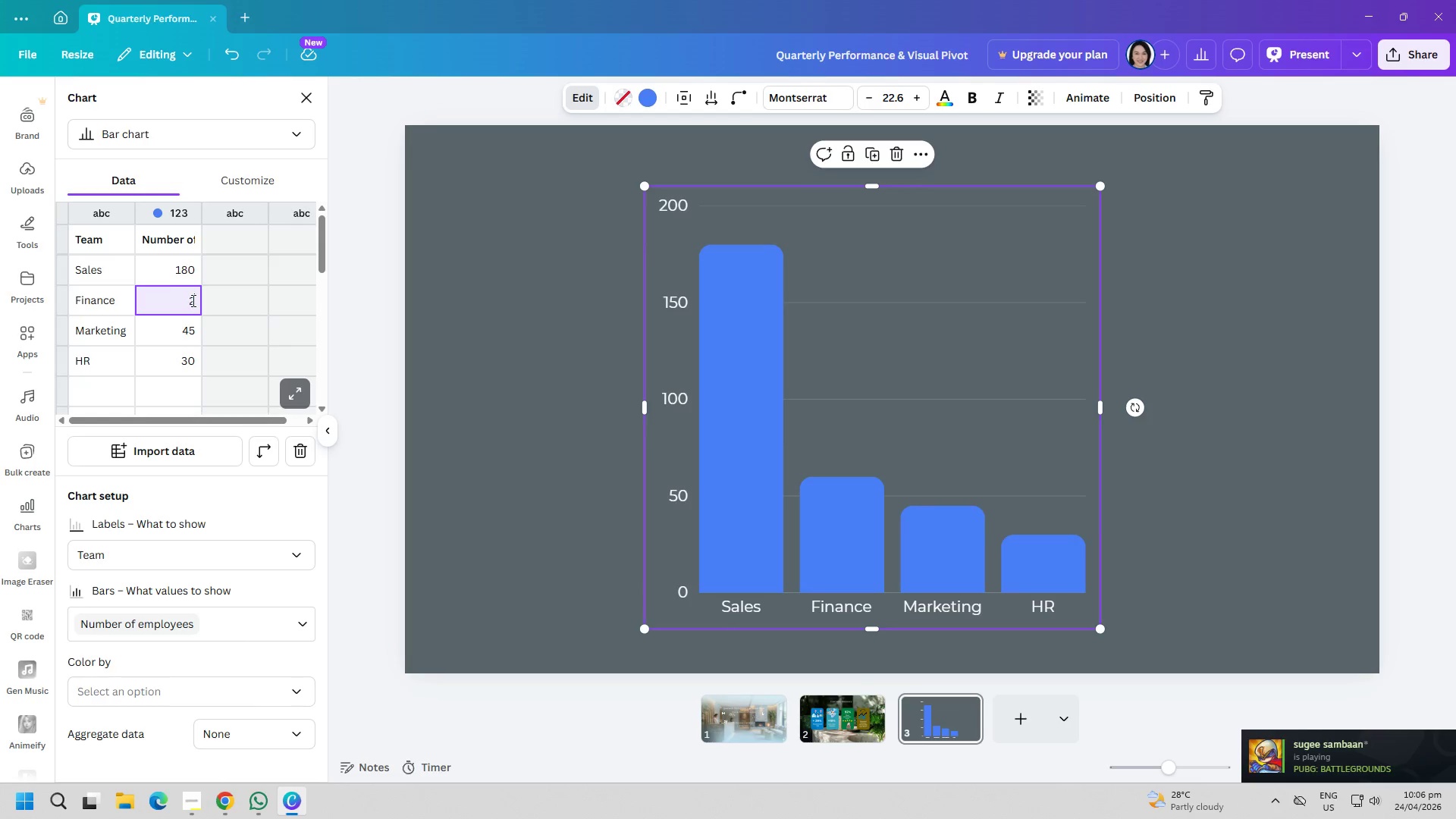 
type(210)
 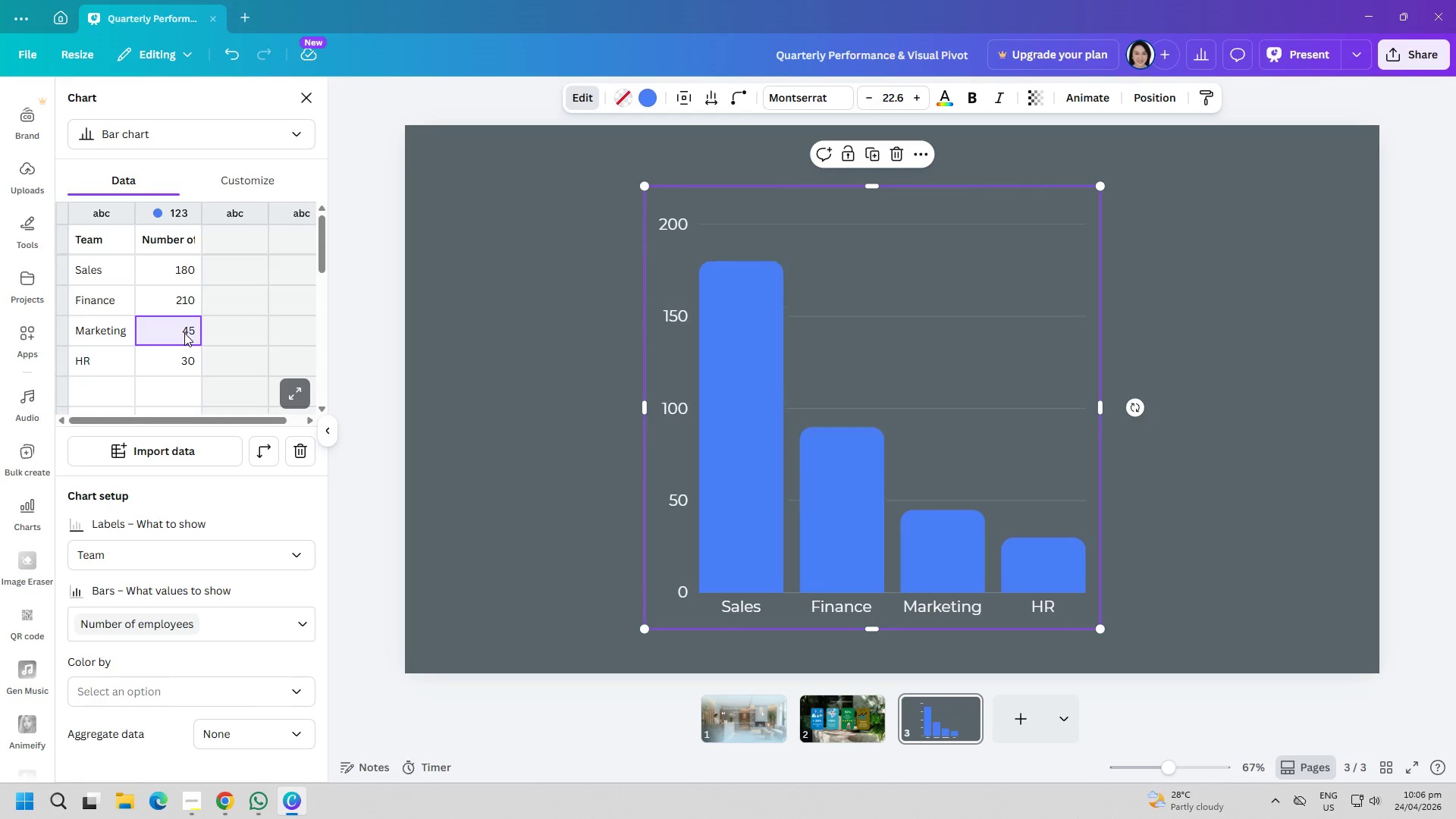 
double_click([184, 333])
 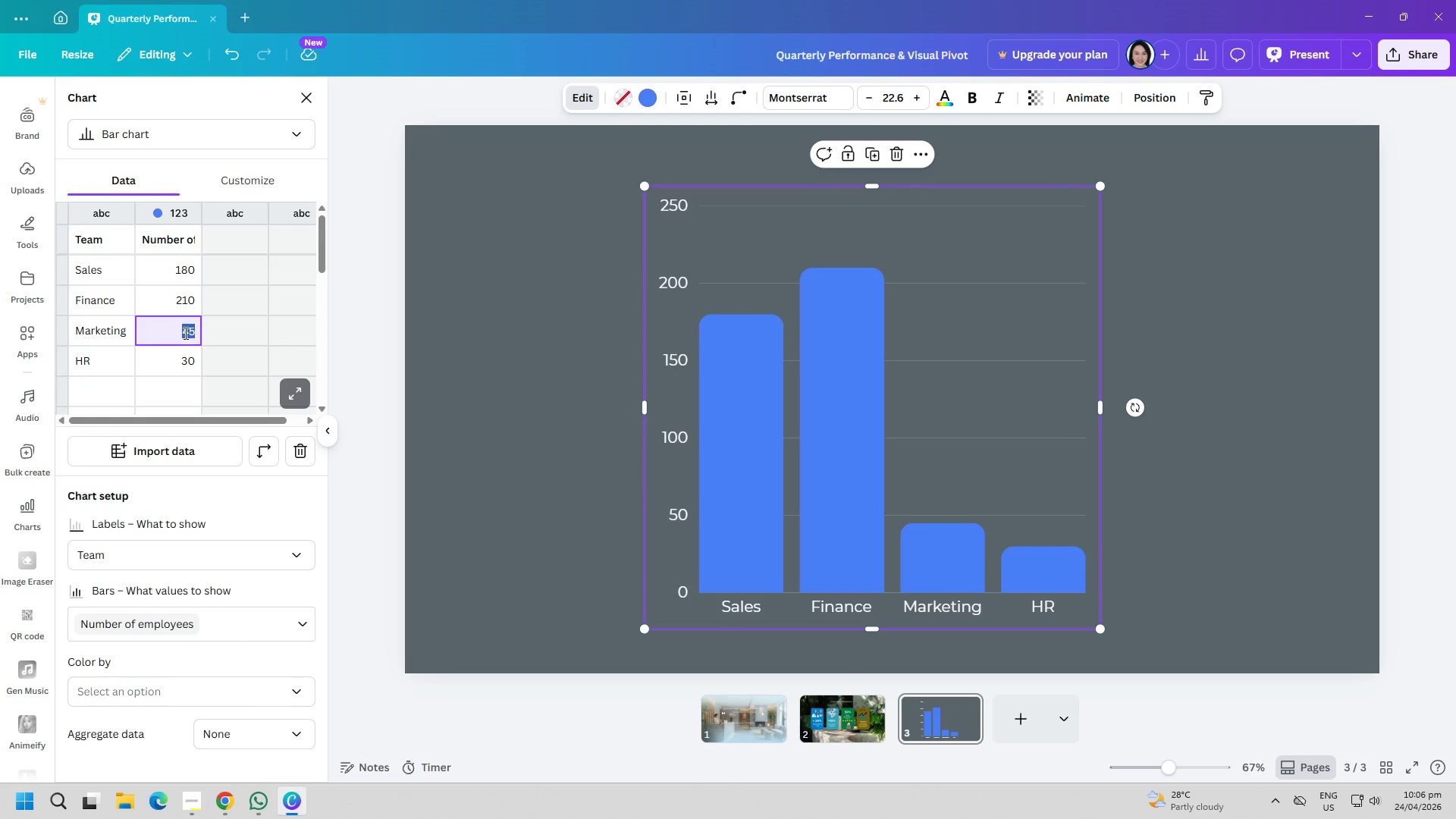 
triple_click([184, 333])
 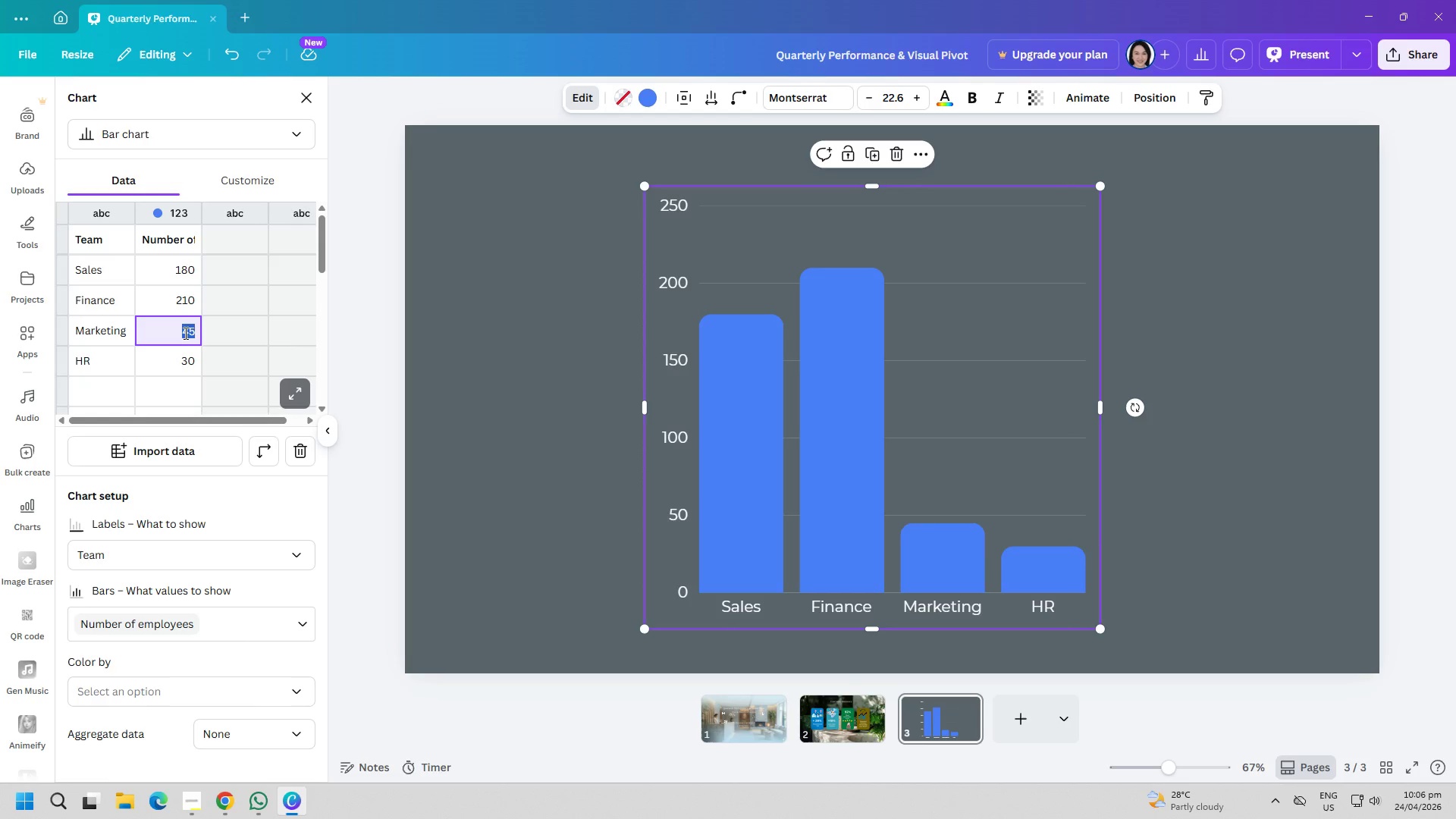 
type(280)
 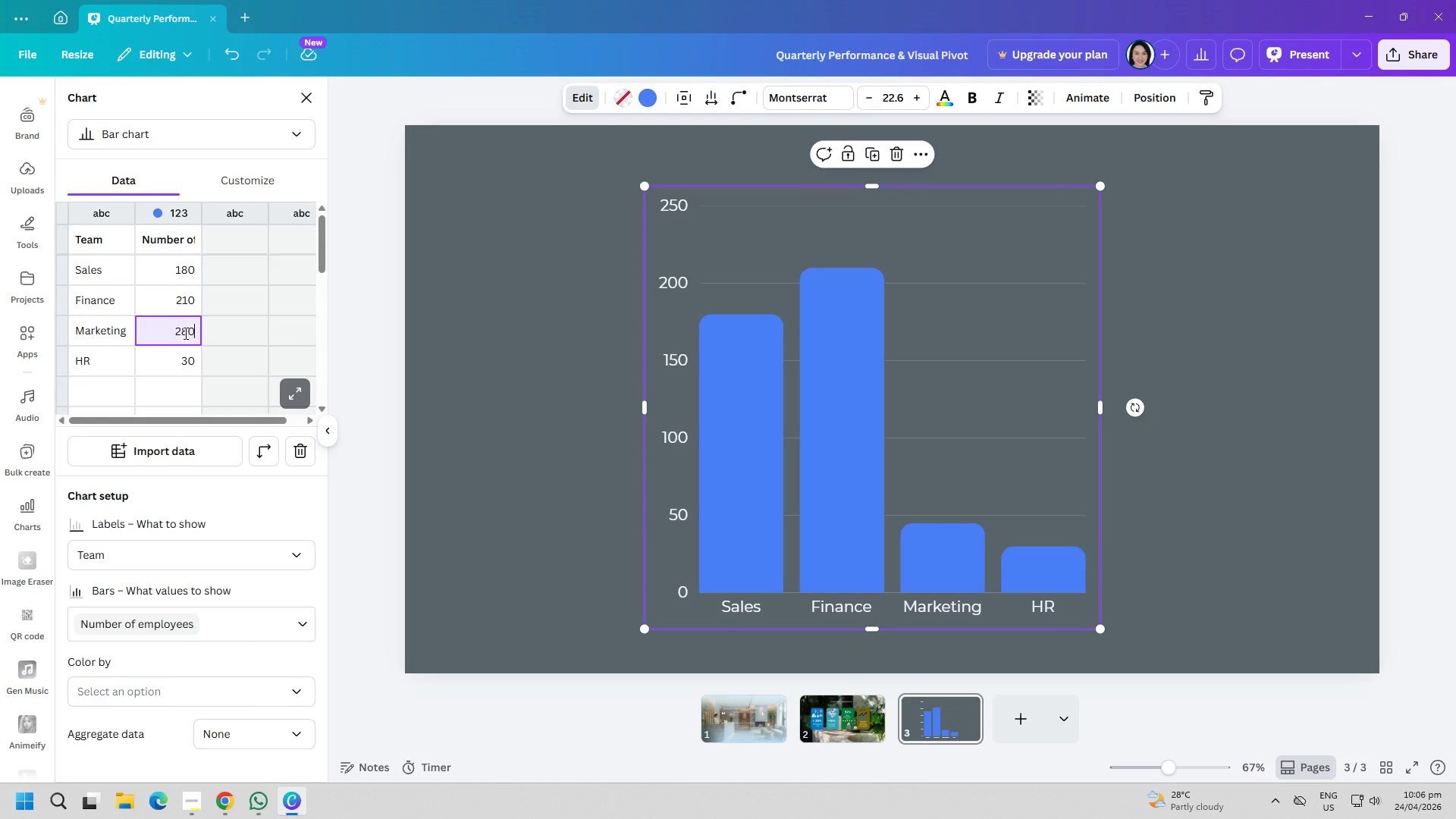 
key(Enter)
 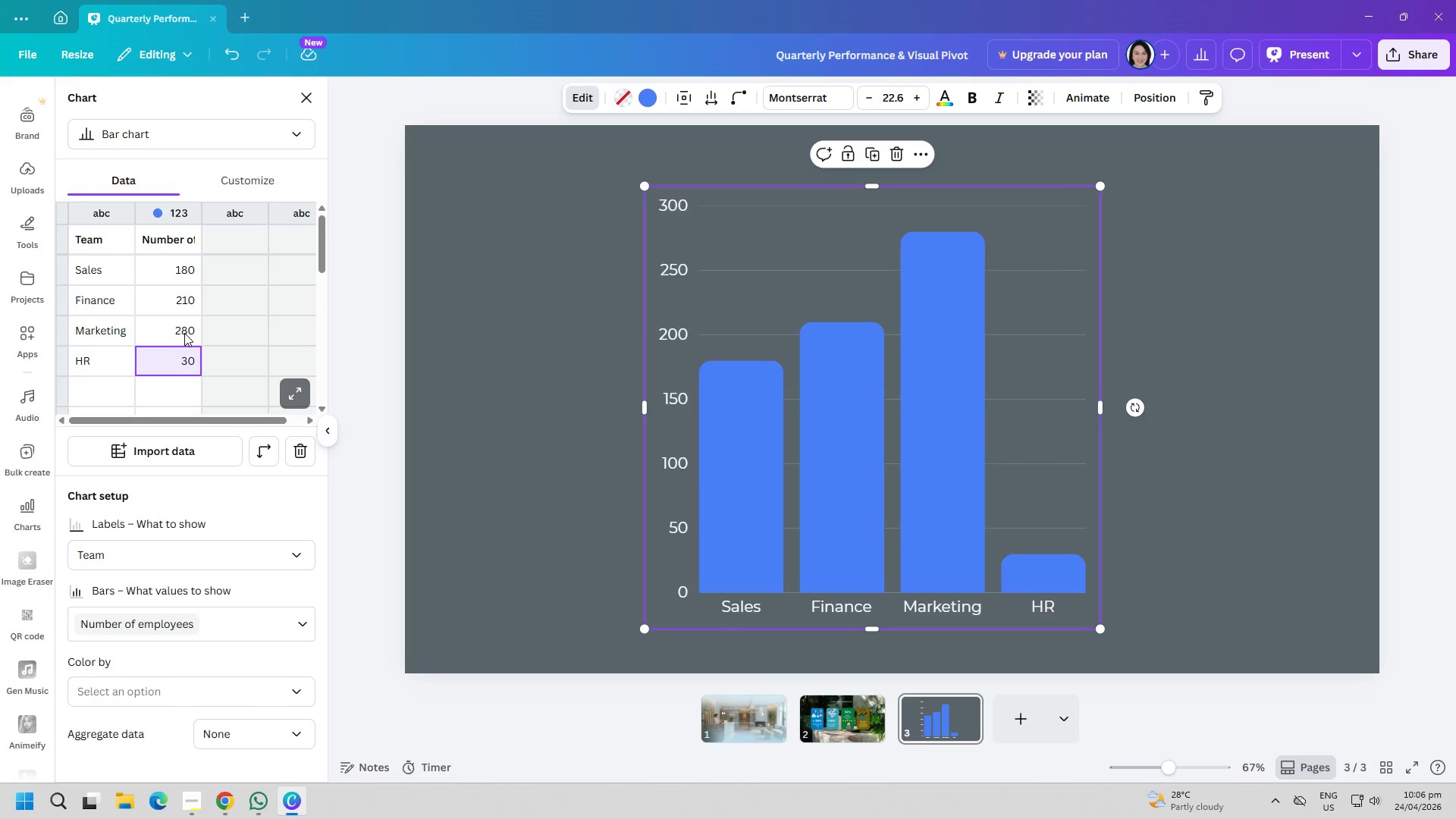 
type(320)
 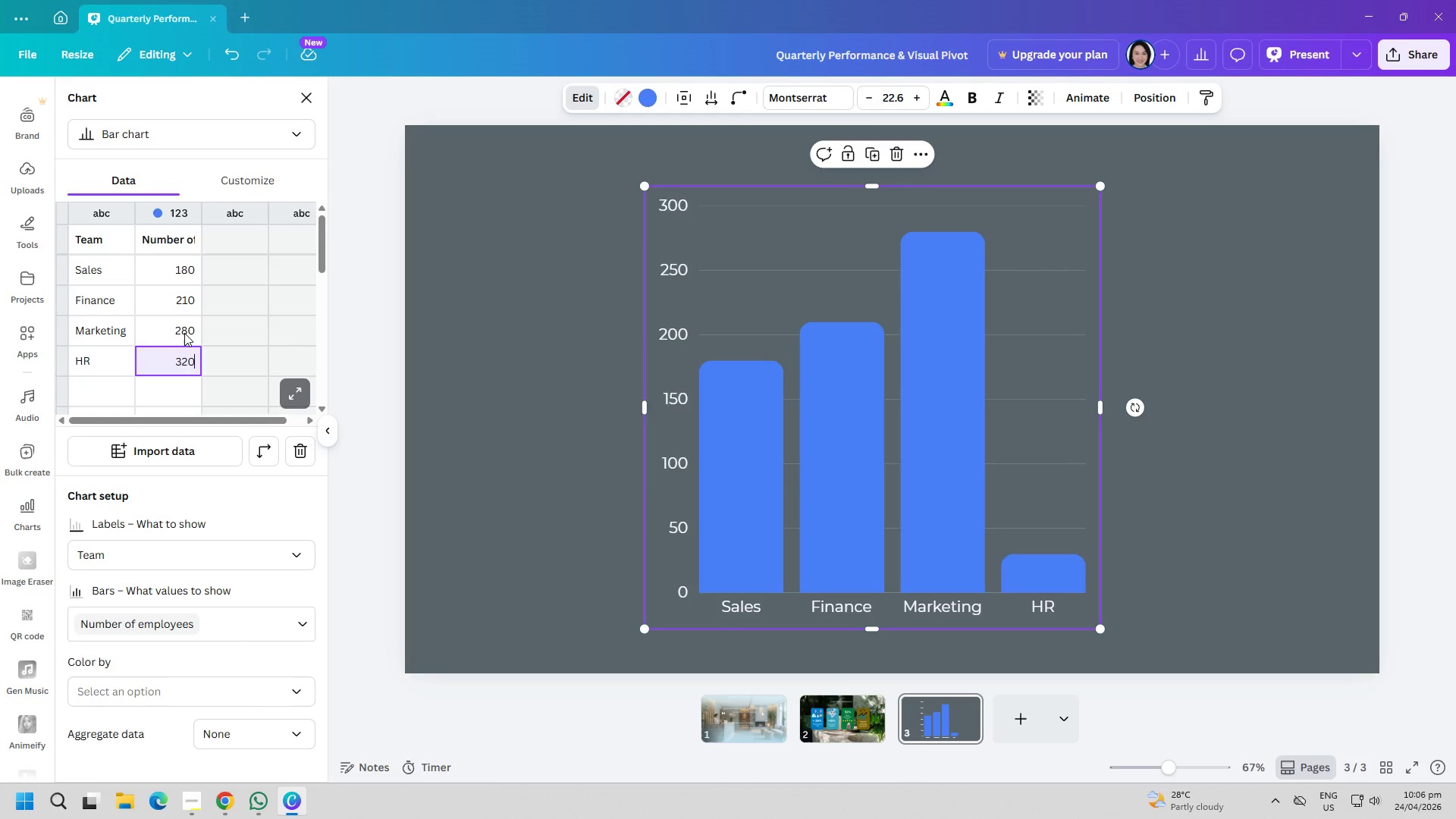 
key(Enter)
 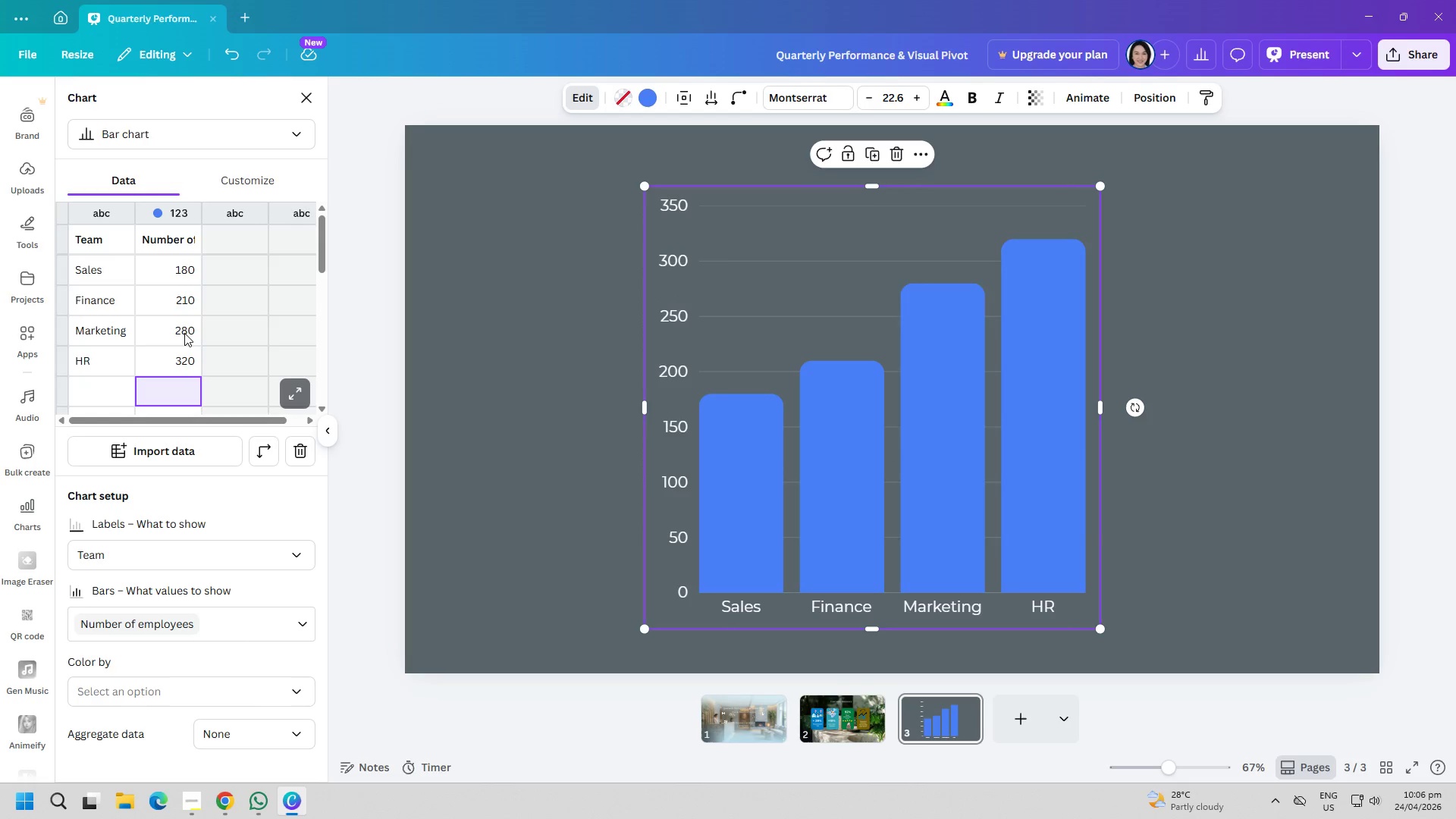 
wait(8.73)
 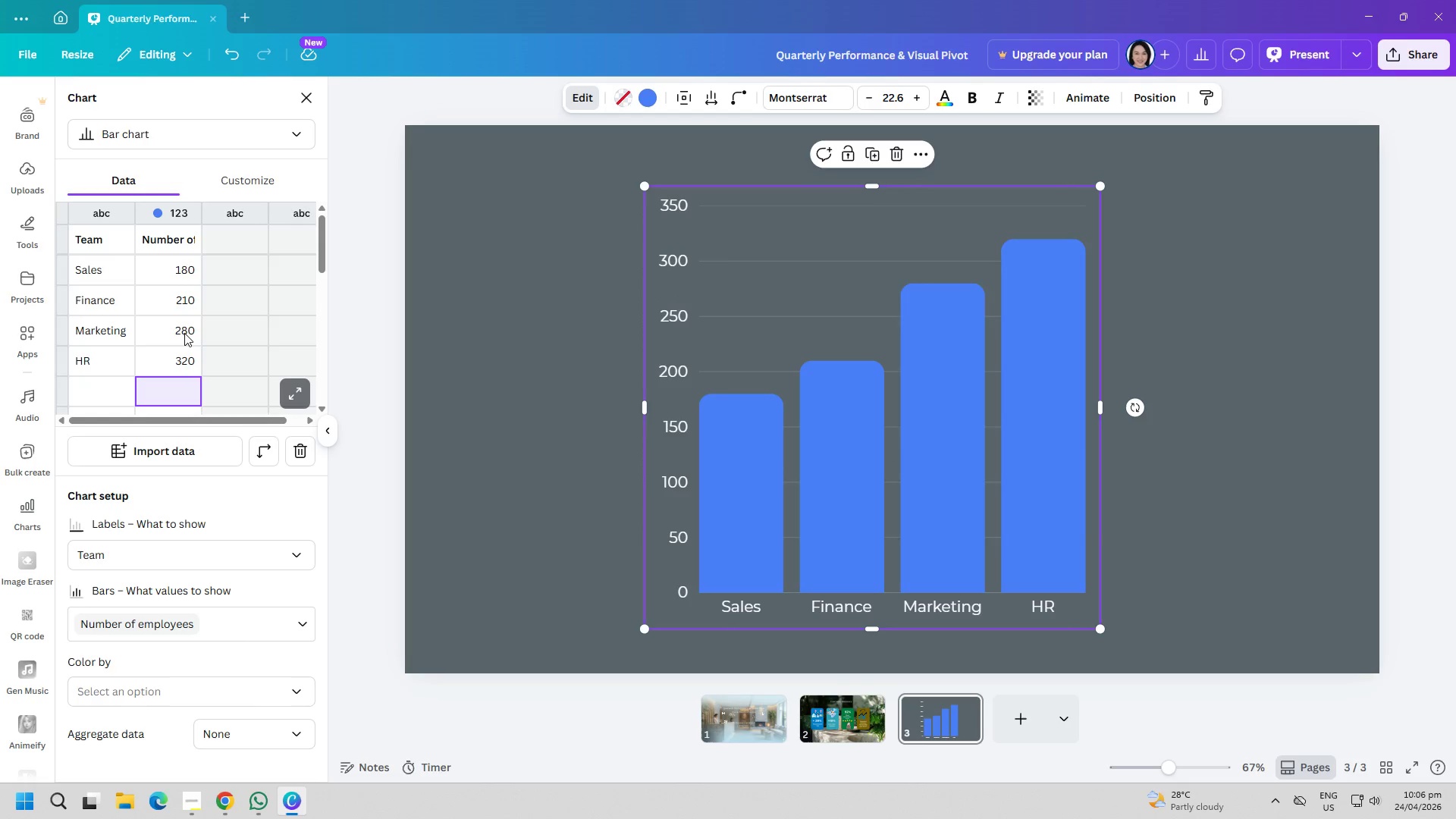 
type(320)
 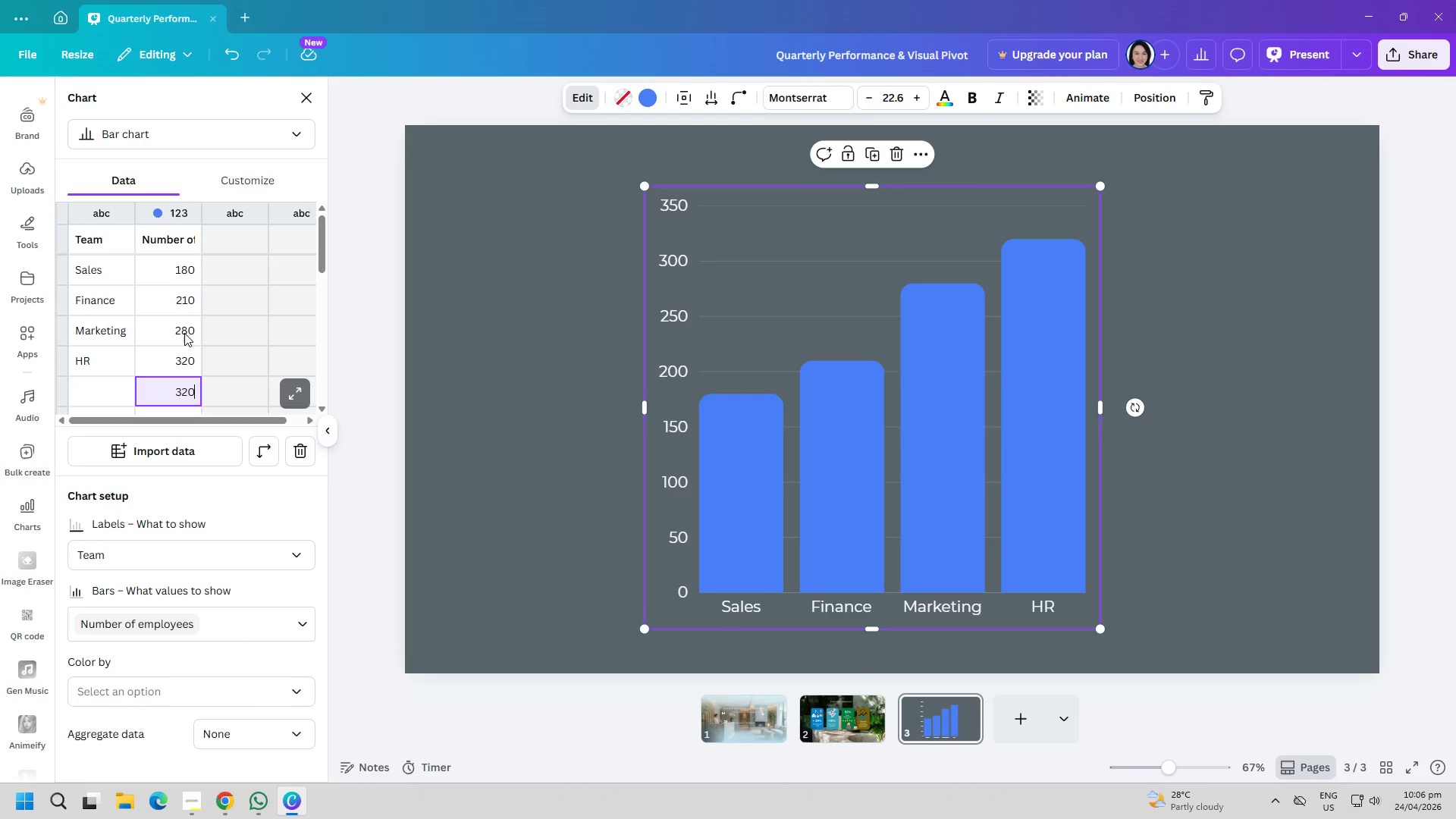 
key(Enter)
 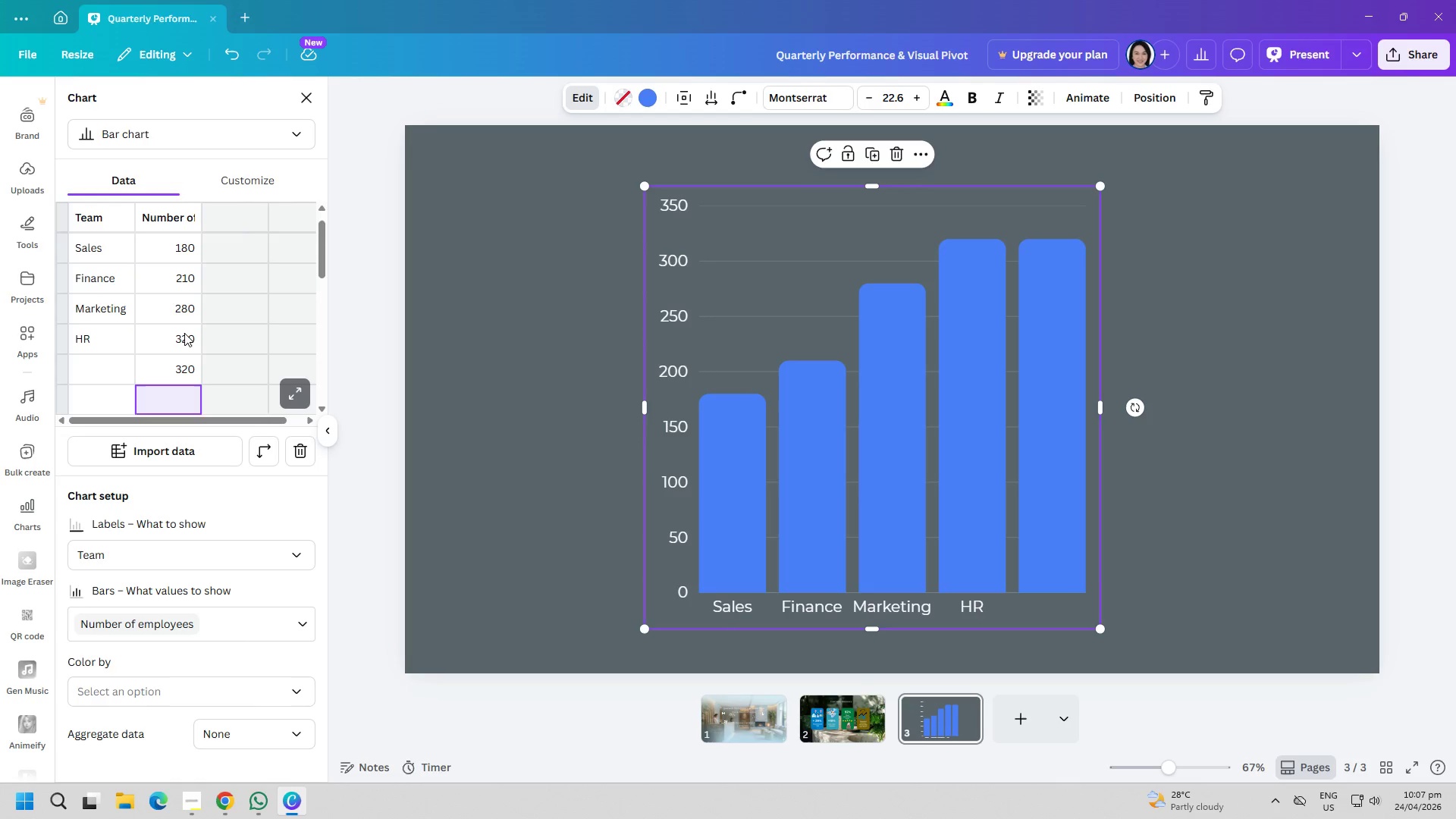 
wait(36.73)
 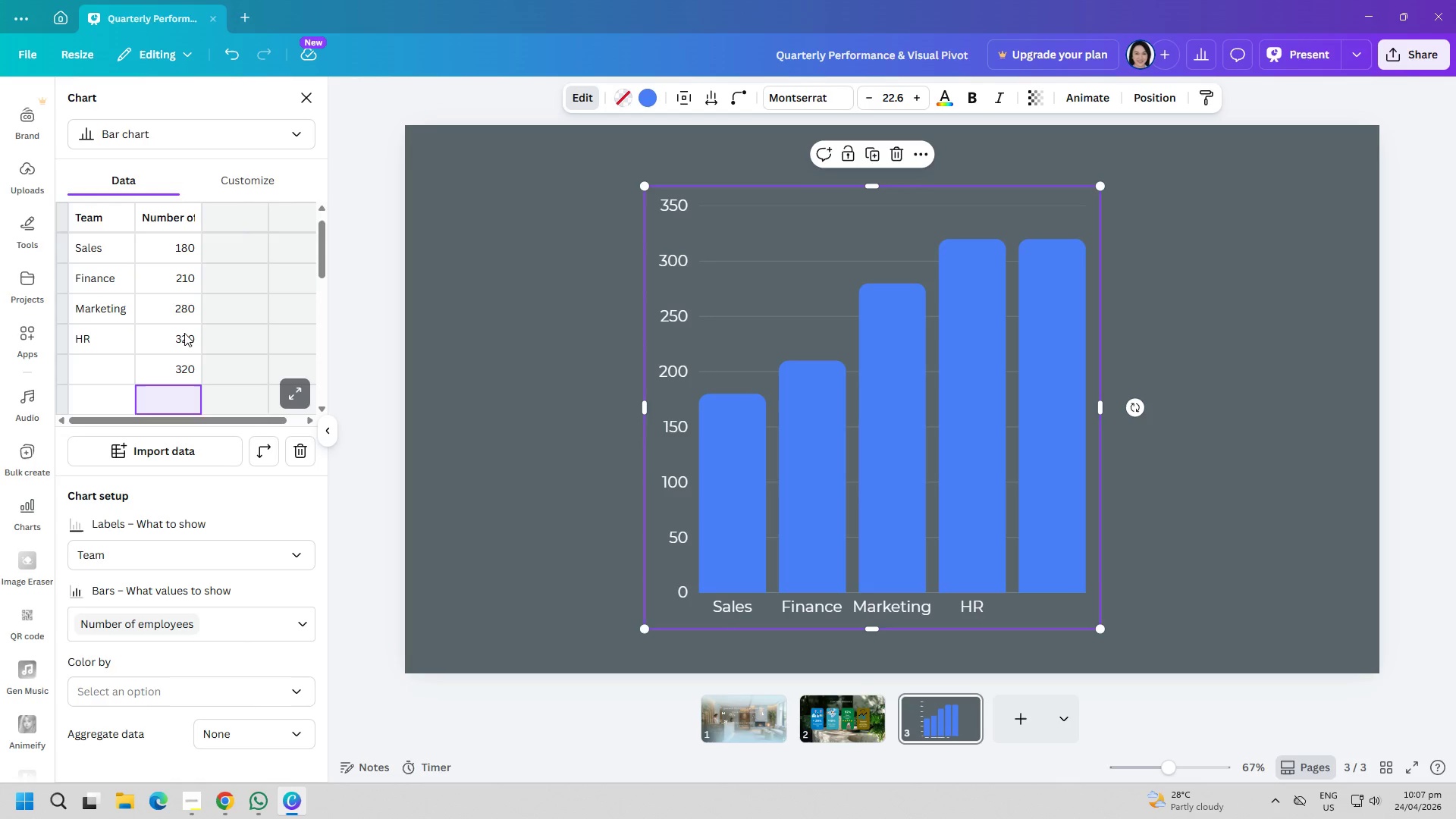 
double_click([186, 249])
 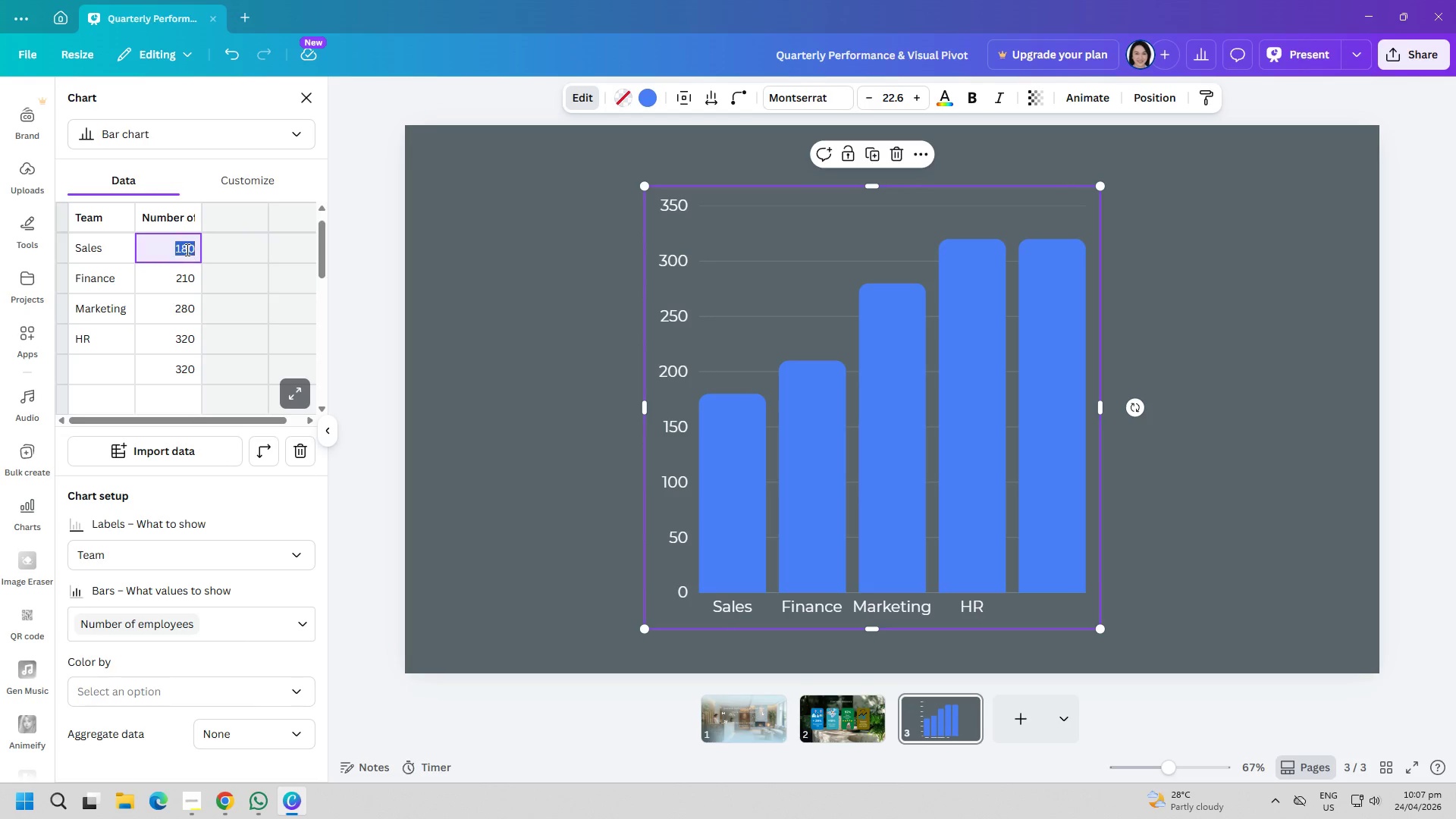 
triple_click([186, 249])
 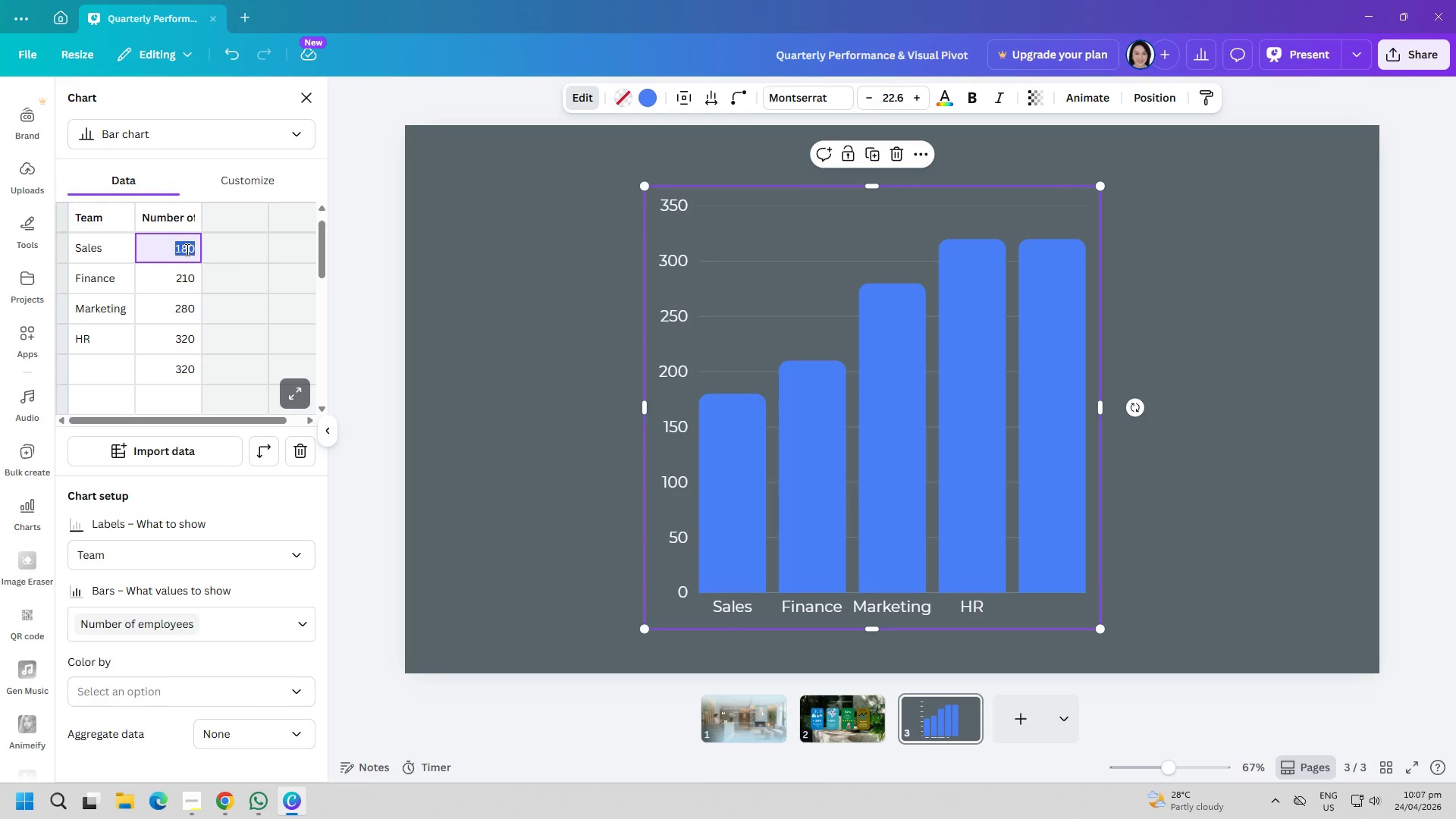 
type(45)
 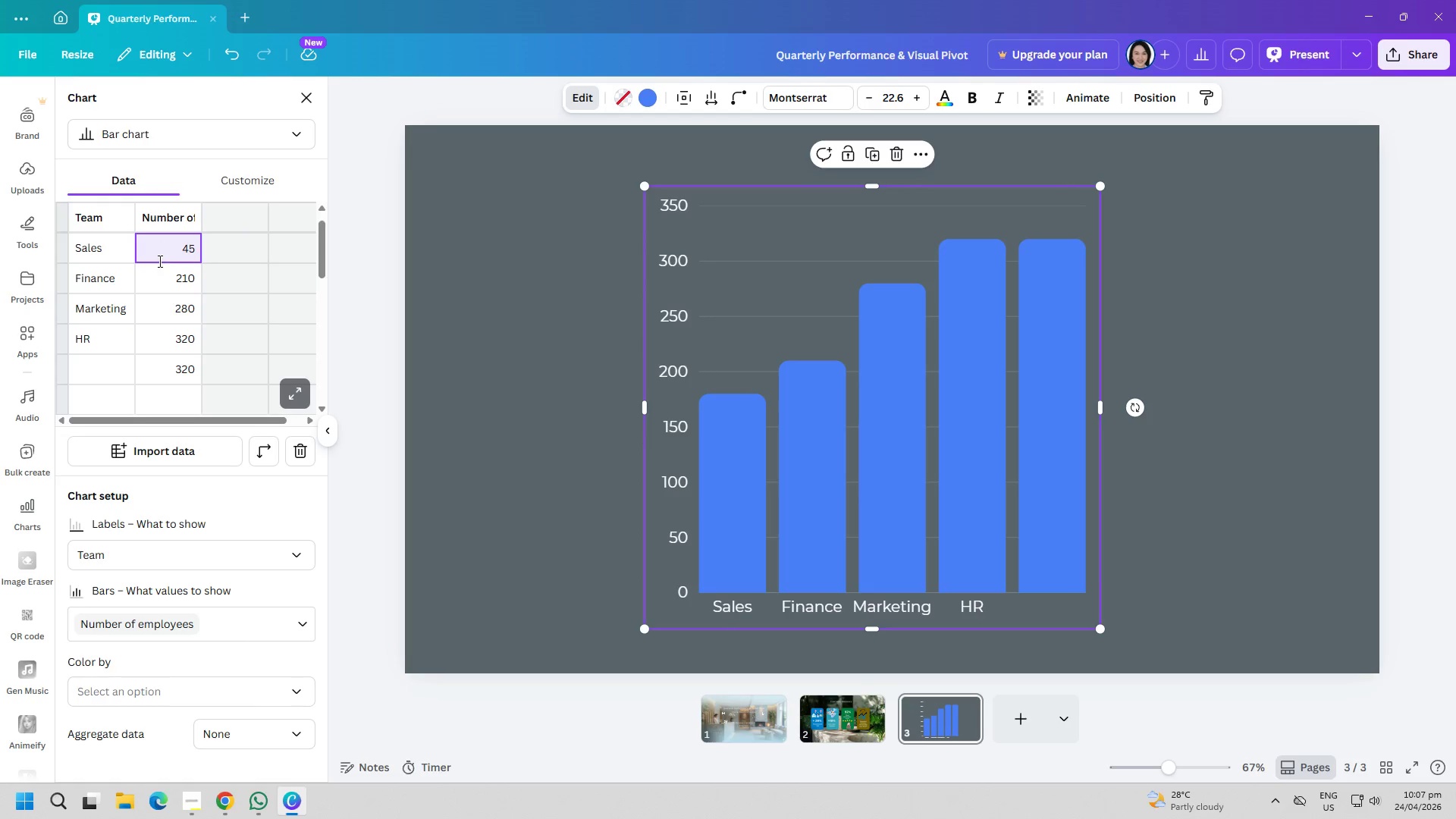 
left_click([178, 281])
 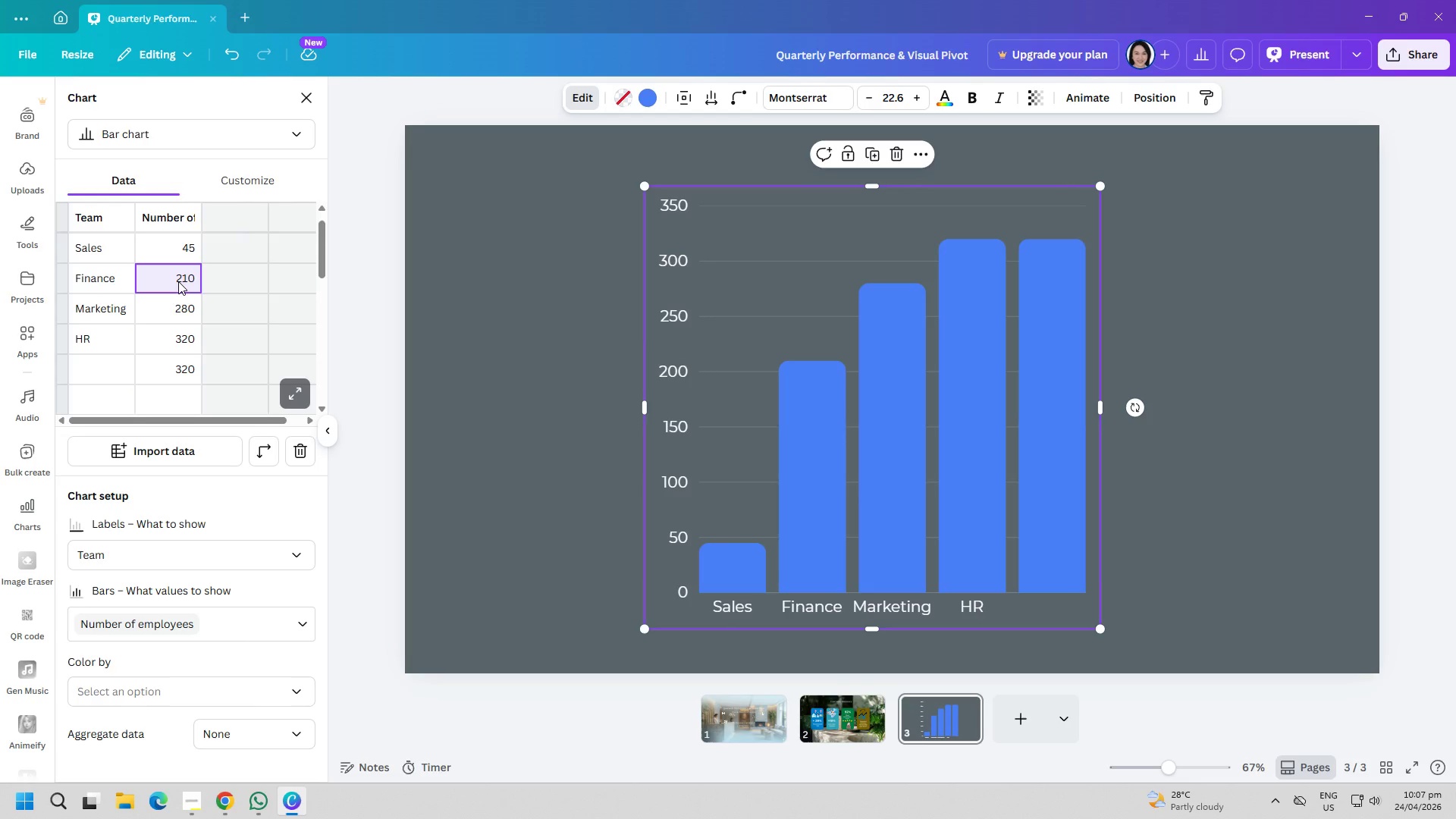 
wait(14.73)
 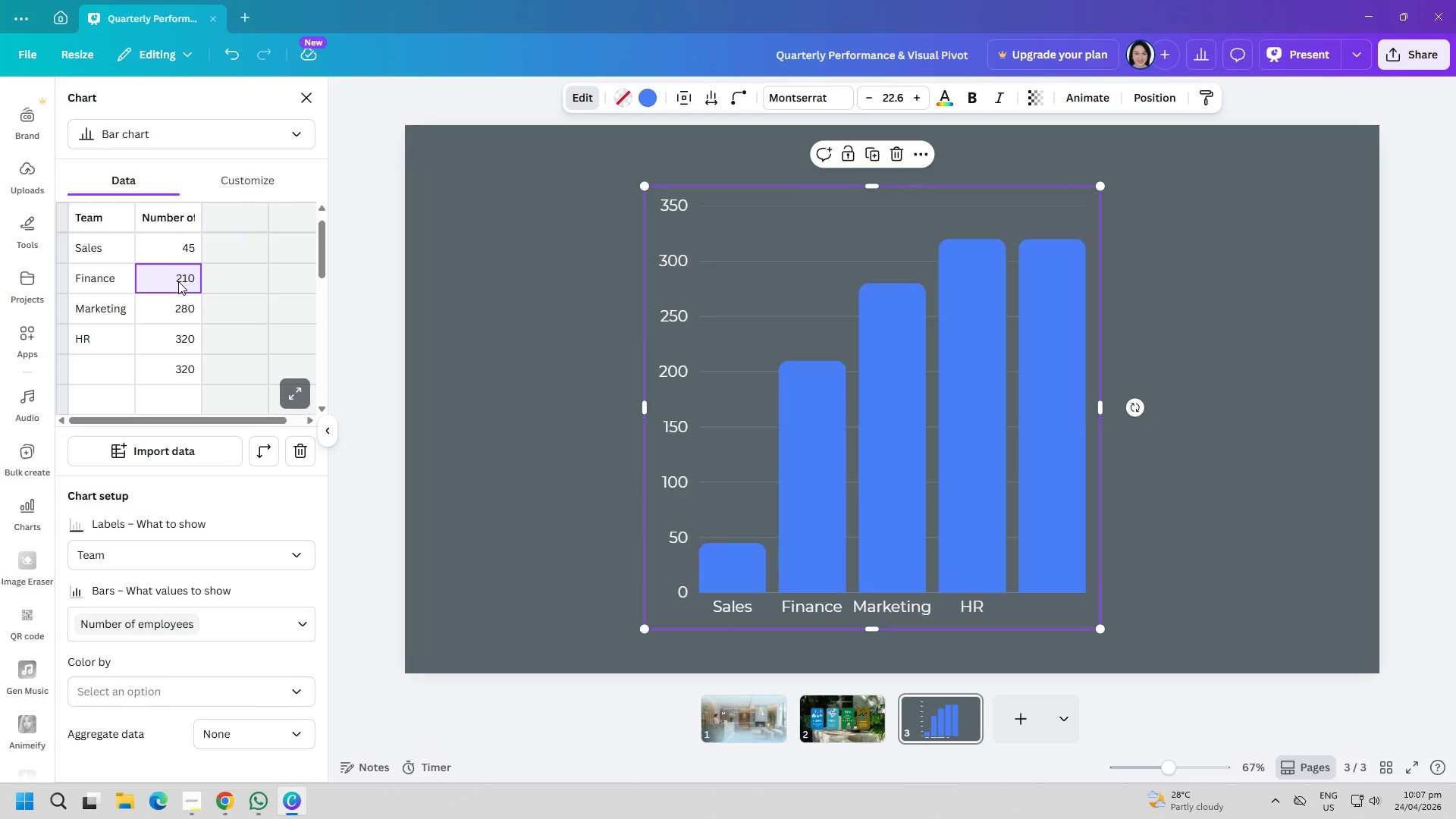 
double_click([182, 275])
 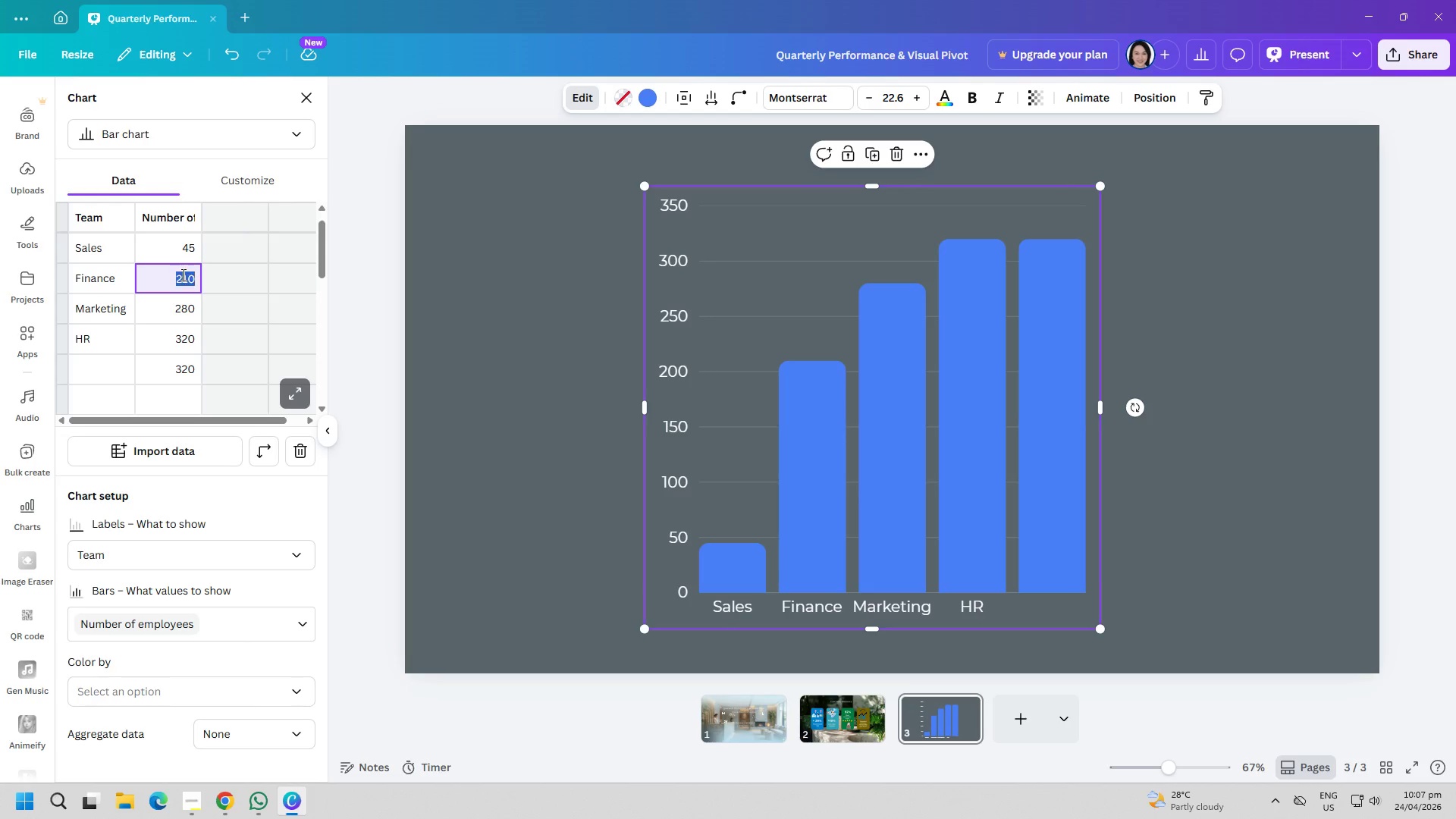 
triple_click([182, 275])
 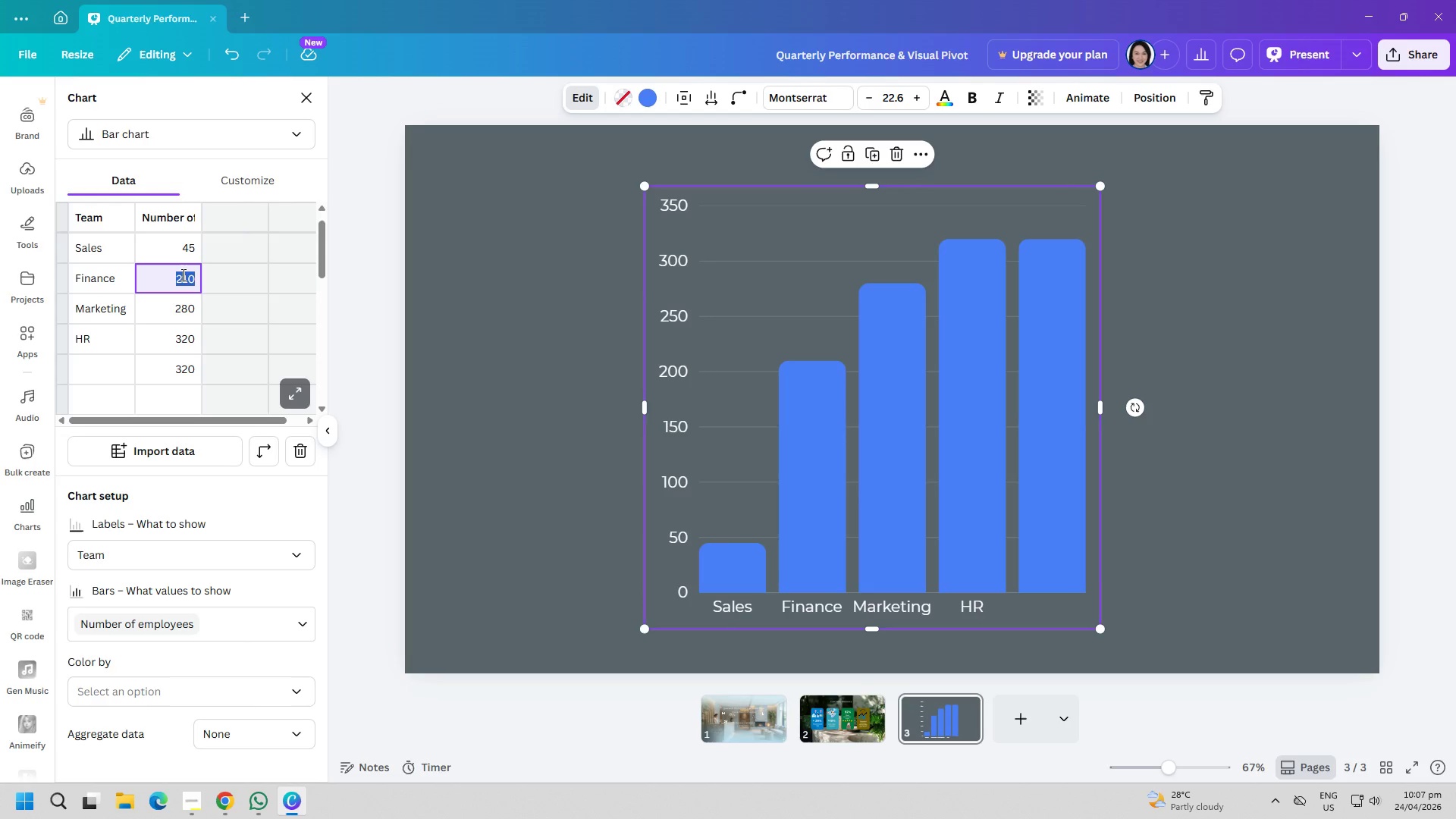 
triple_click([182, 275])
 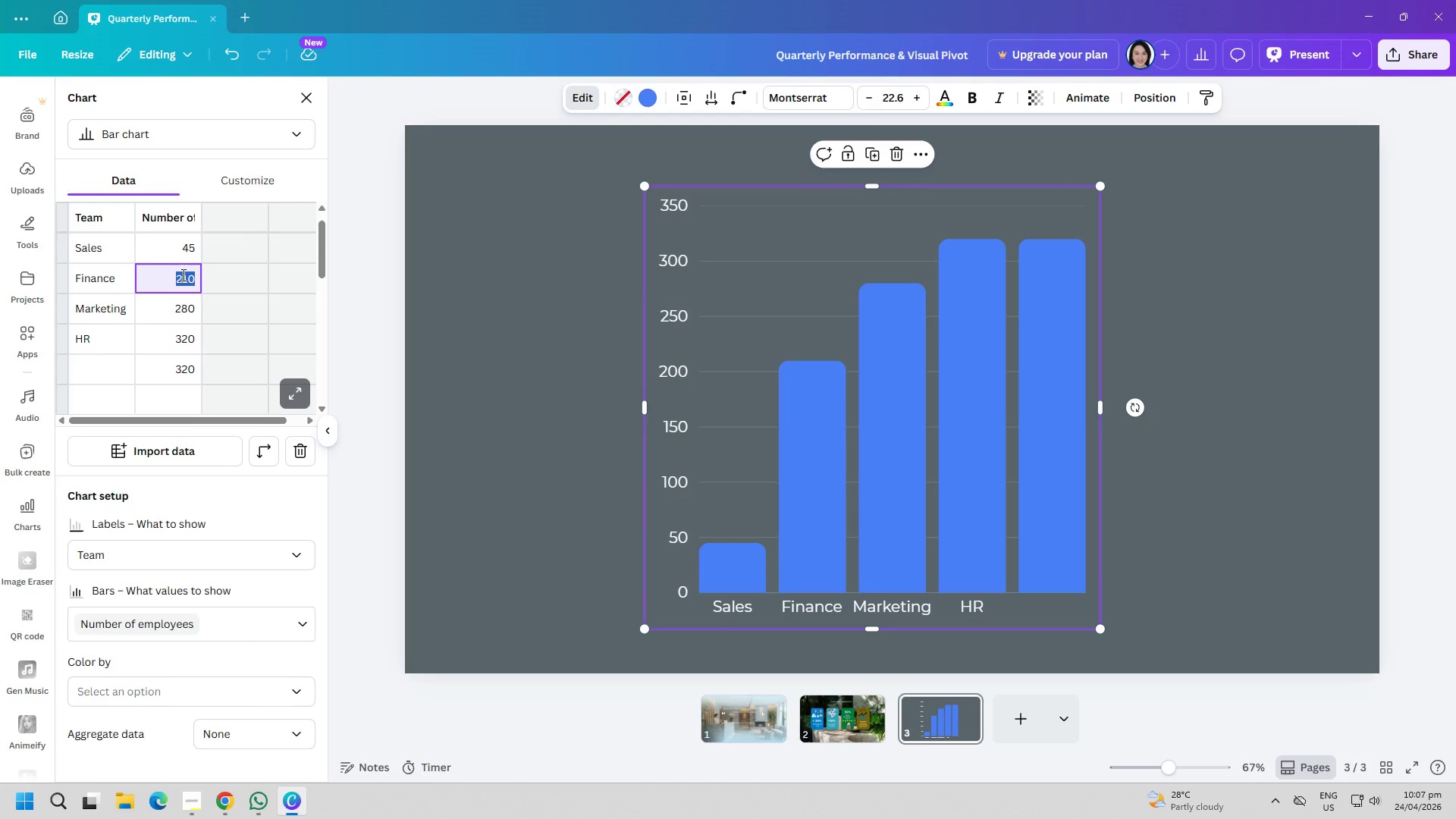 
triple_click([182, 275])
 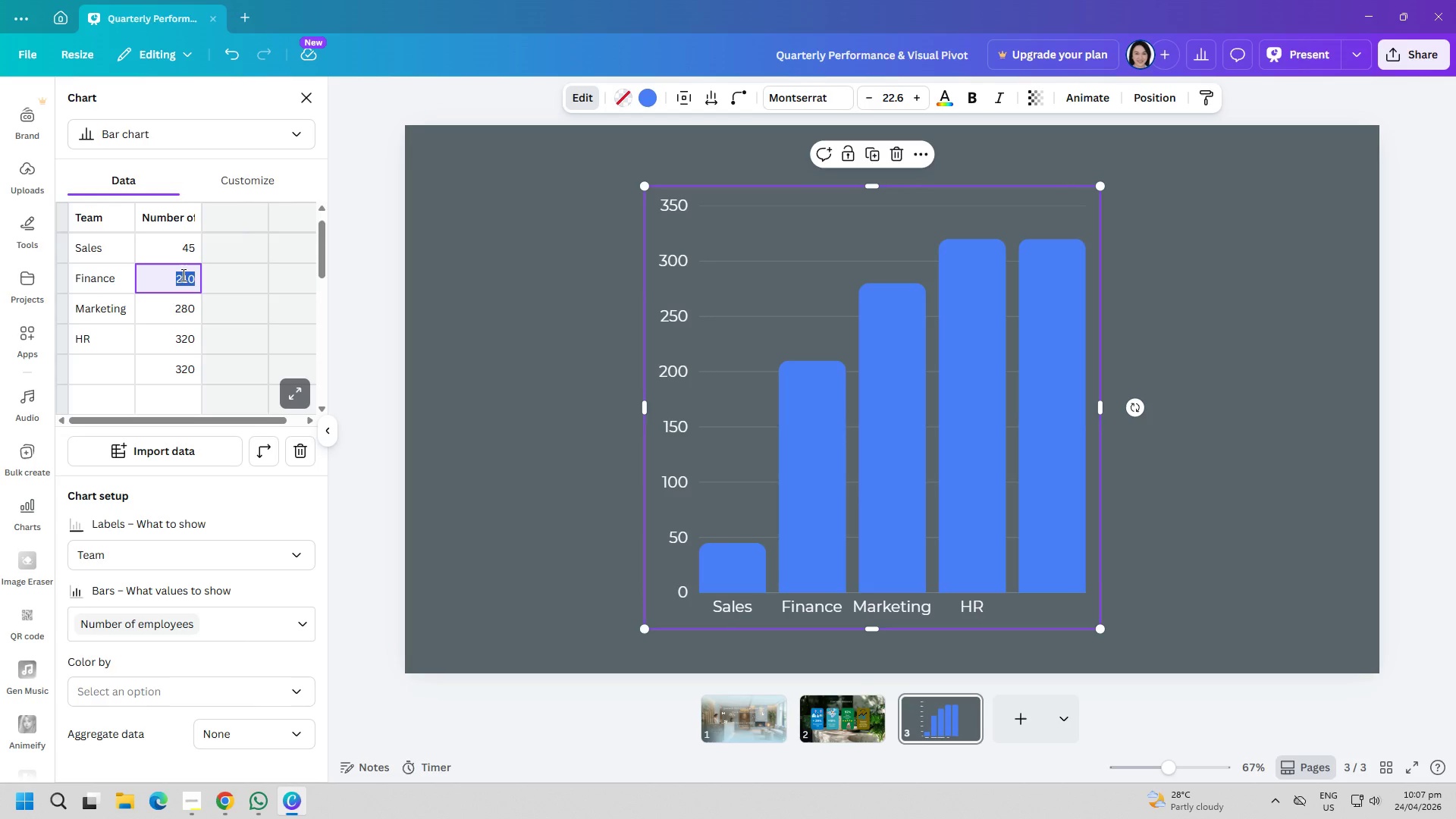 
triple_click([182, 275])
 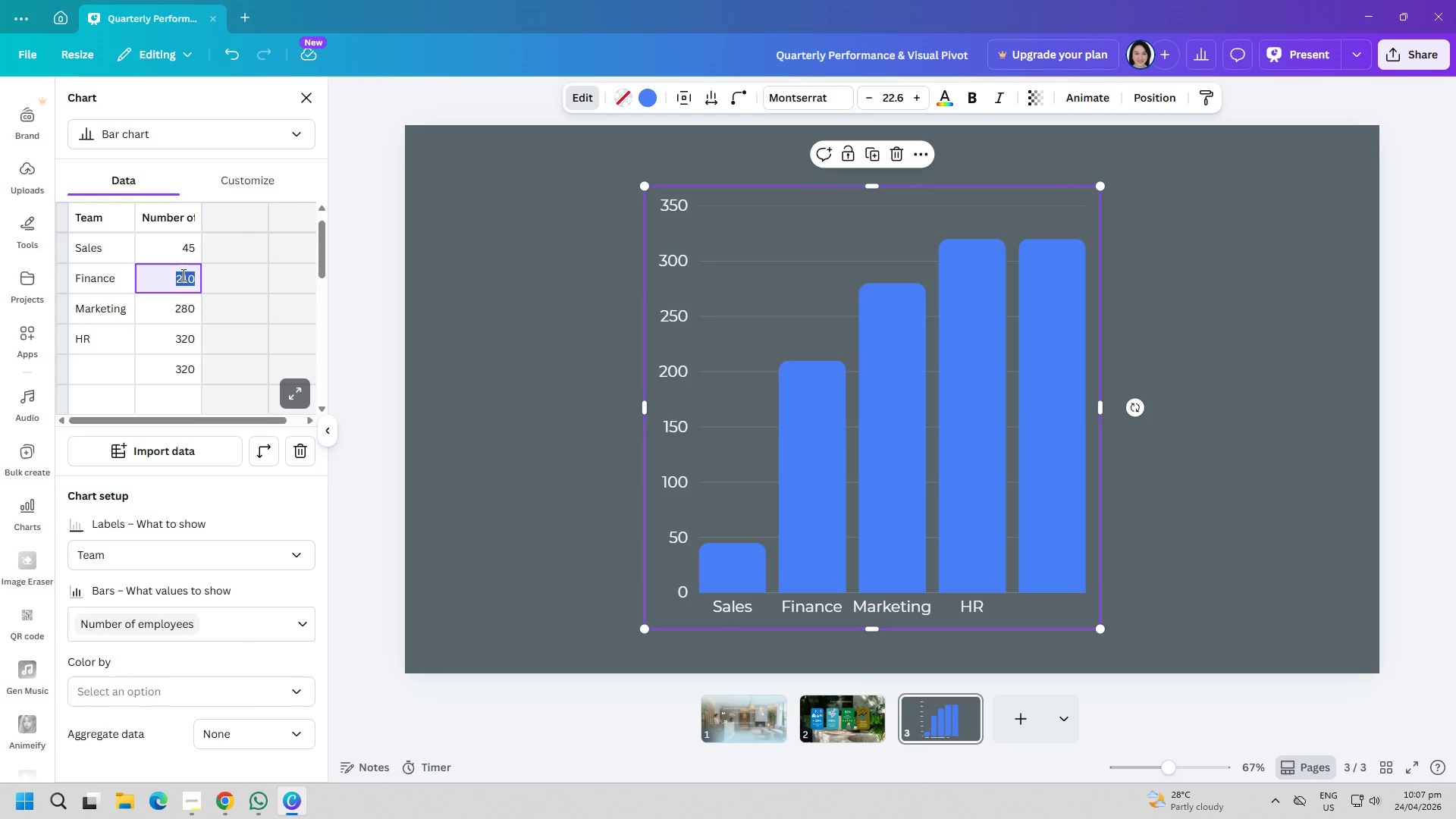 
triple_click([182, 275])
 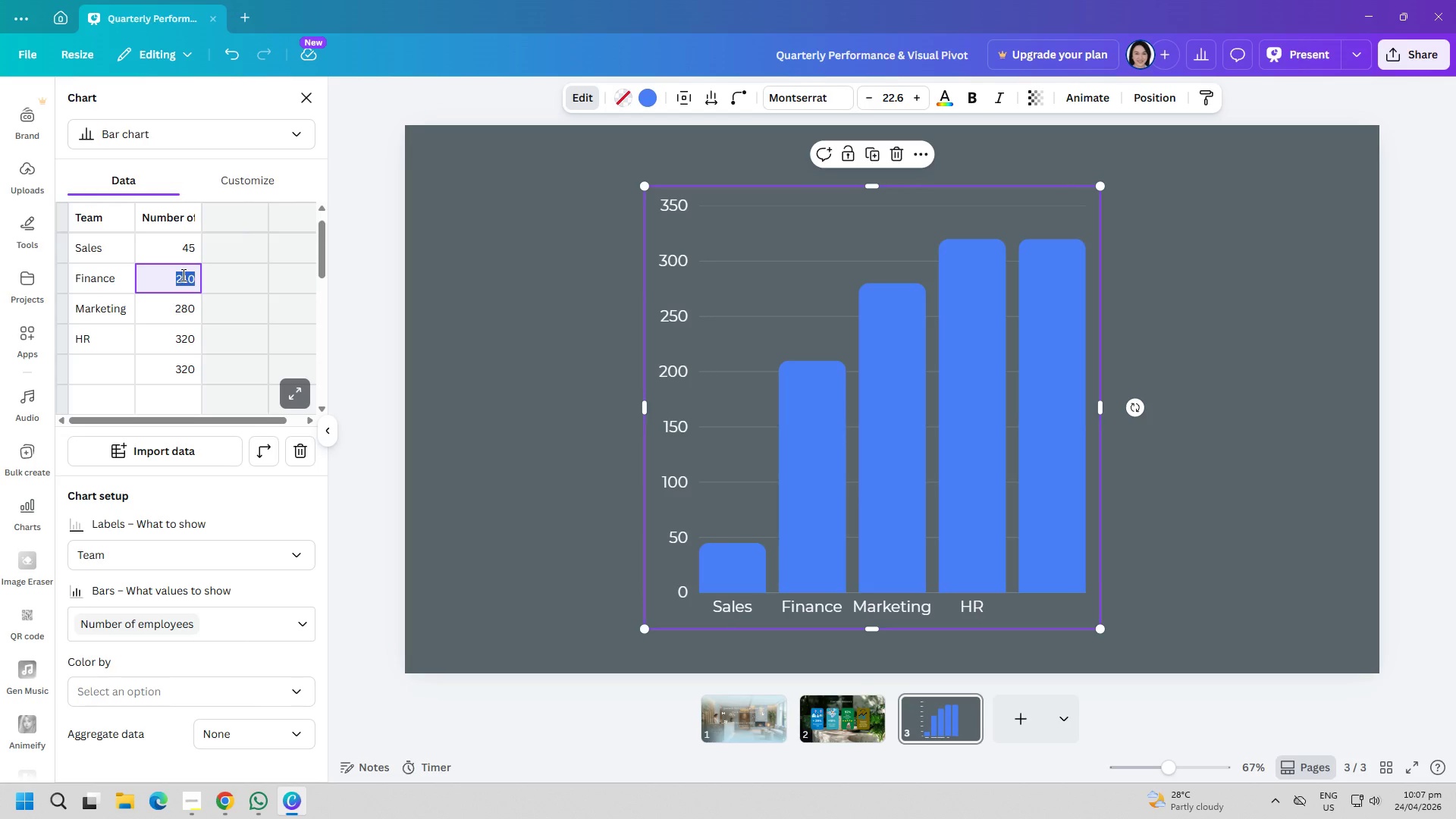 
triple_click([182, 275])
 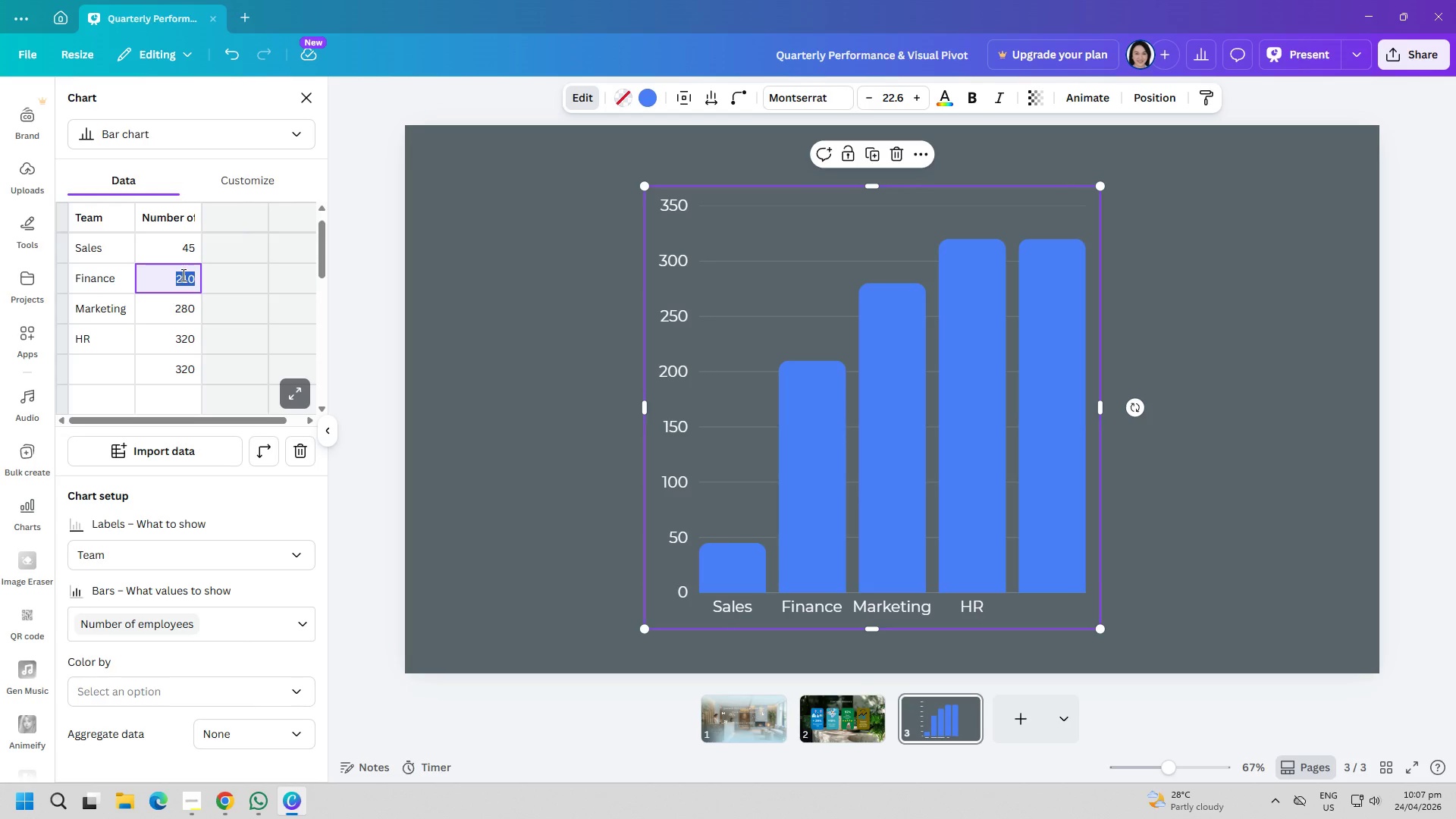 
triple_click([182, 275])
 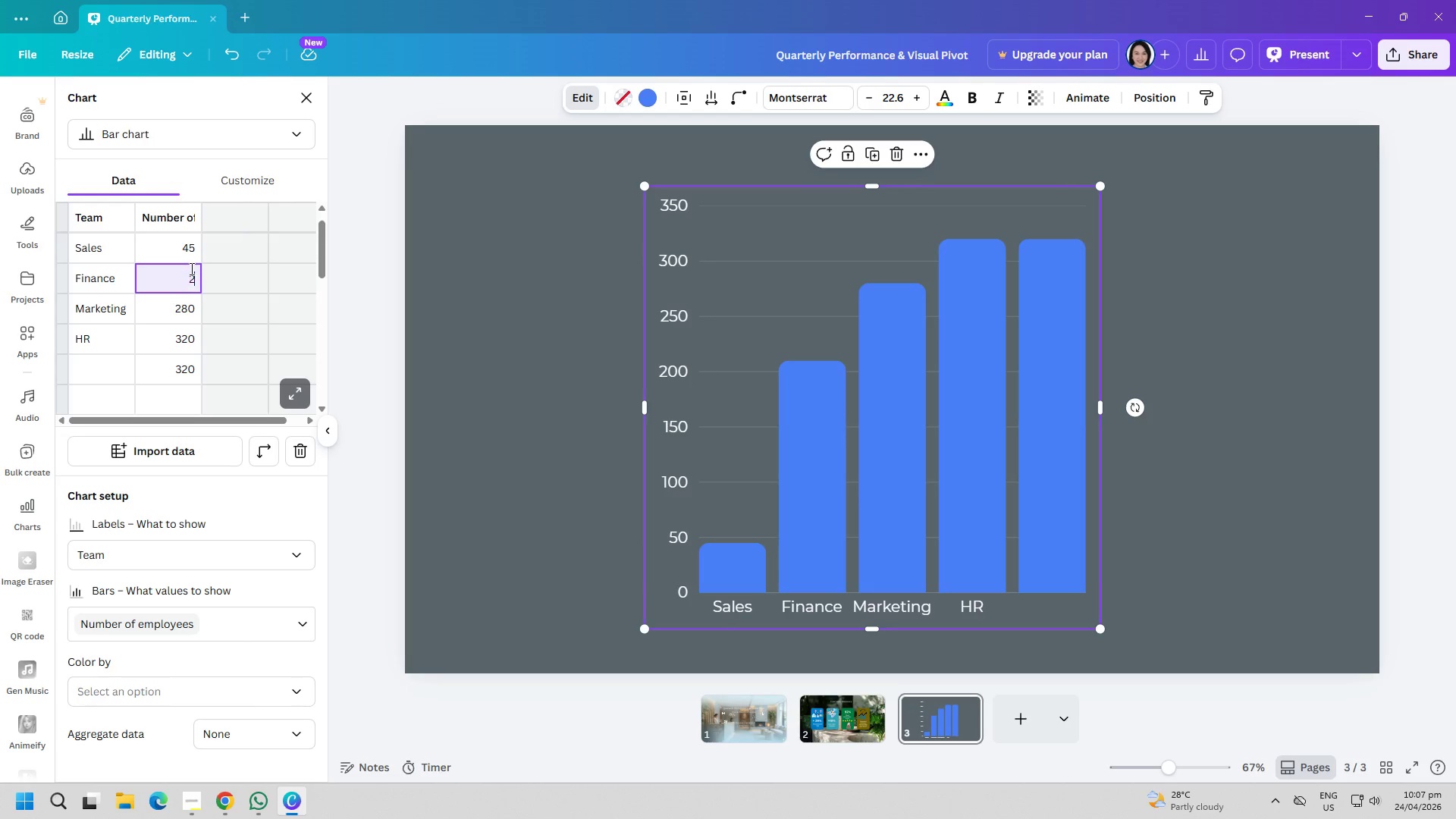 
type(210)
 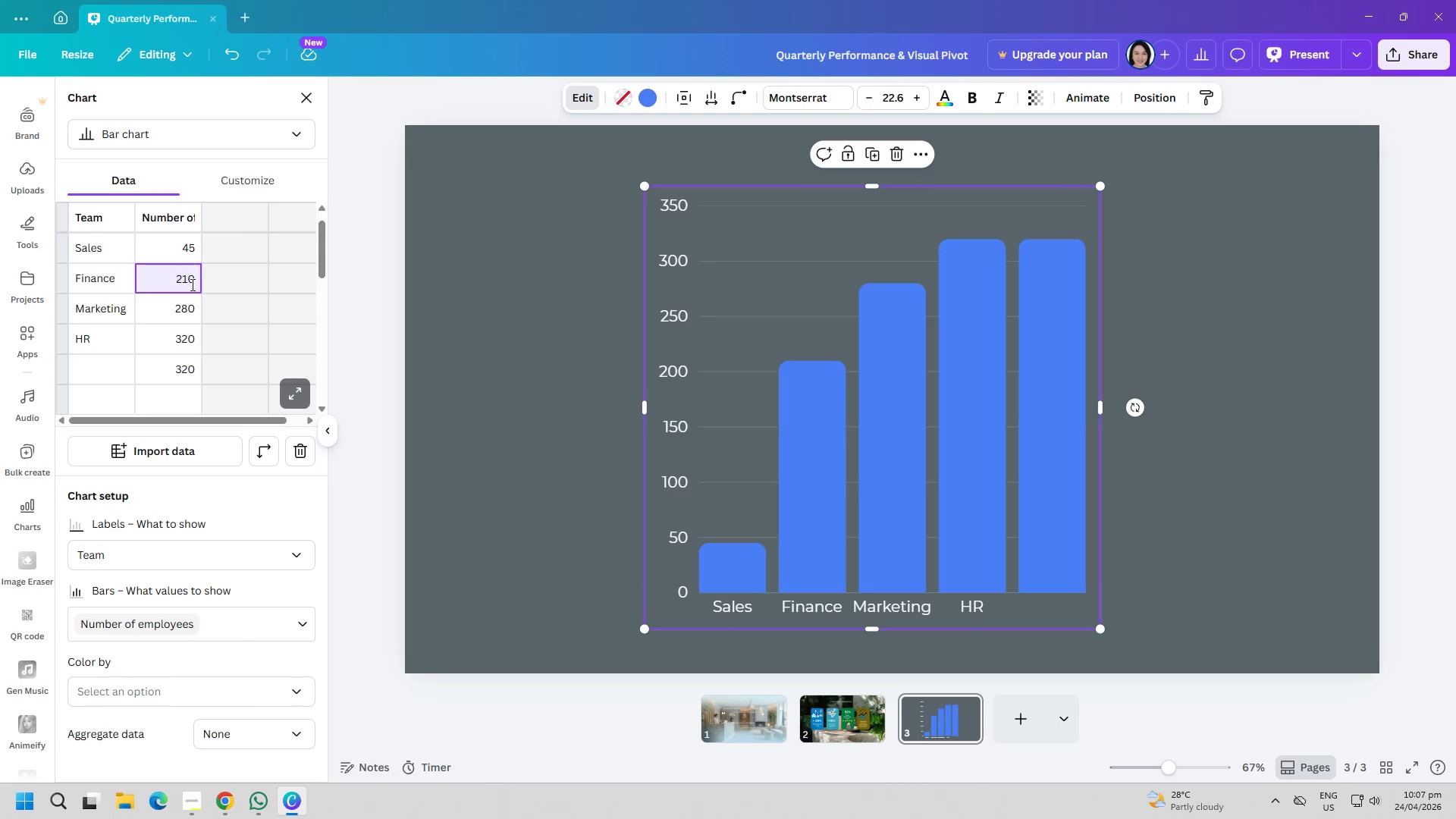 
left_click([177, 350])
 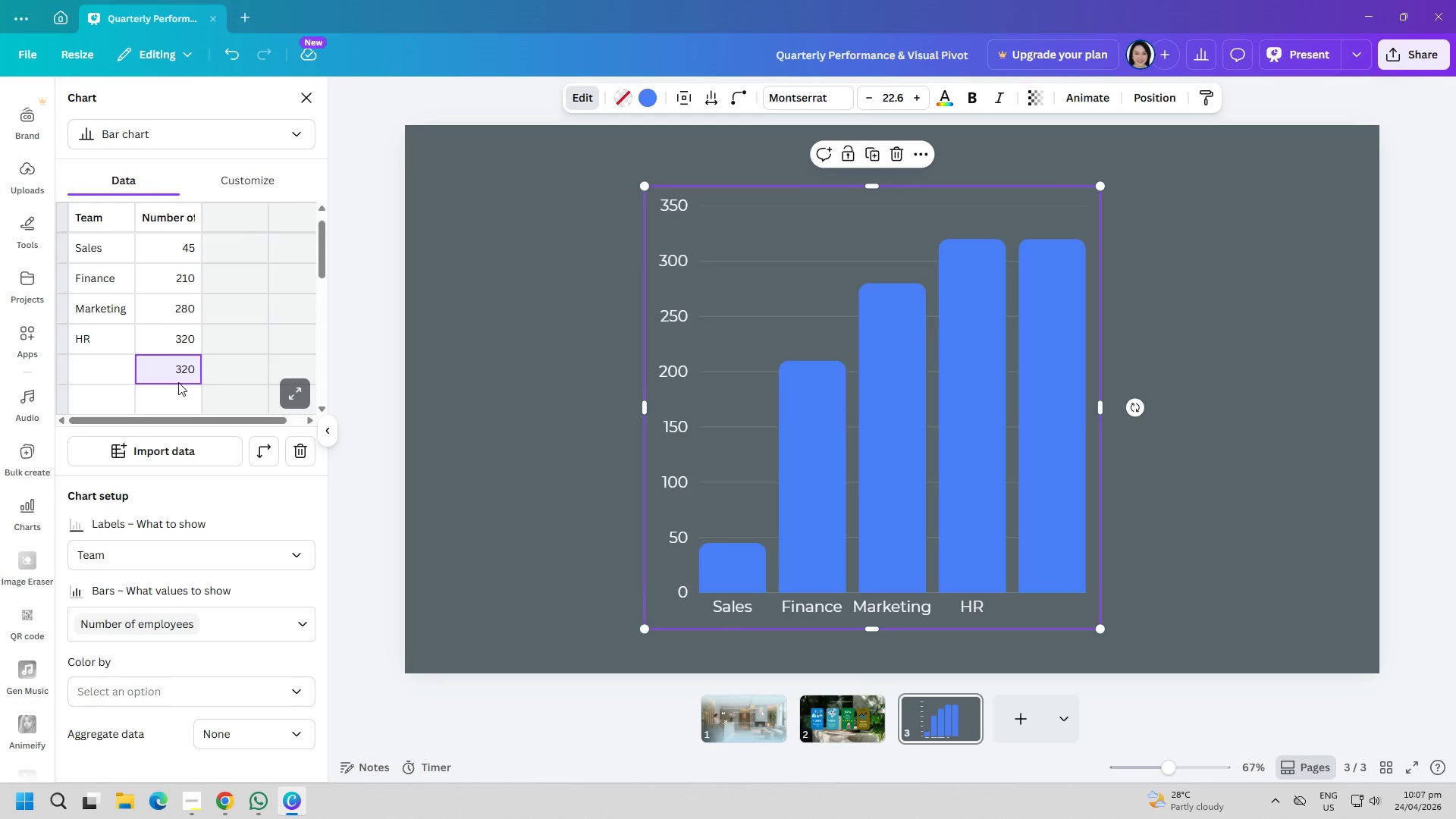 
double_click([187, 394])
 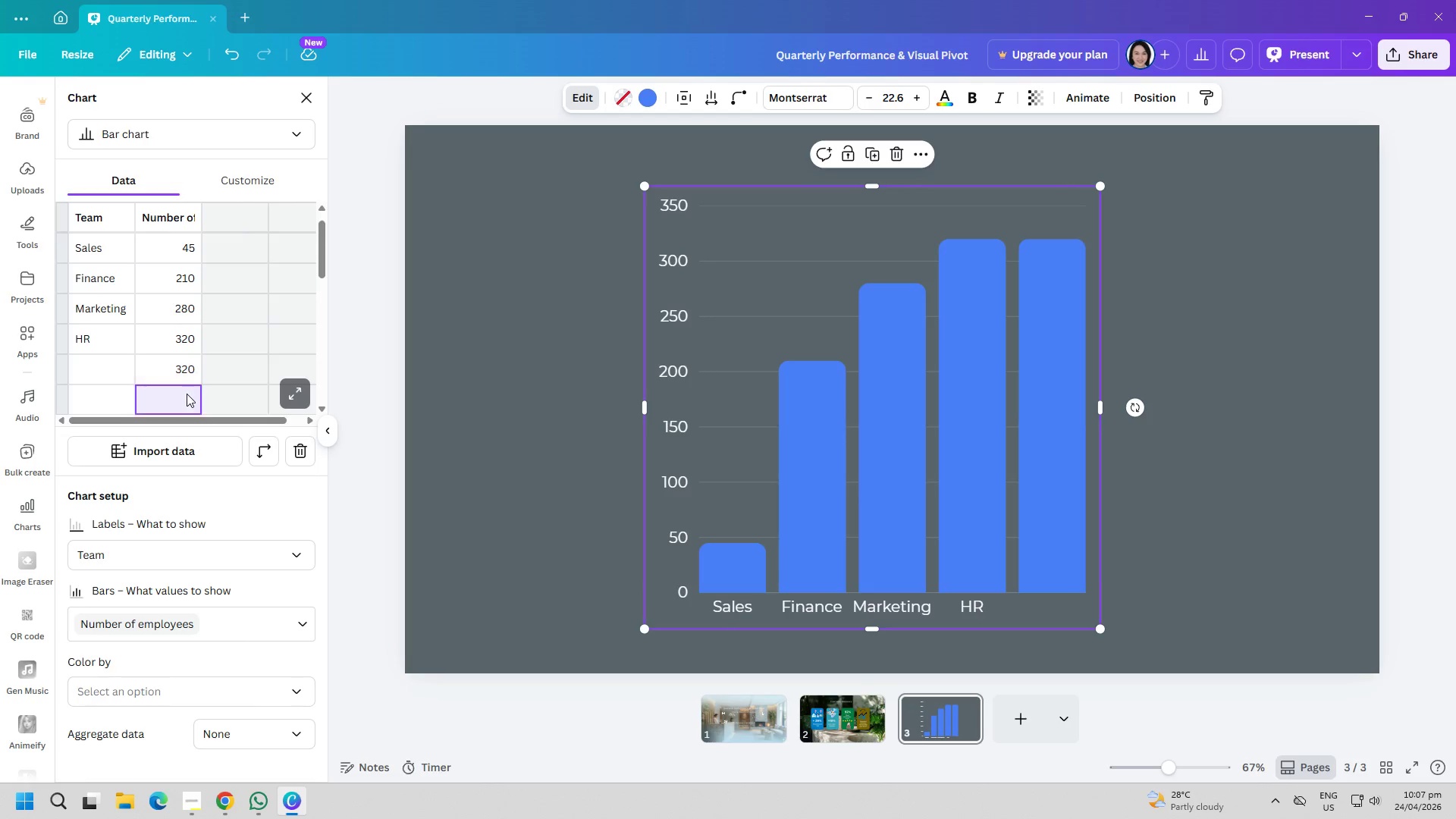 
triple_click([187, 394])
 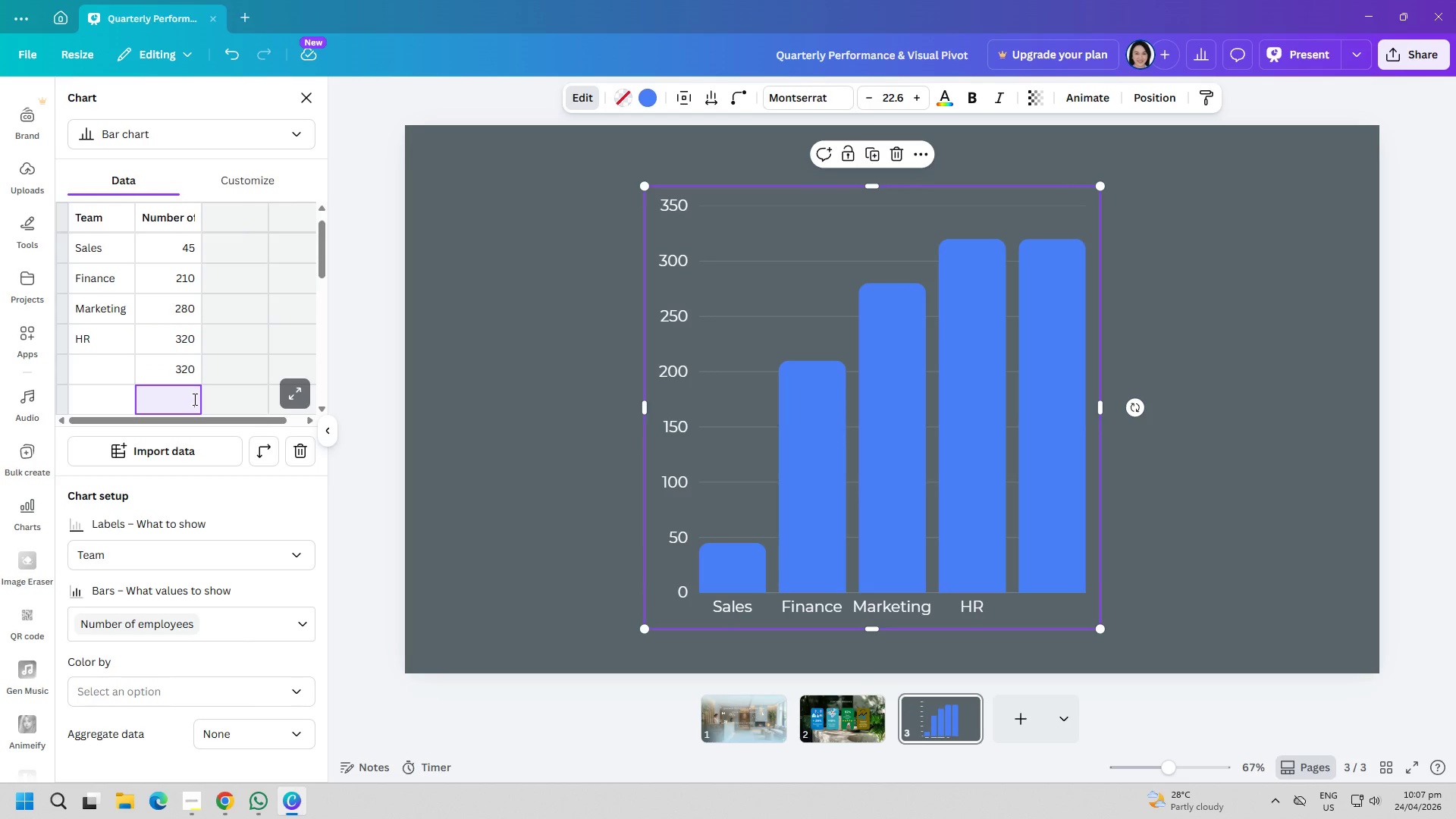 
type(320)
 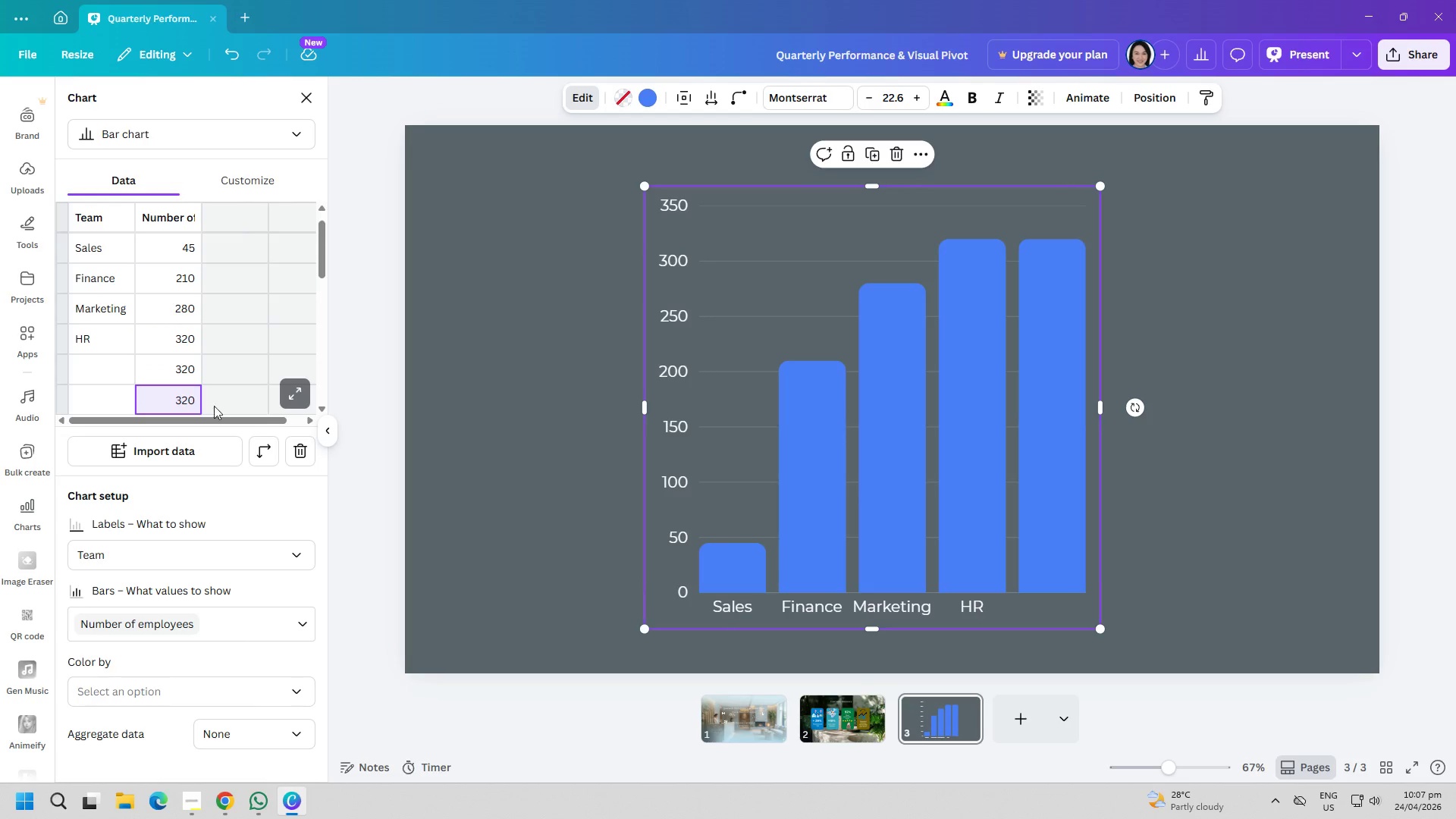 
scroll: coordinate [228, 403], scroll_direction: down, amount: 1.0
 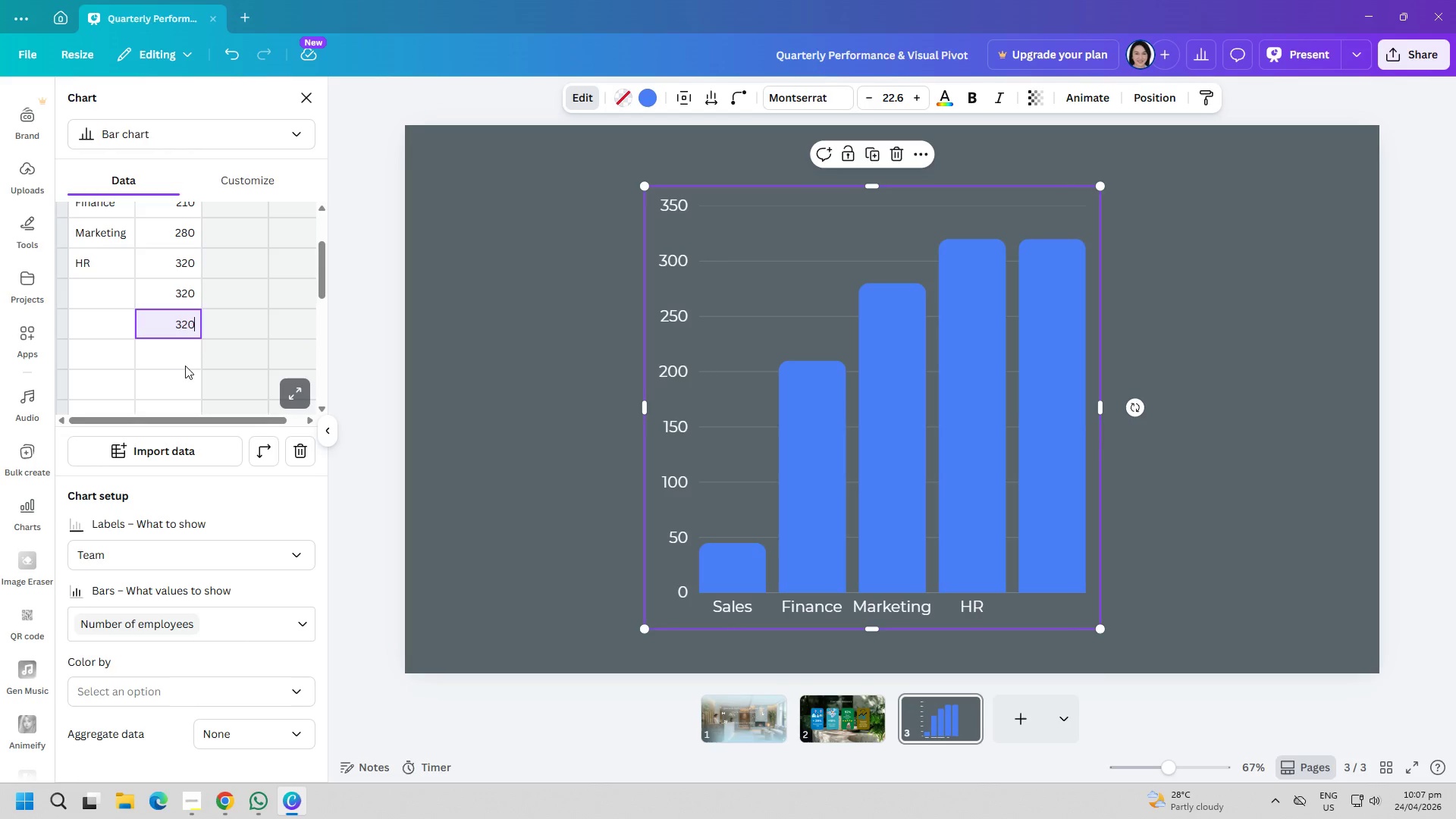 
left_click([187, 353])
 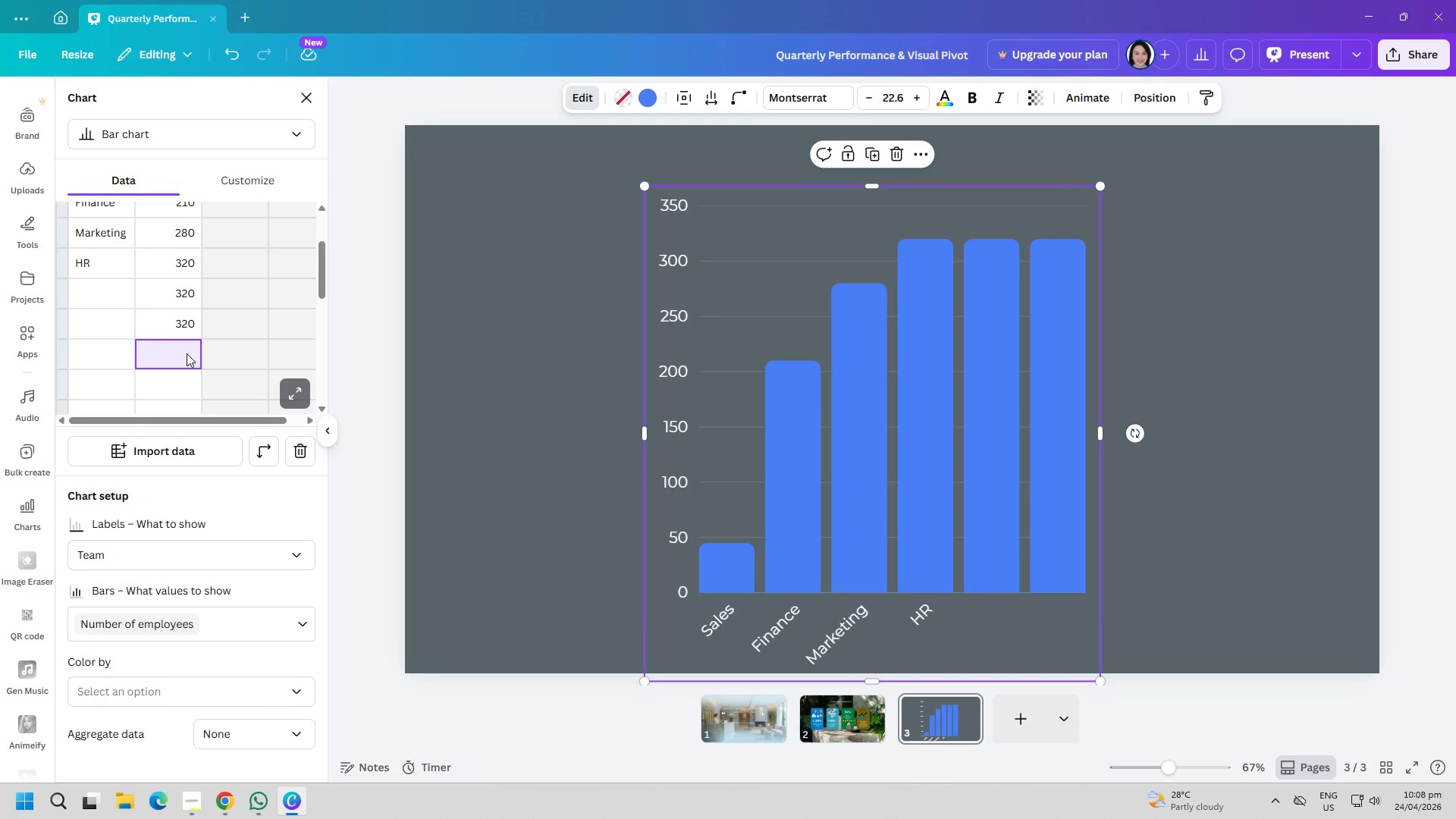 
wait(12.05)
 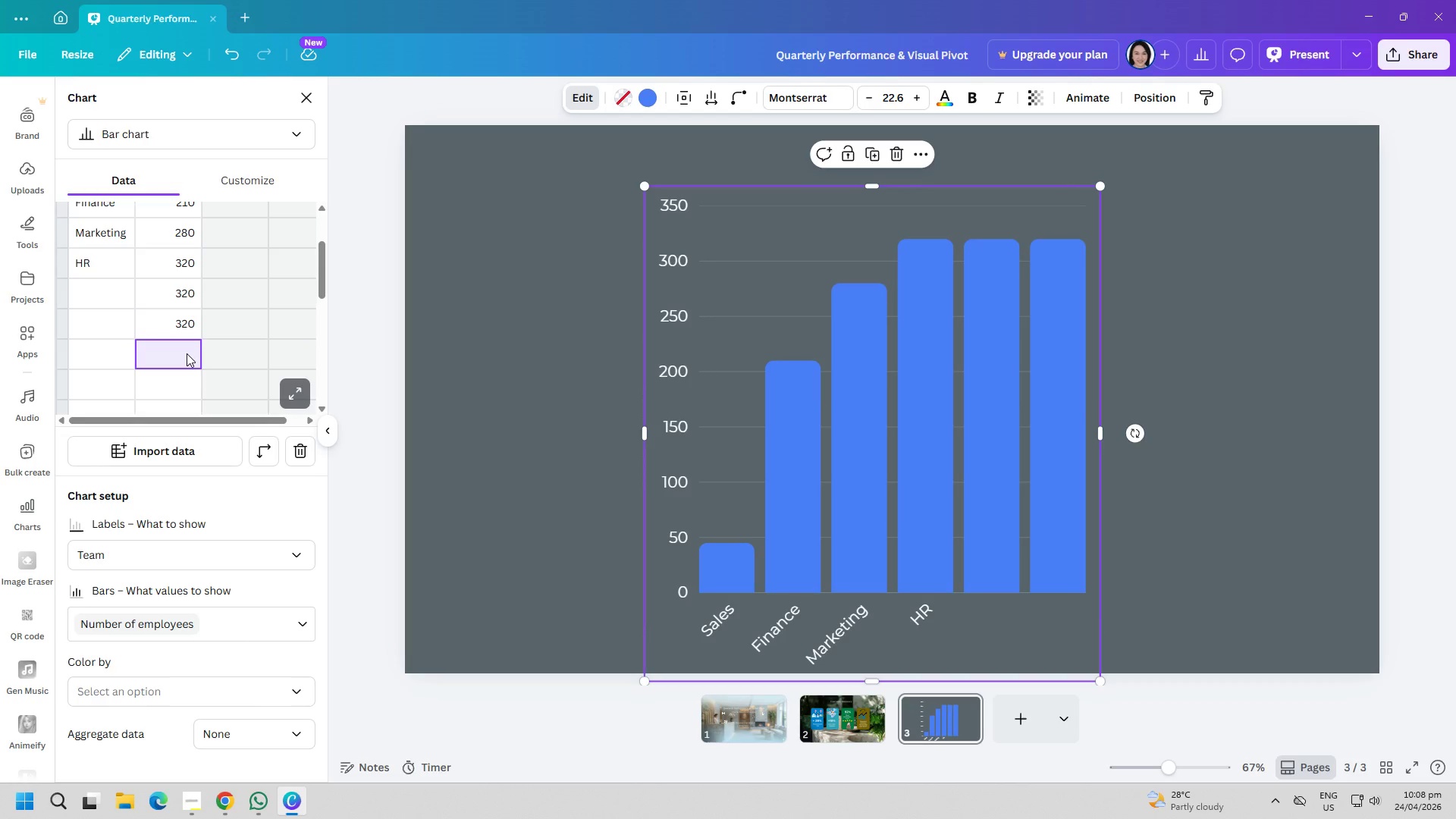 
double_click([180, 300])
 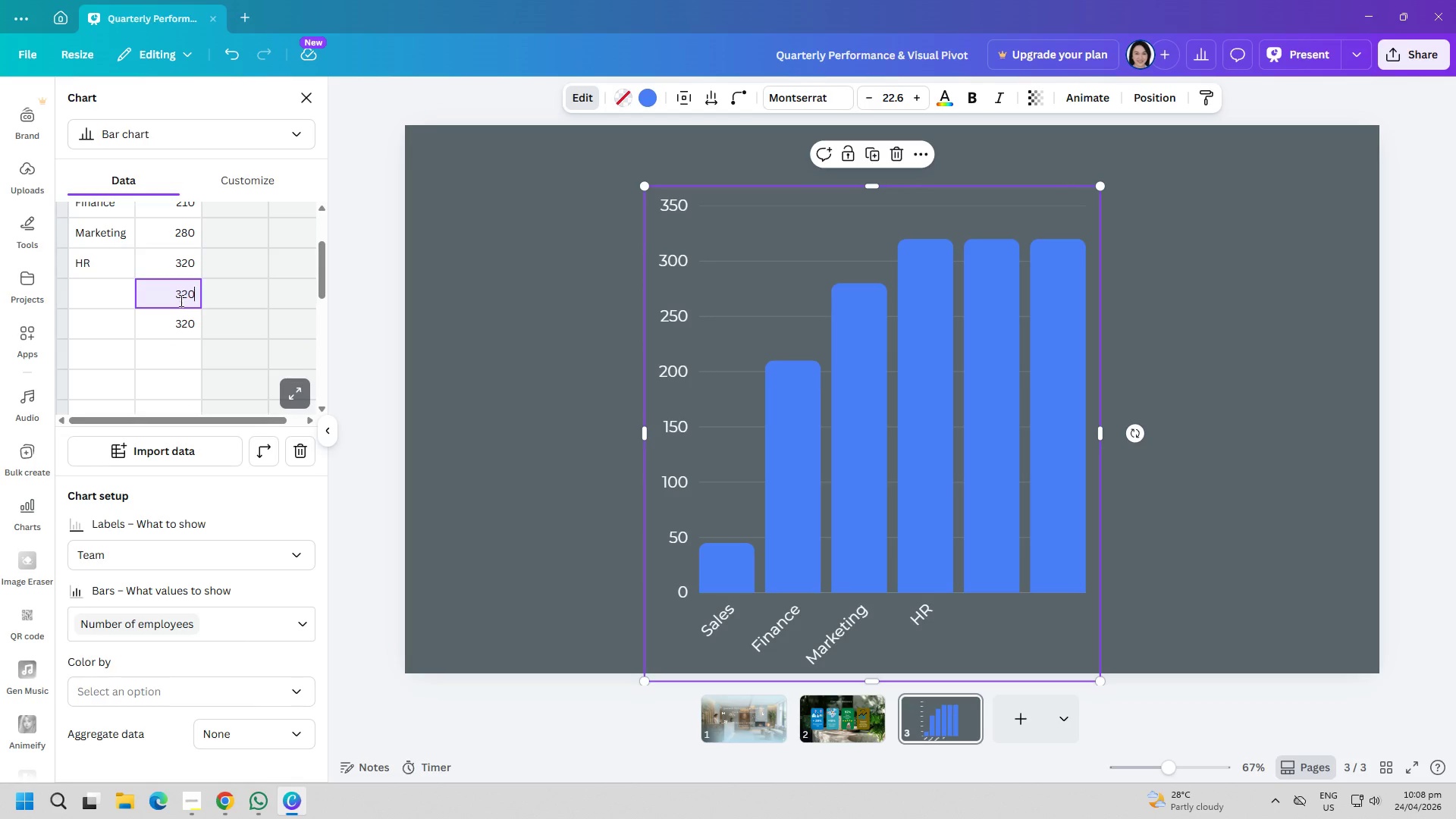 
triple_click([180, 300])
 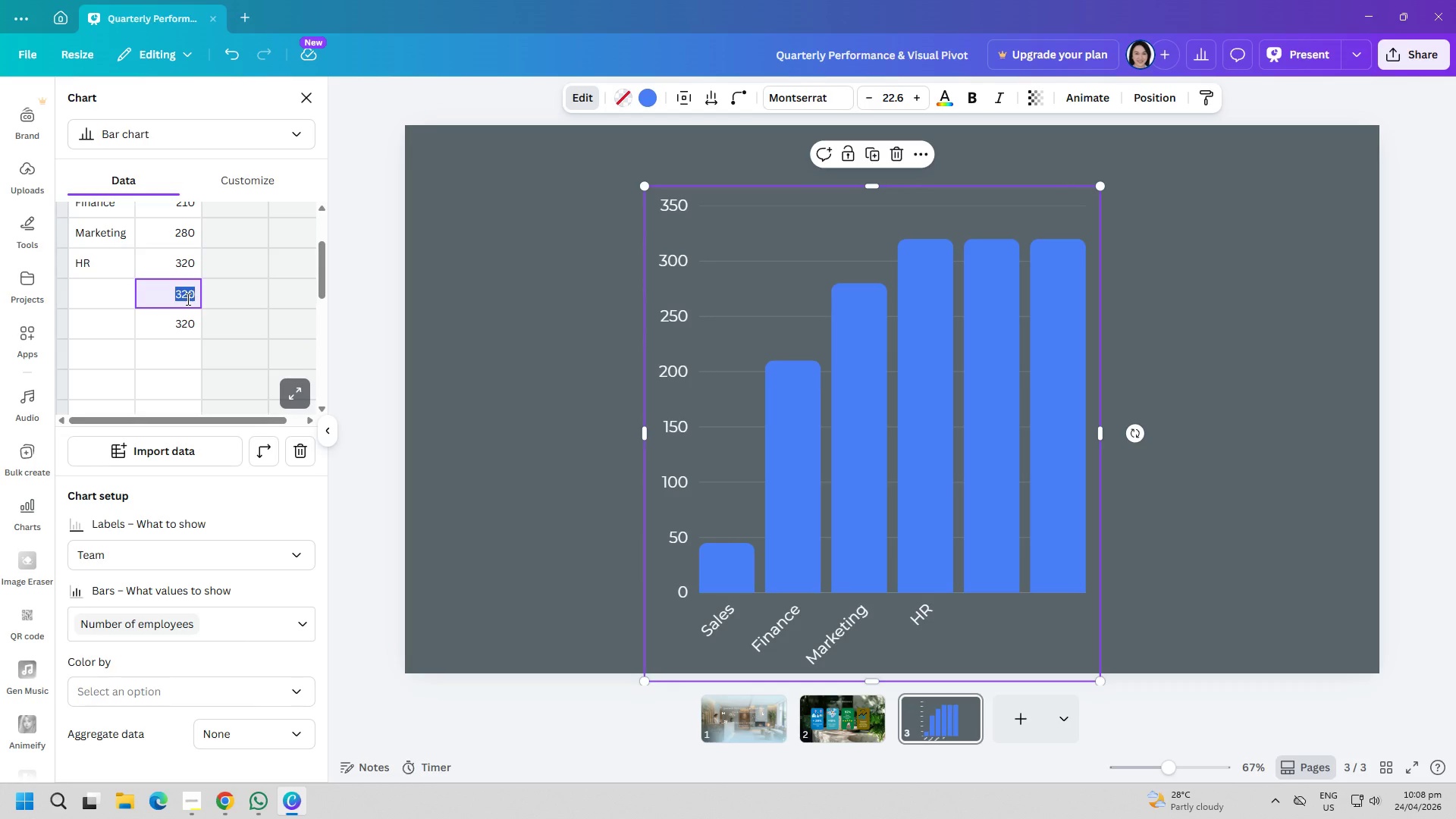 
type(210)
 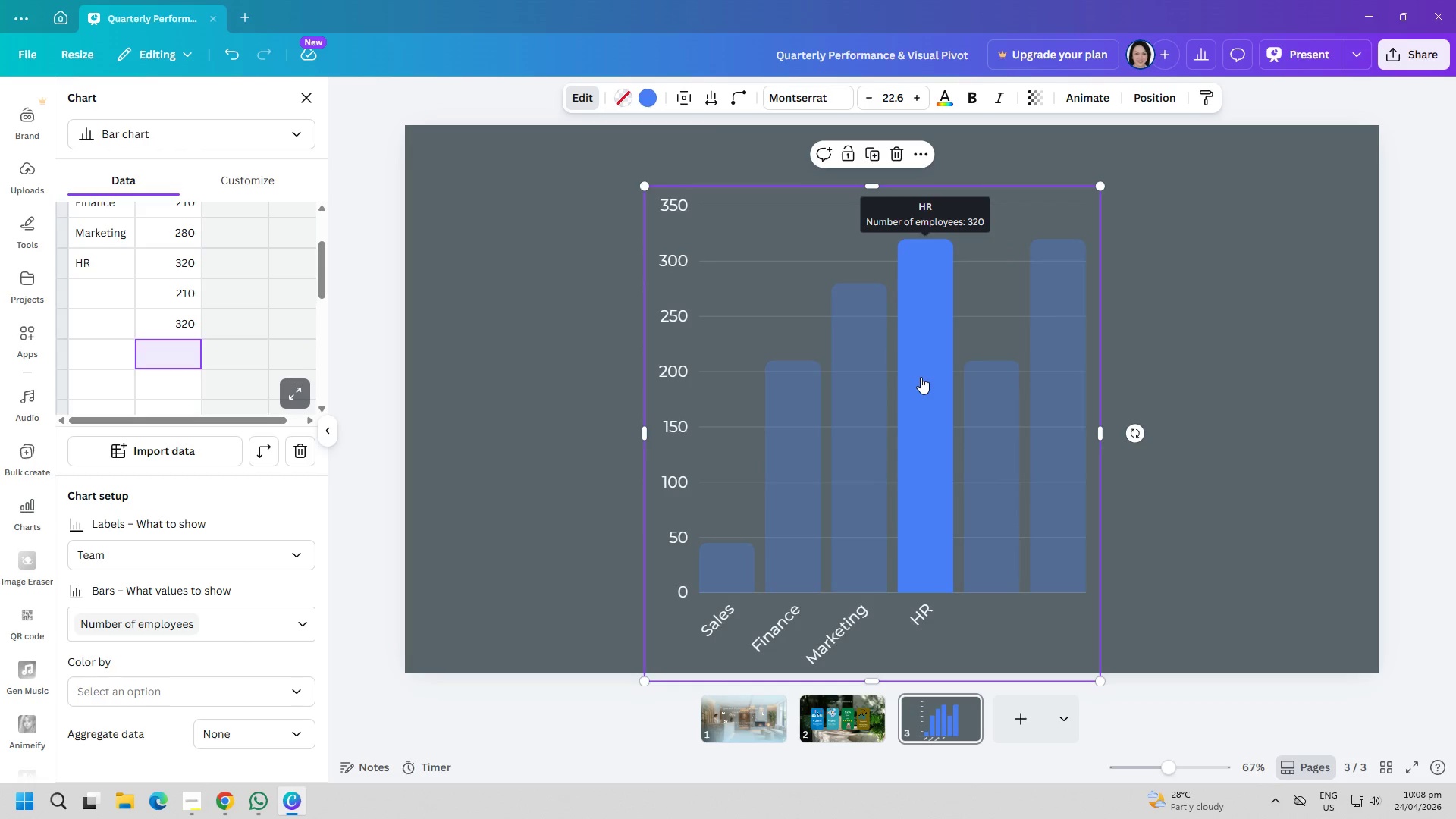 
wait(11.8)
 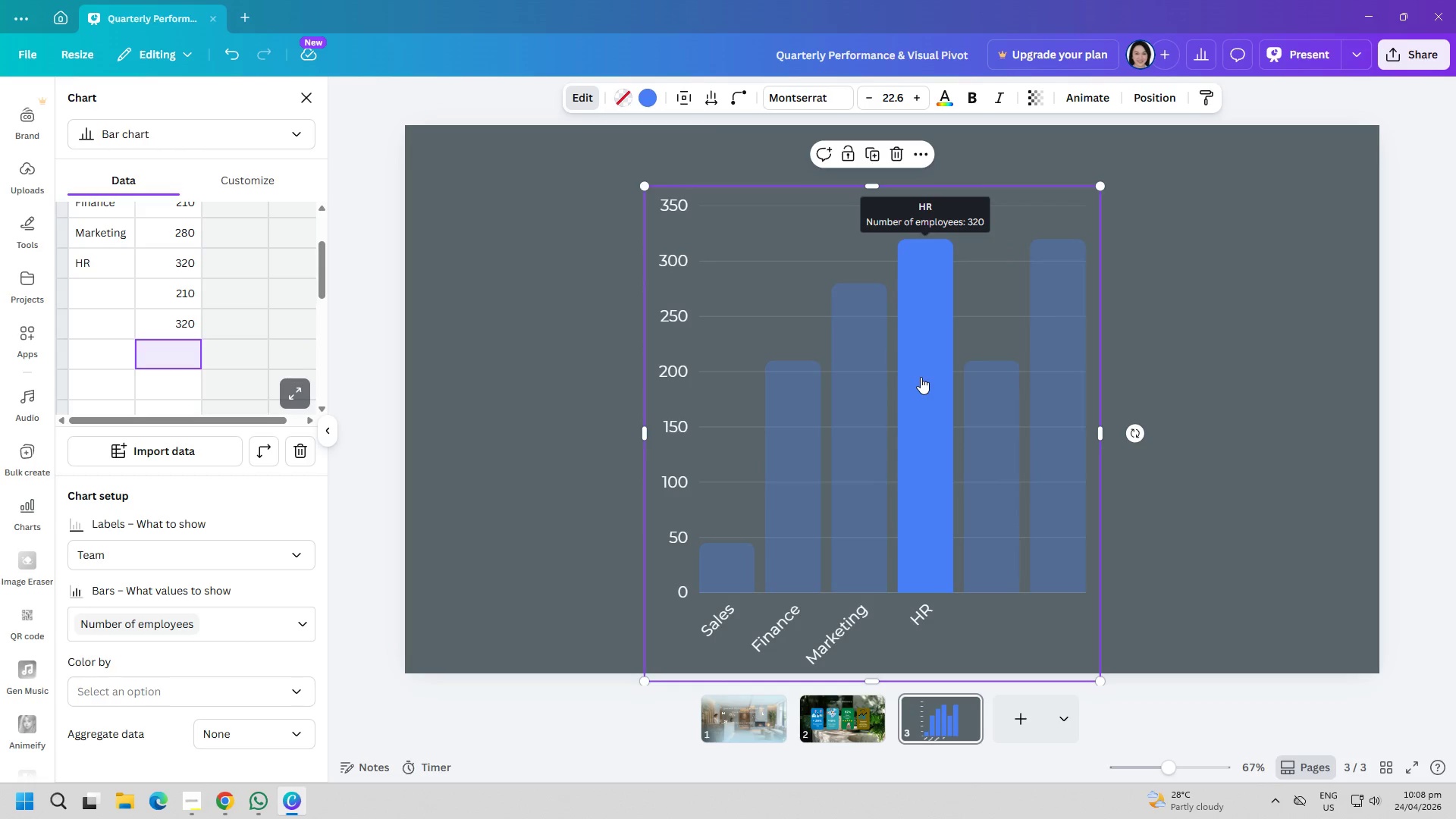 
left_click([184, 359])
 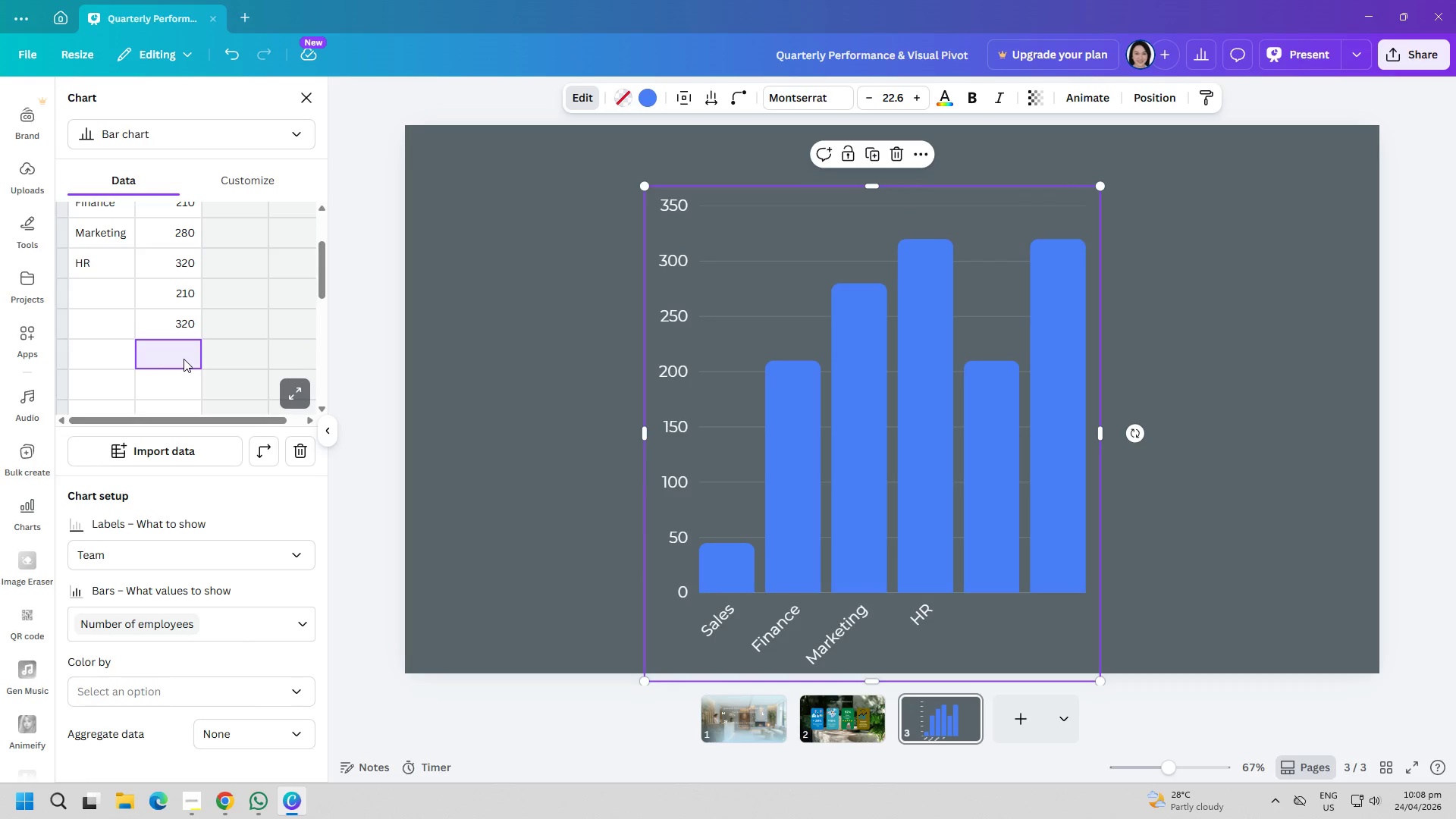 
left_click([184, 359])
 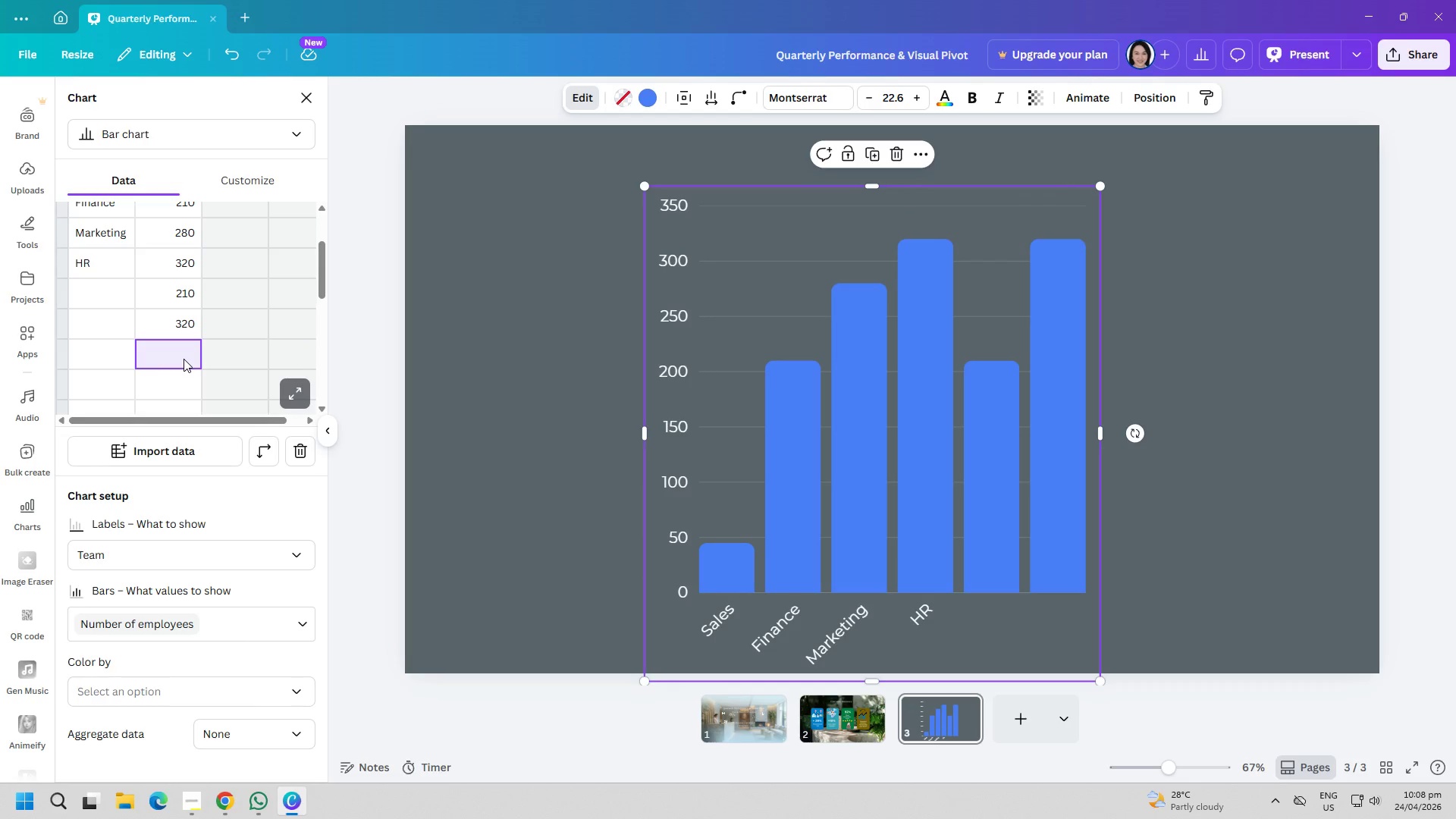 
double_click([184, 359])
 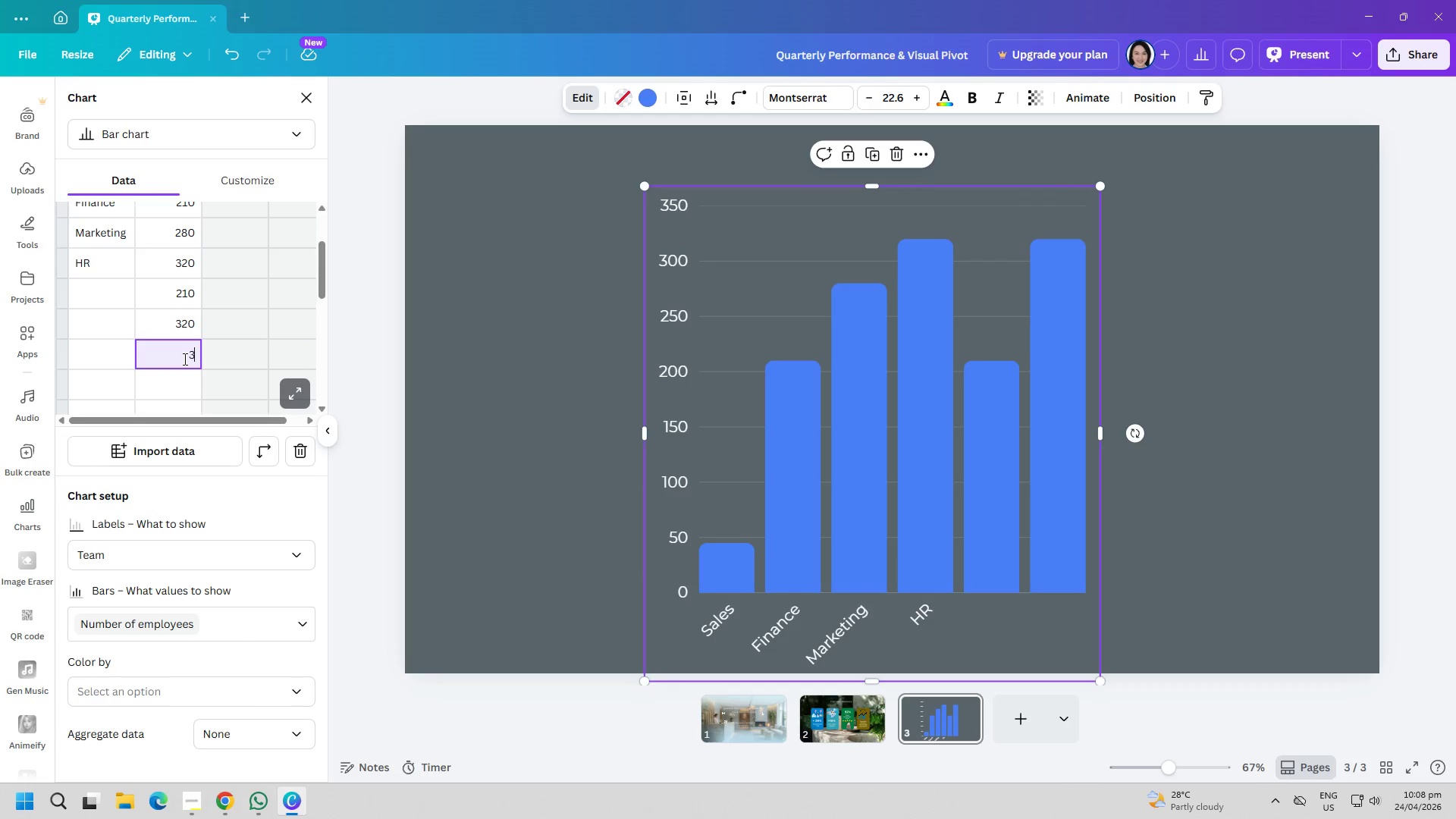 
type(370)
 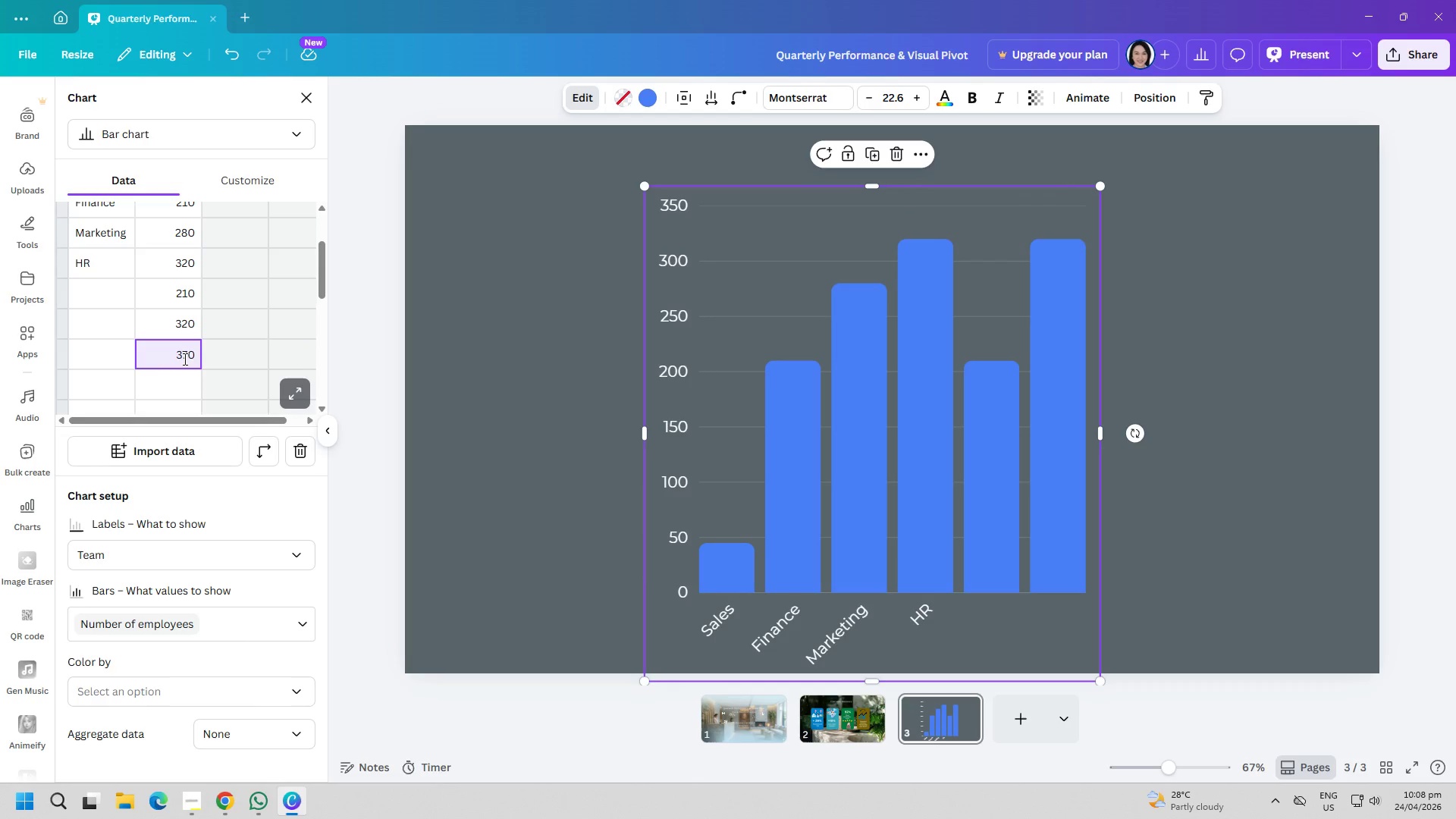 
key(Enter)
 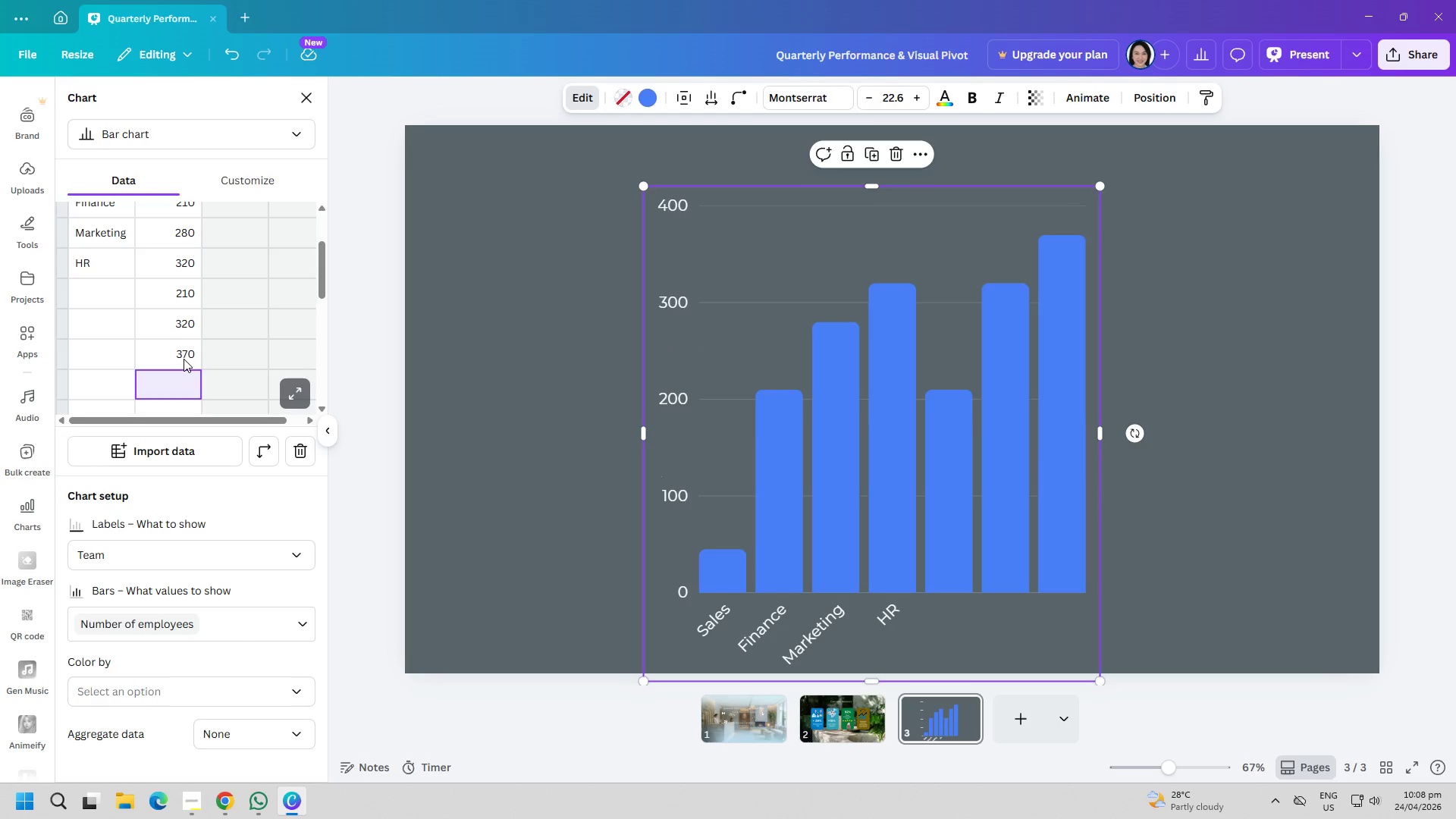 
type(370)
 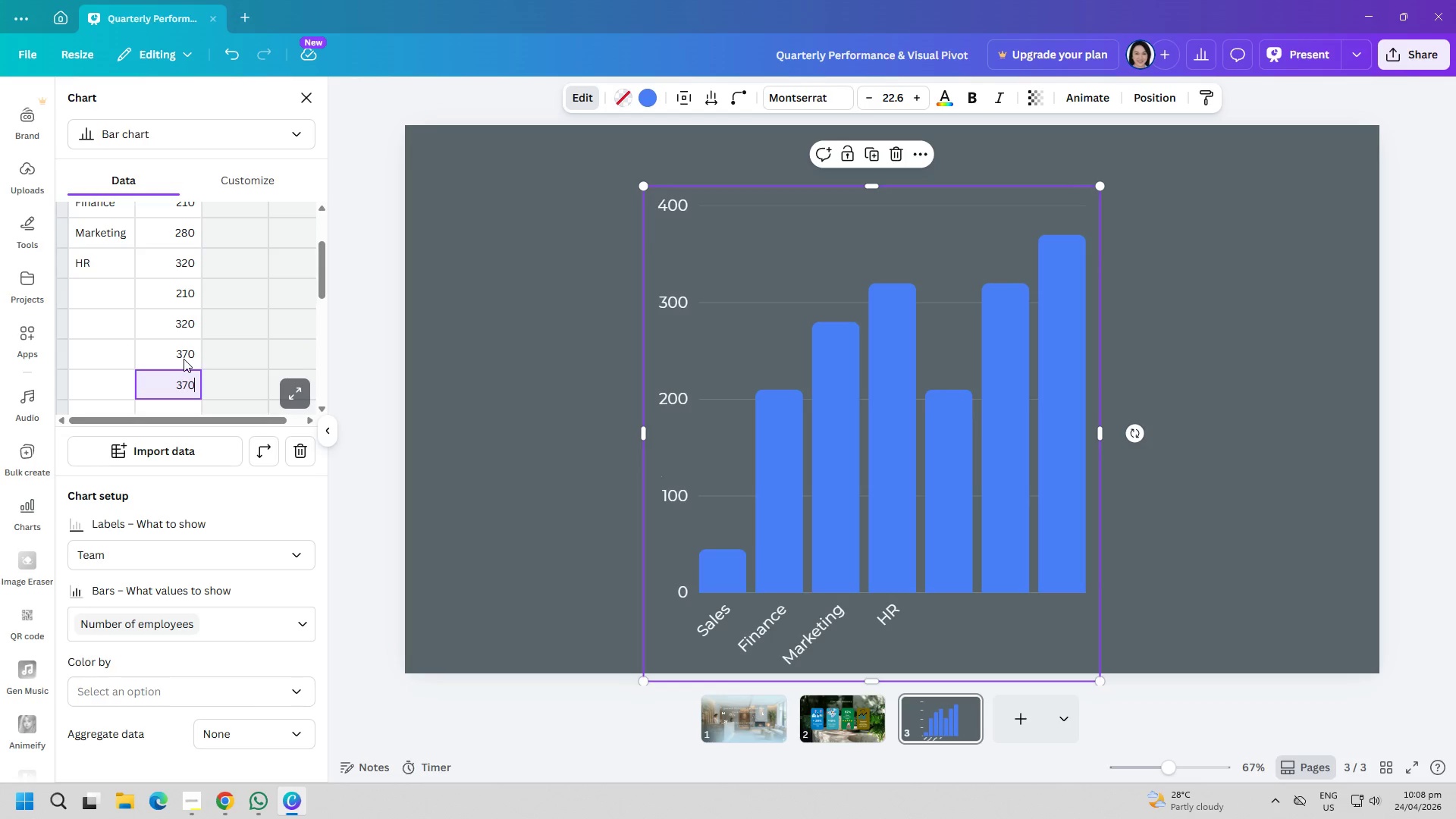 
key(Enter)
 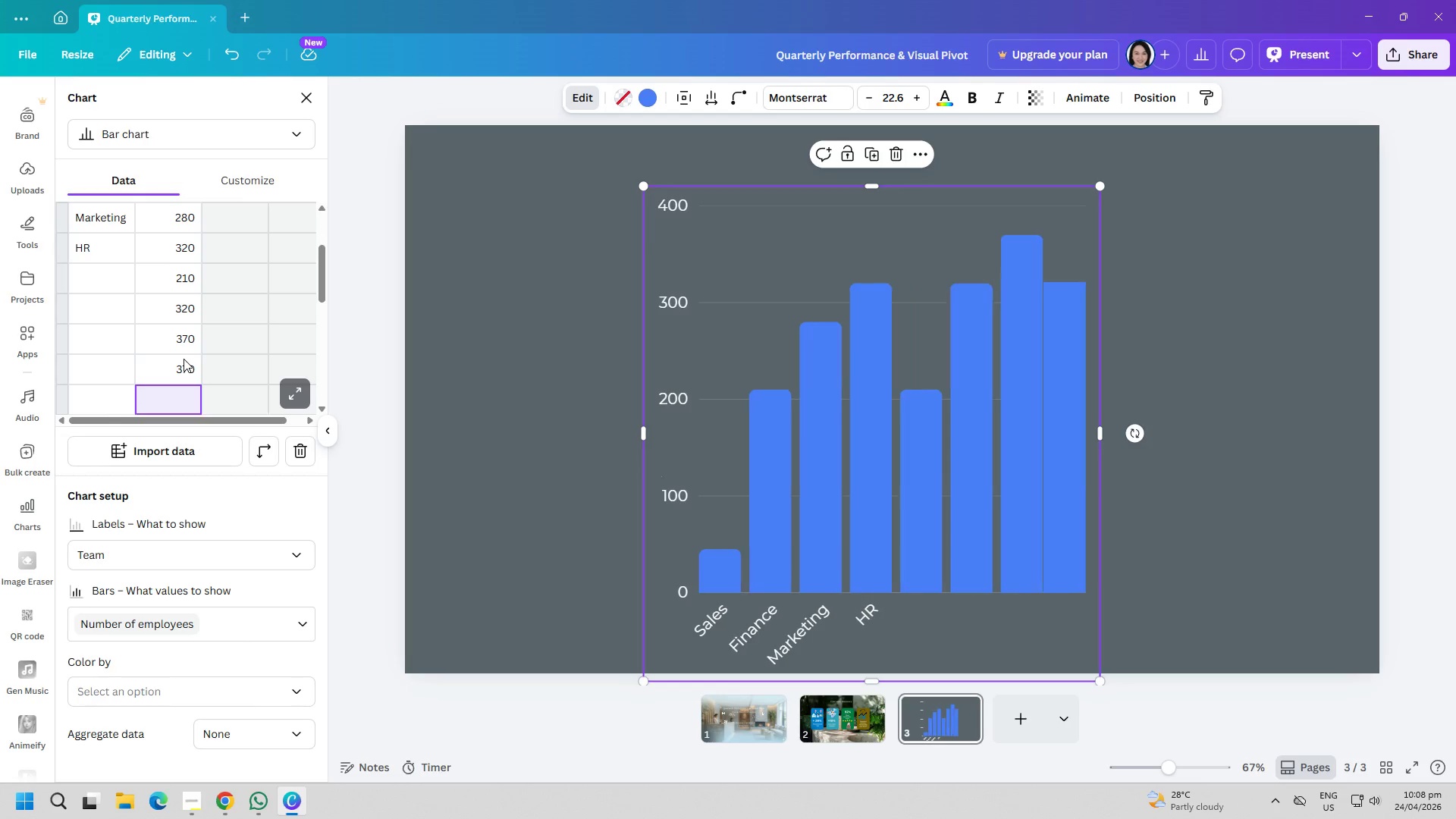 
type(430)
 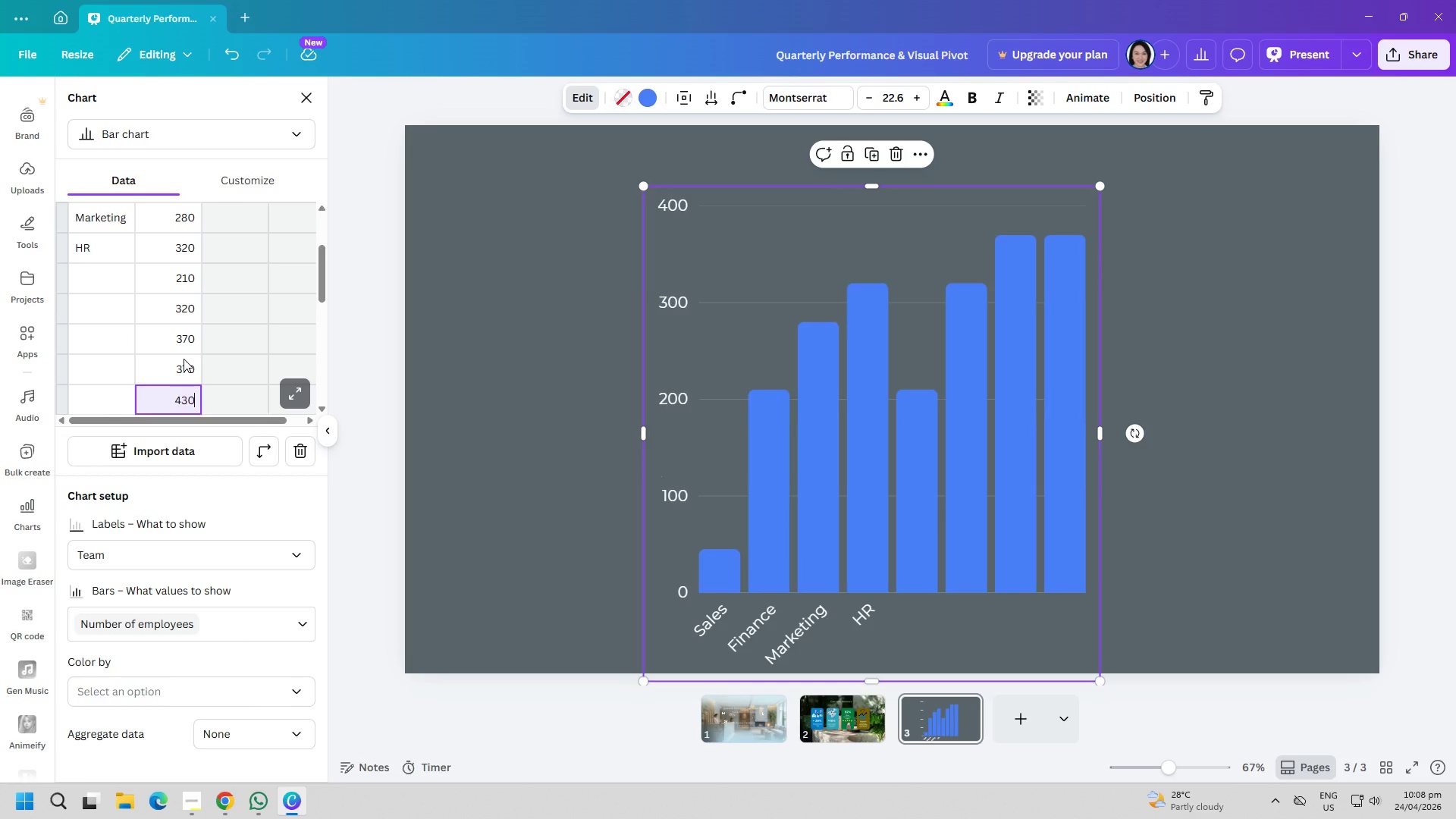 
key(Enter)
 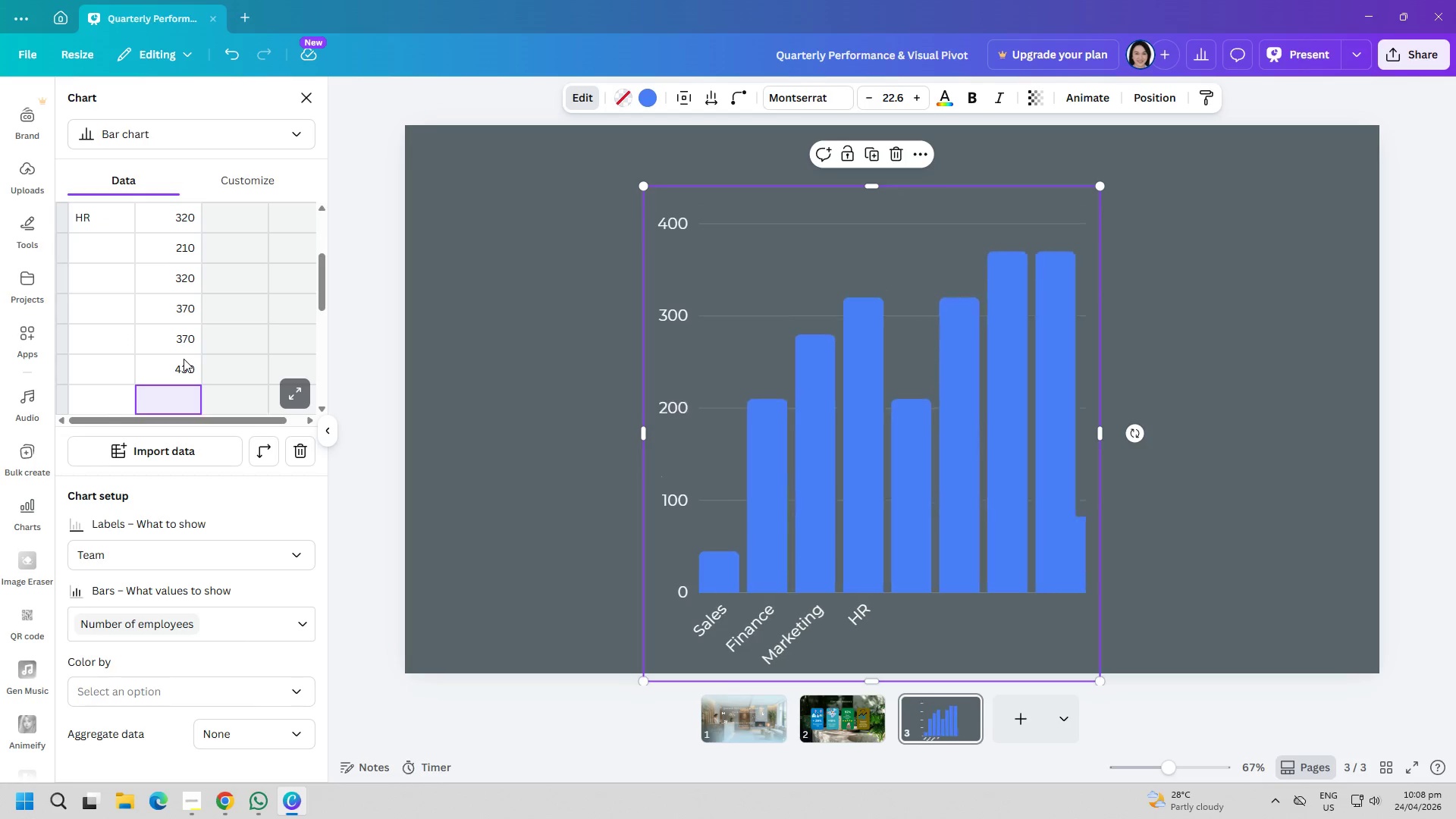 
type(30)
 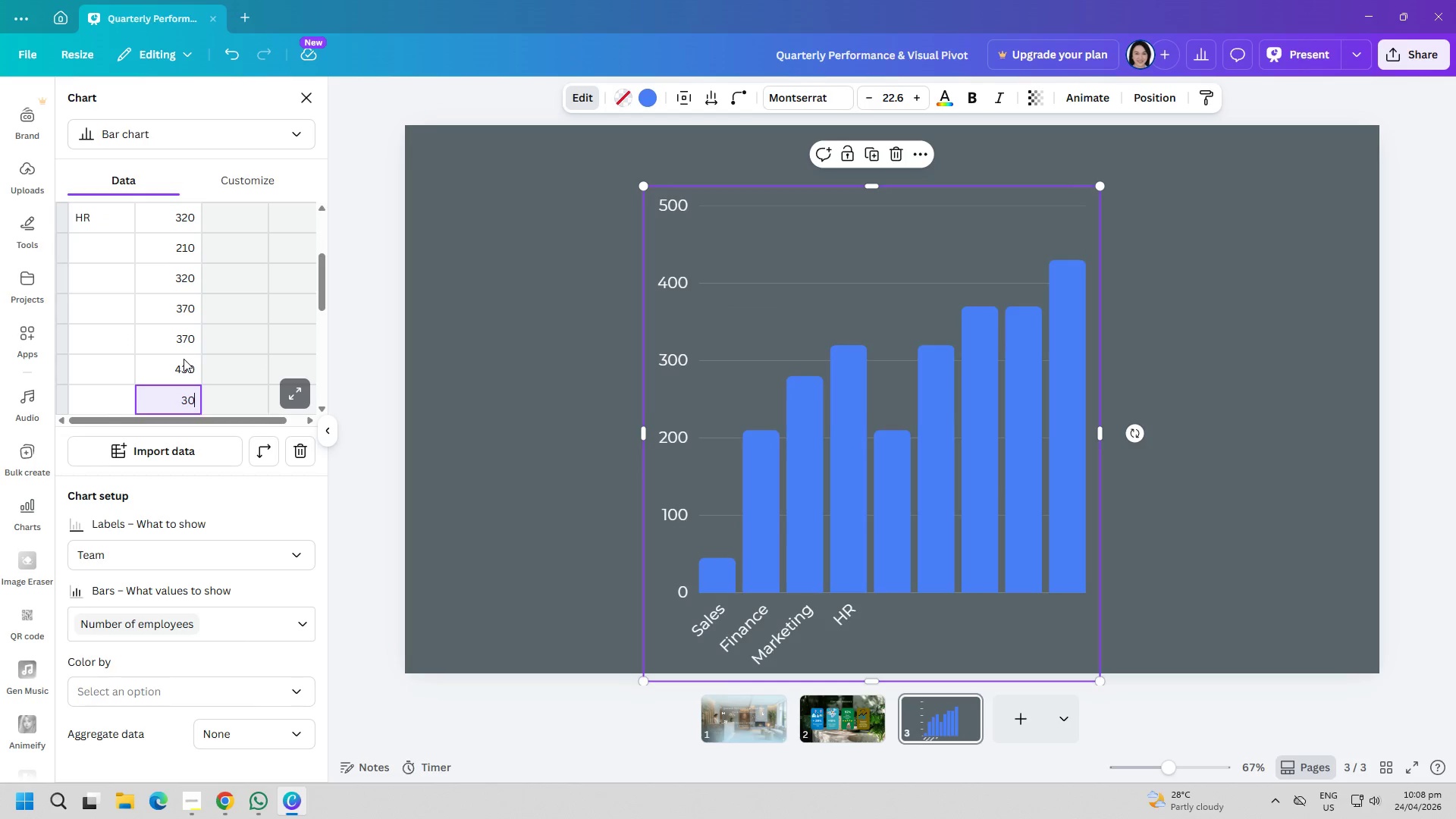 
key(Enter)
 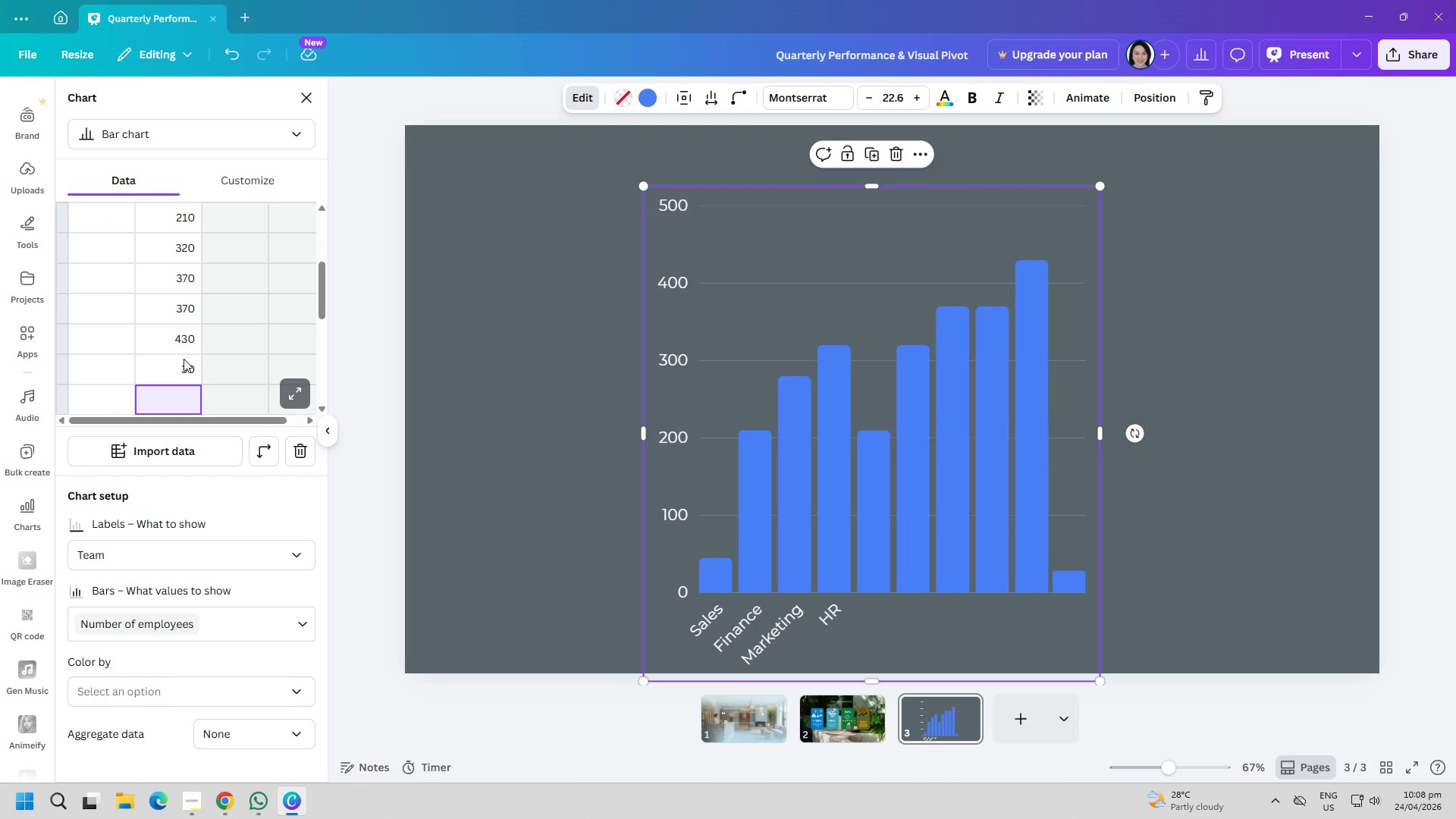 
type(450)
 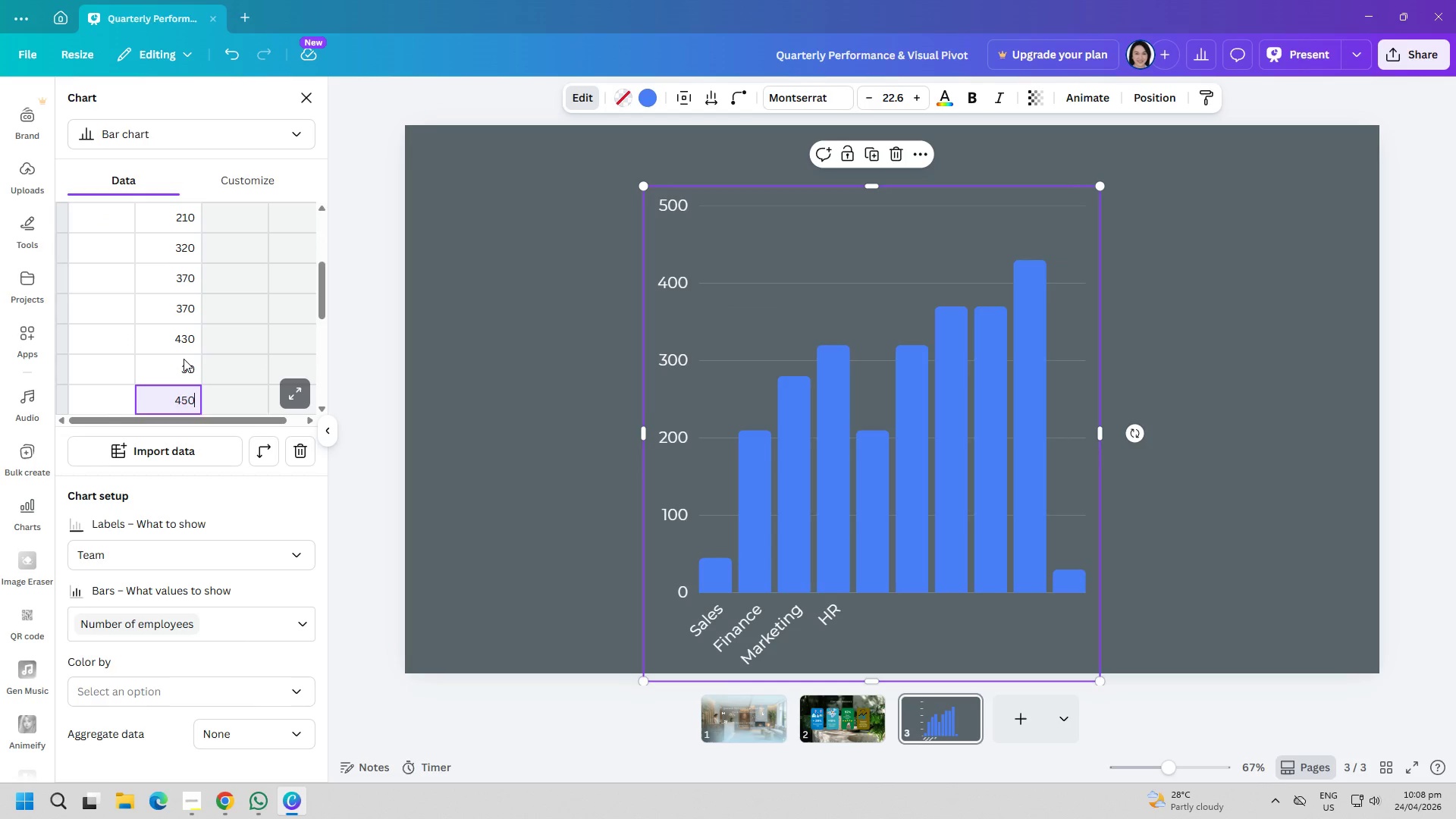 
key(Enter)
 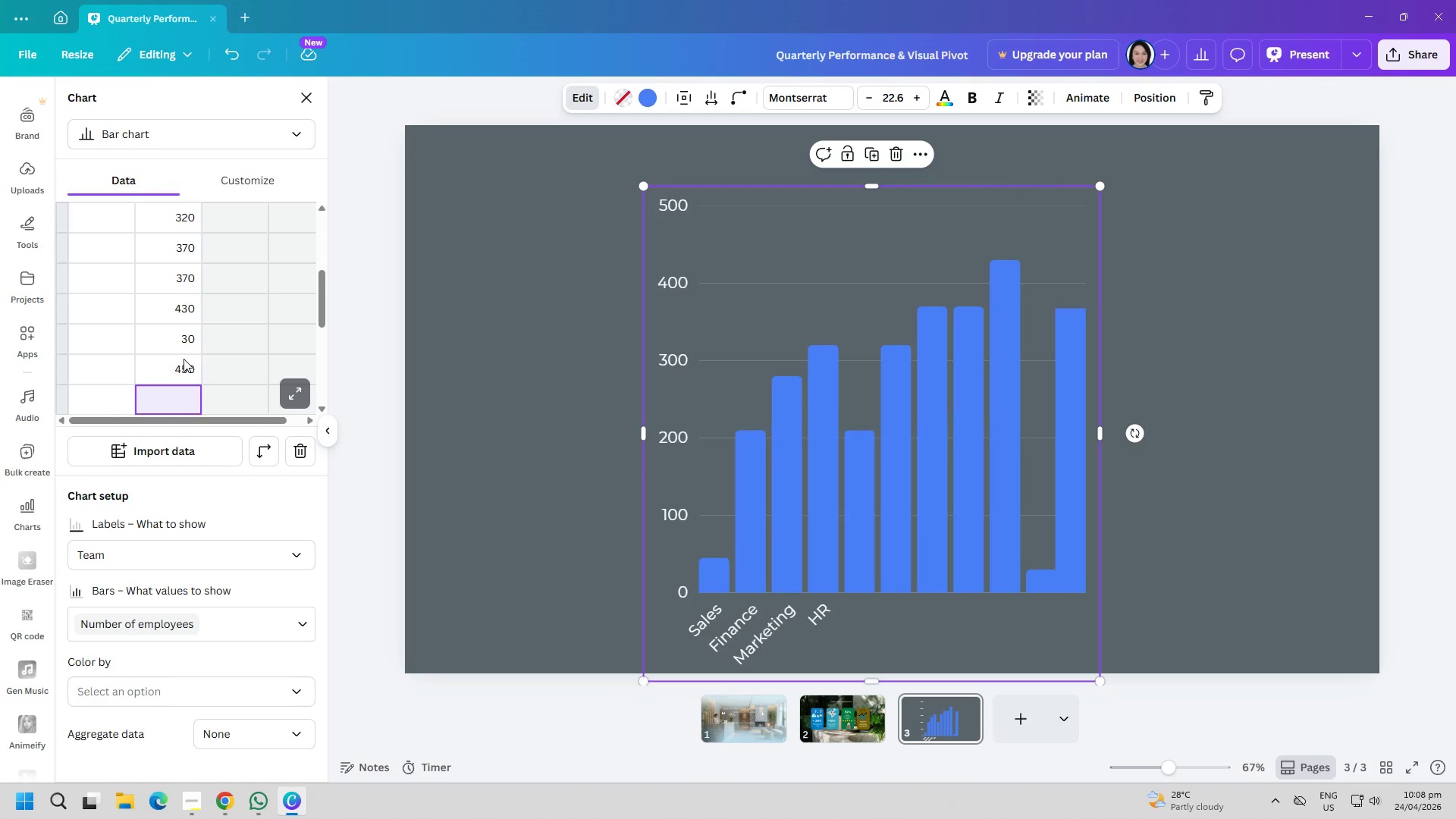 
type(450)
 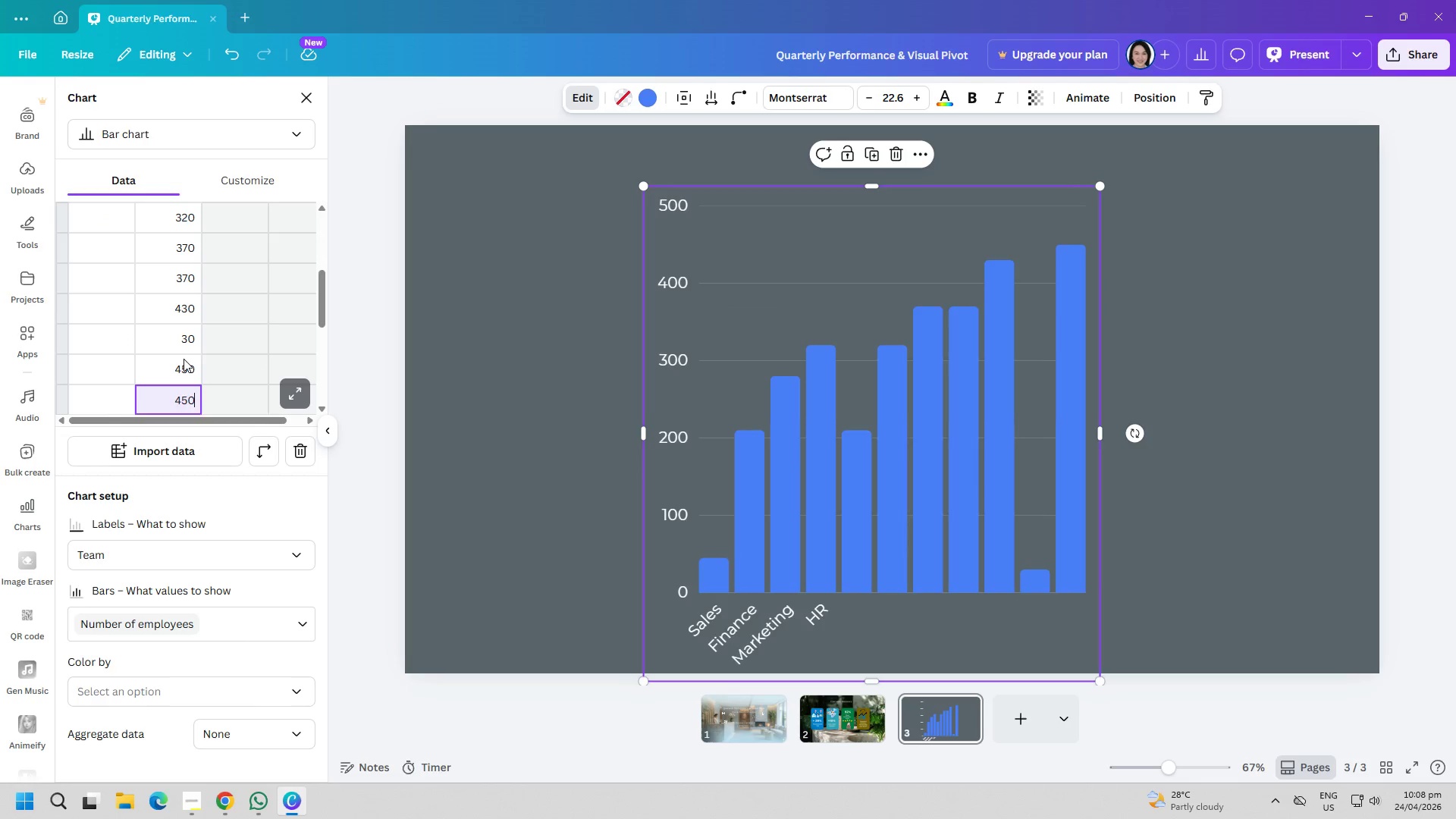 
key(Enter)
 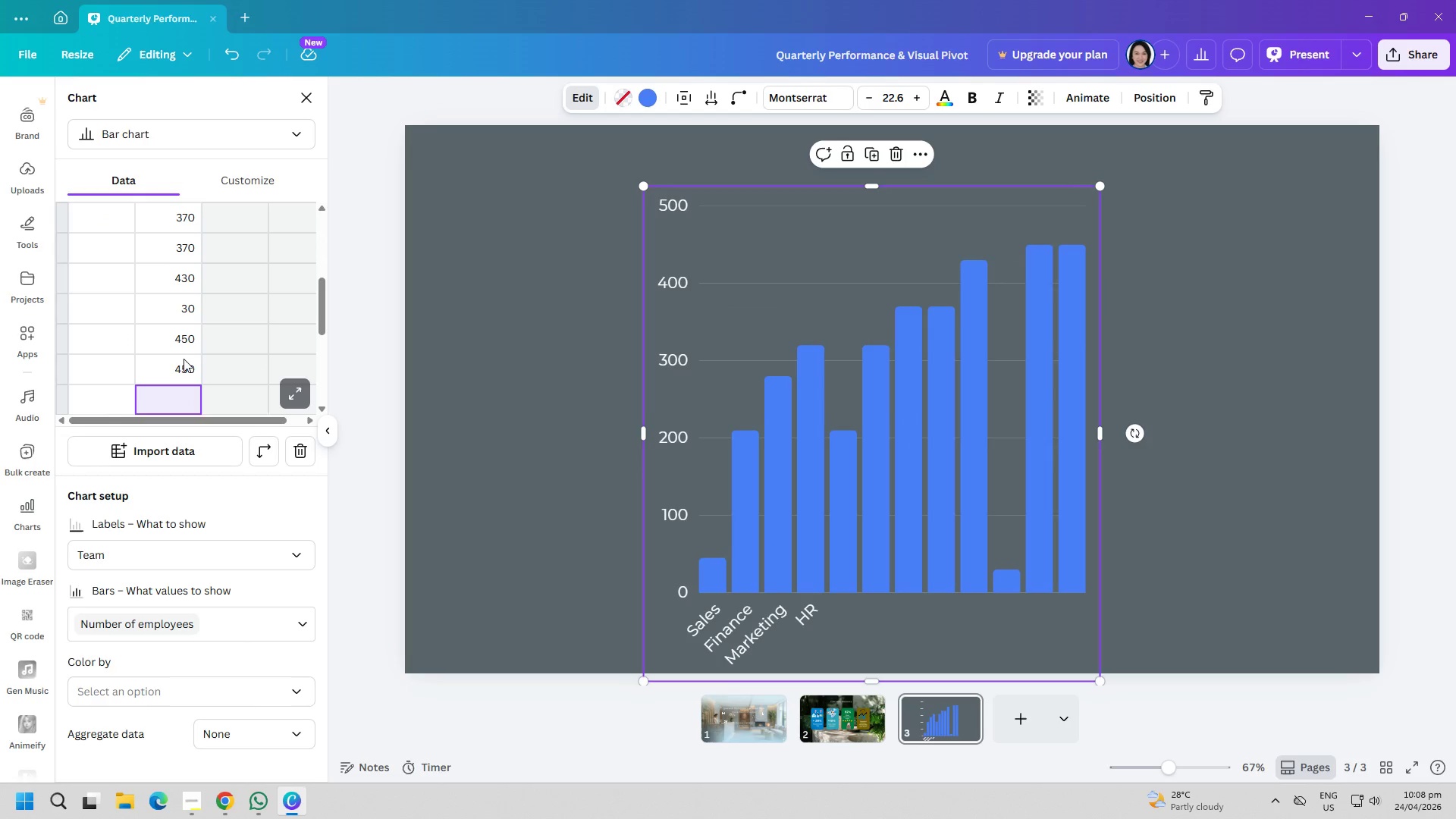 
left_click([189, 318])
 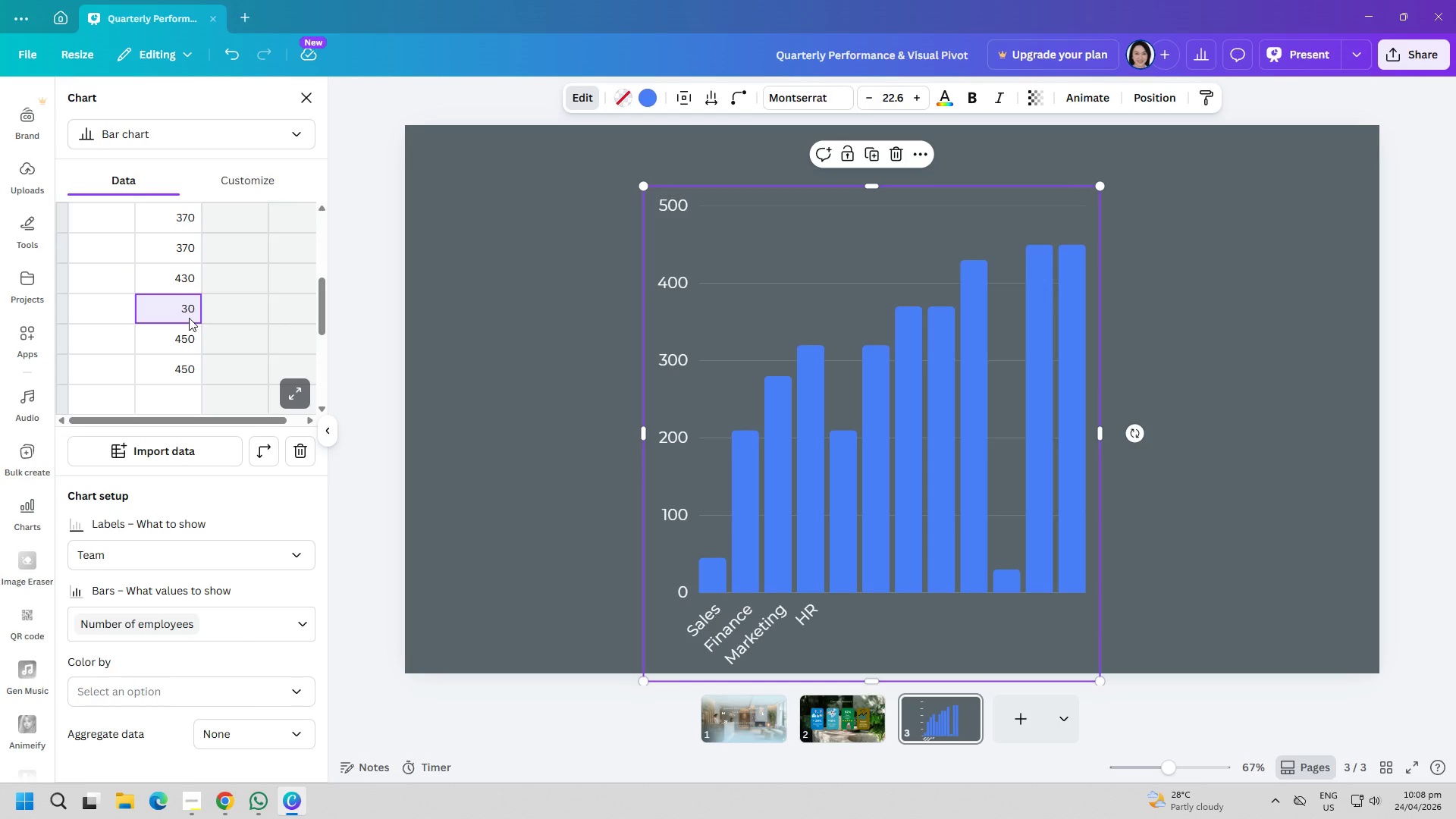 
double_click([189, 318])
 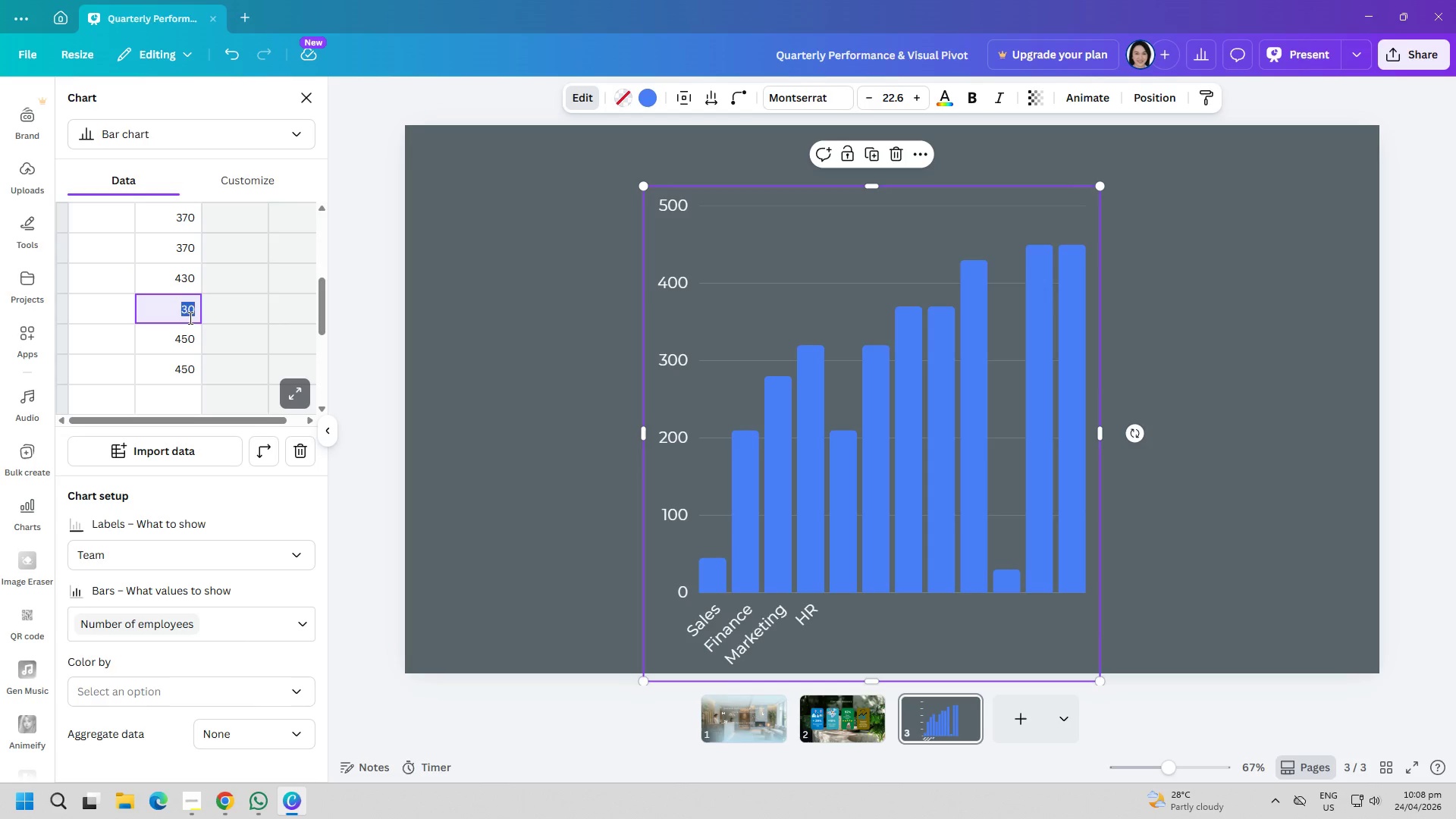 
triple_click([189, 318])
 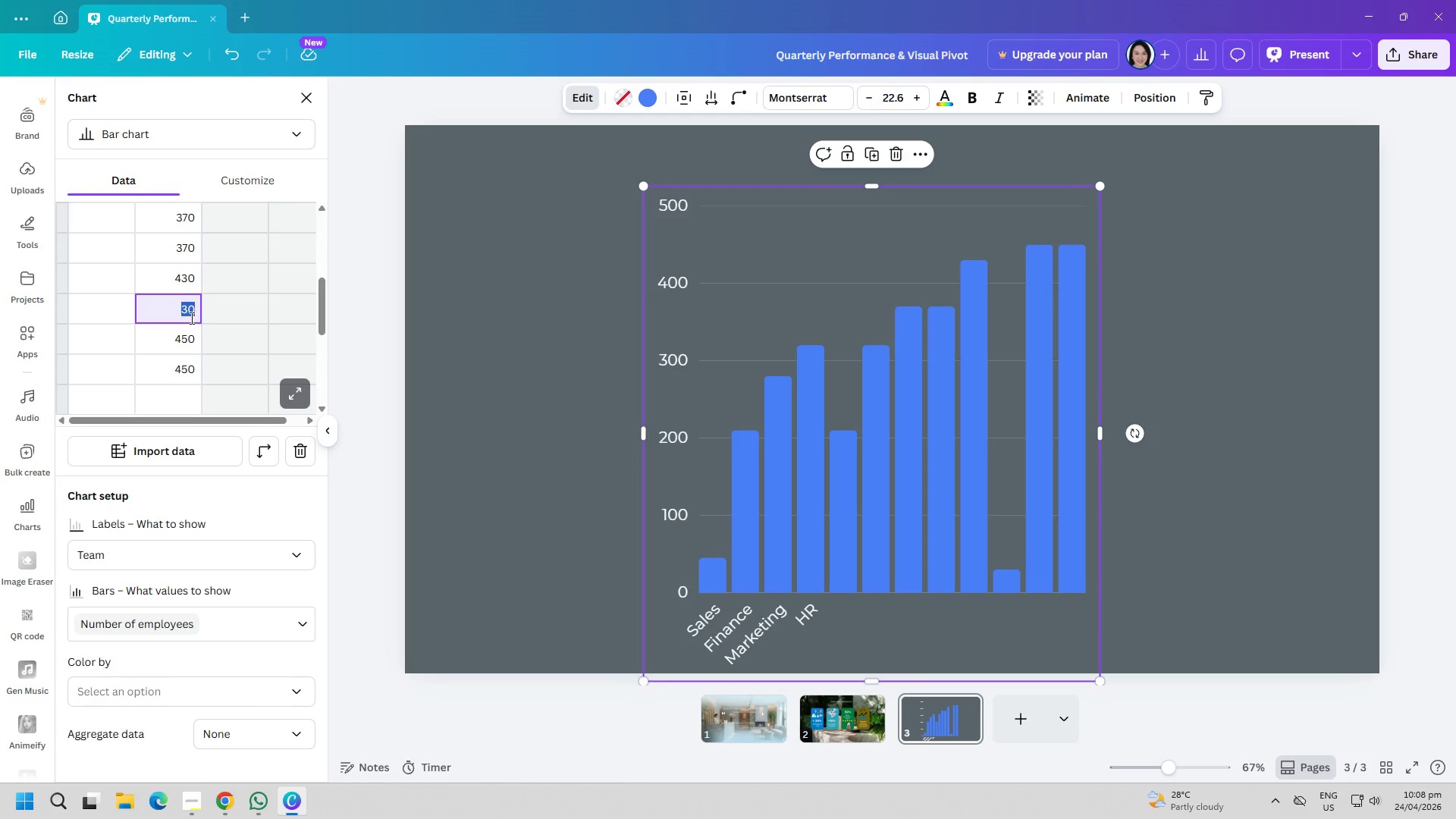 
type(430)
 